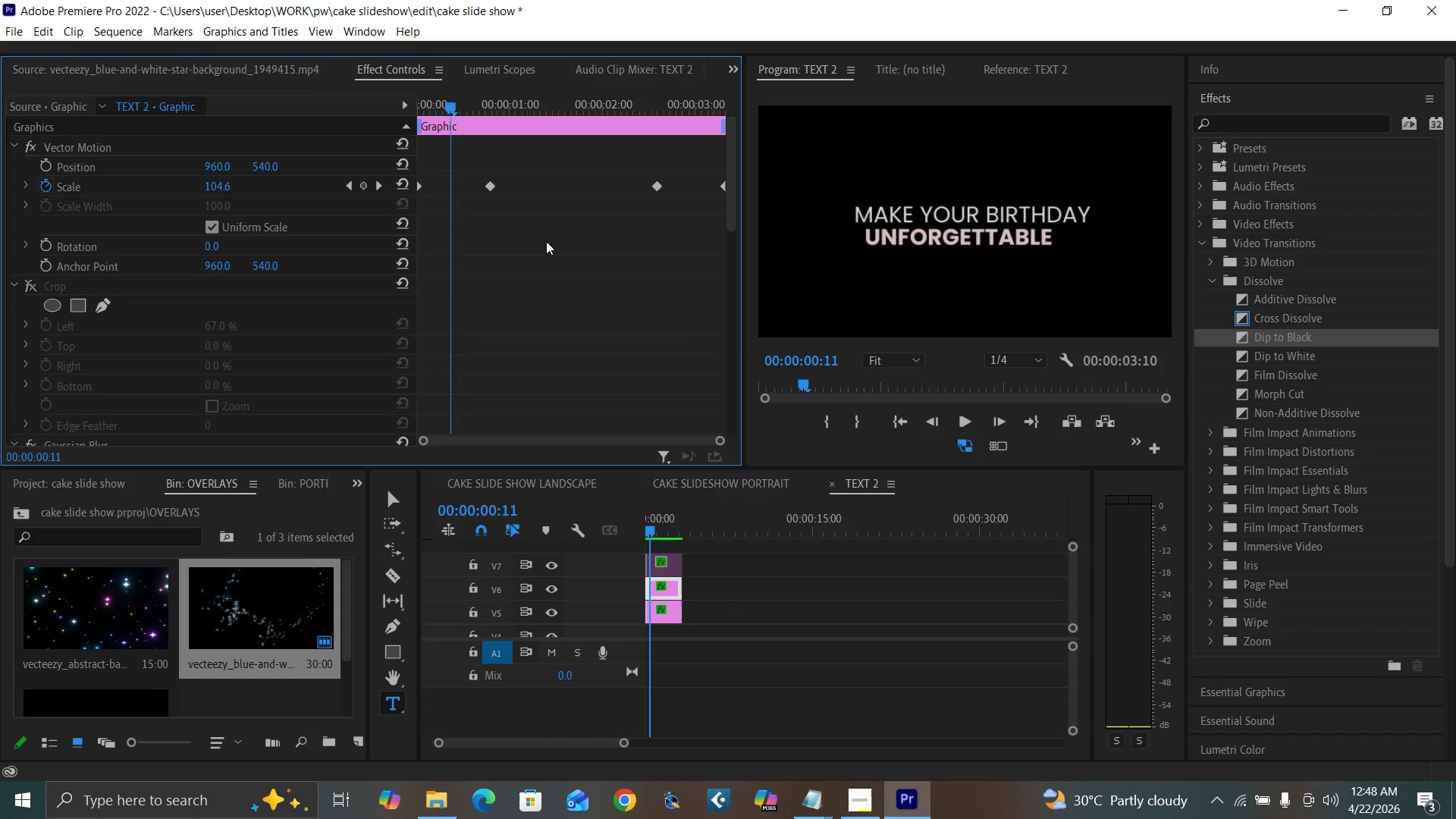 
key(ArrowRight)
 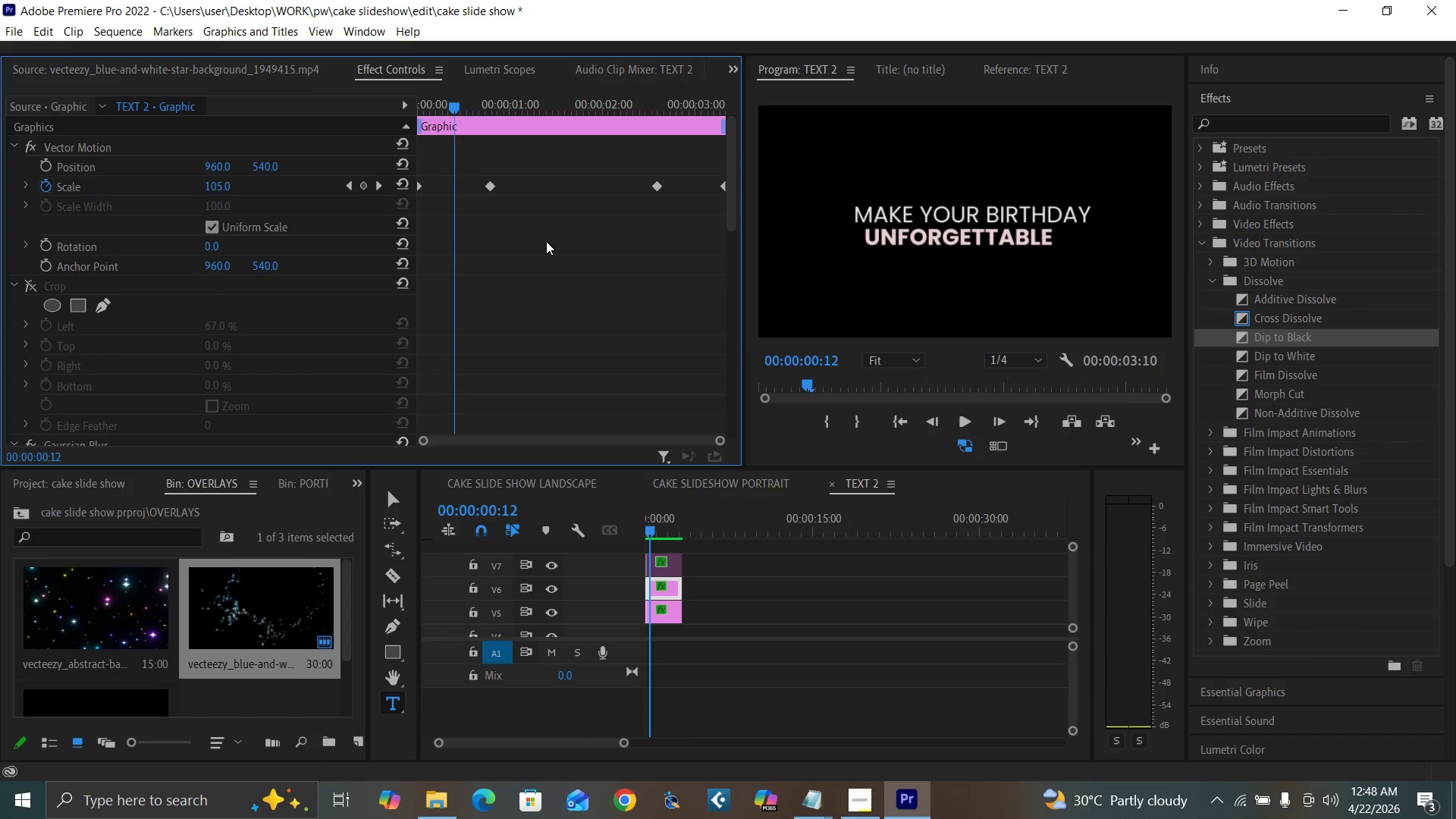 
key(ArrowRight)
 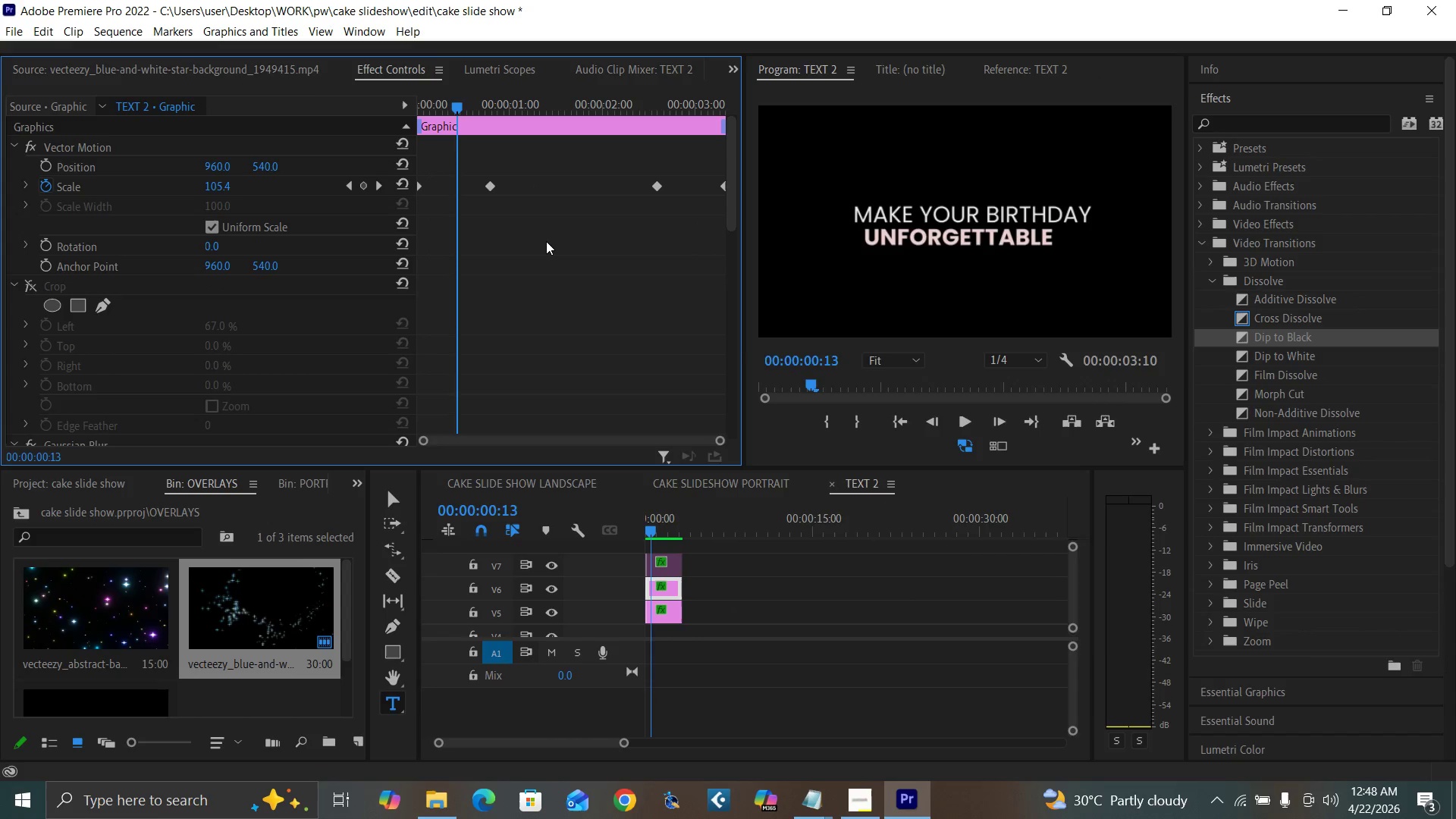 
key(ArrowRight)
 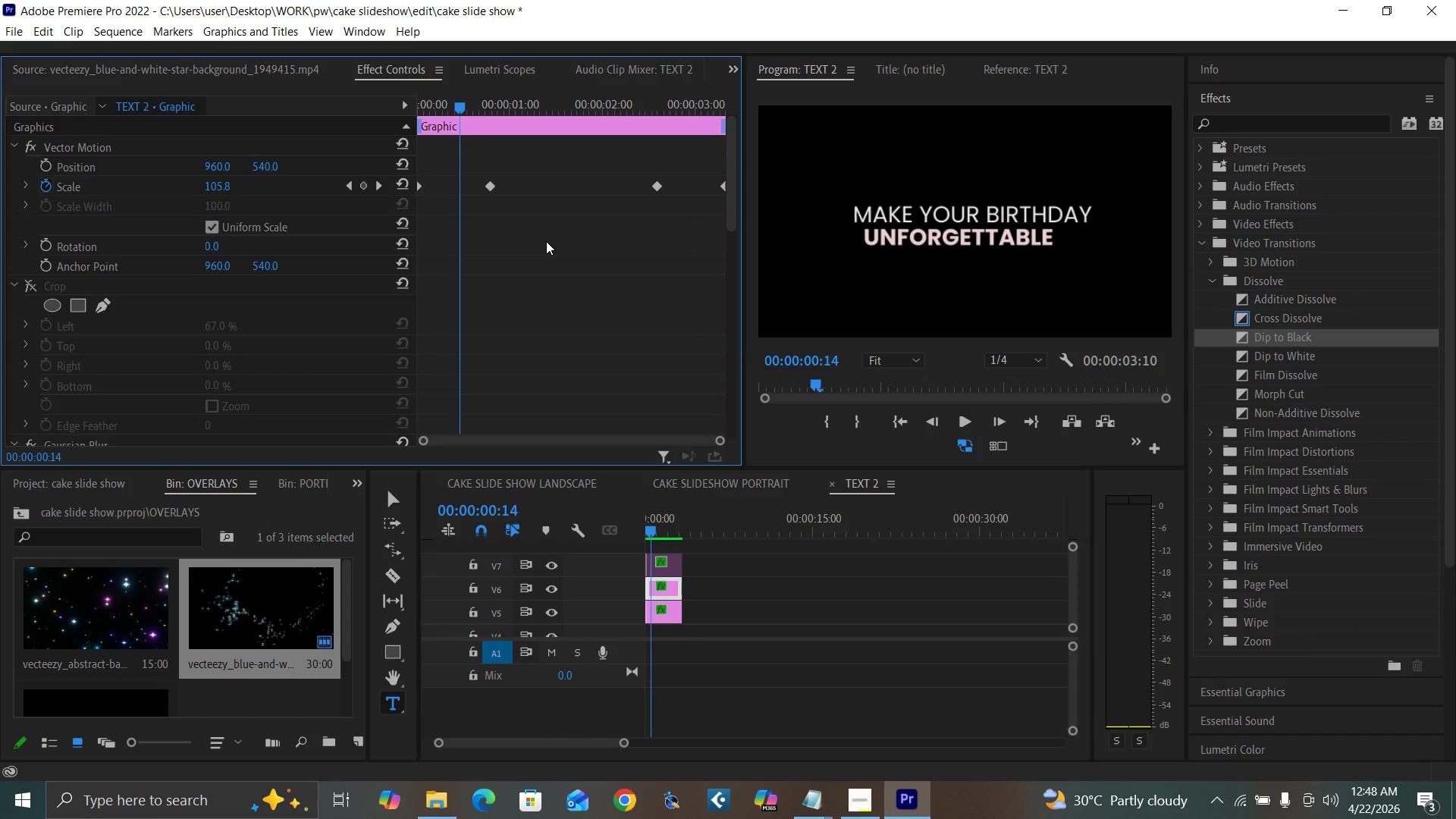 
key(ArrowRight)
 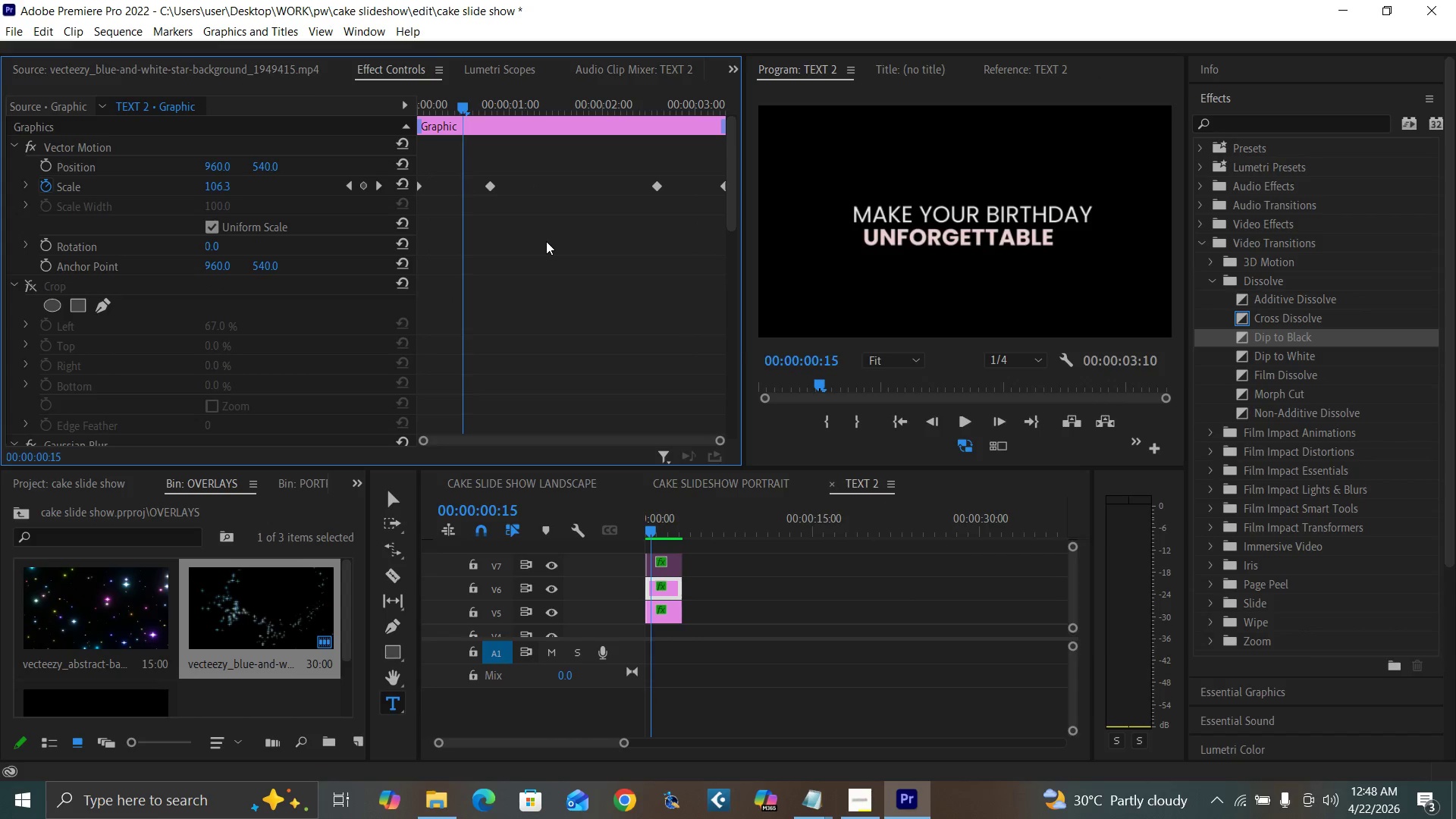 
key(ArrowRight)
 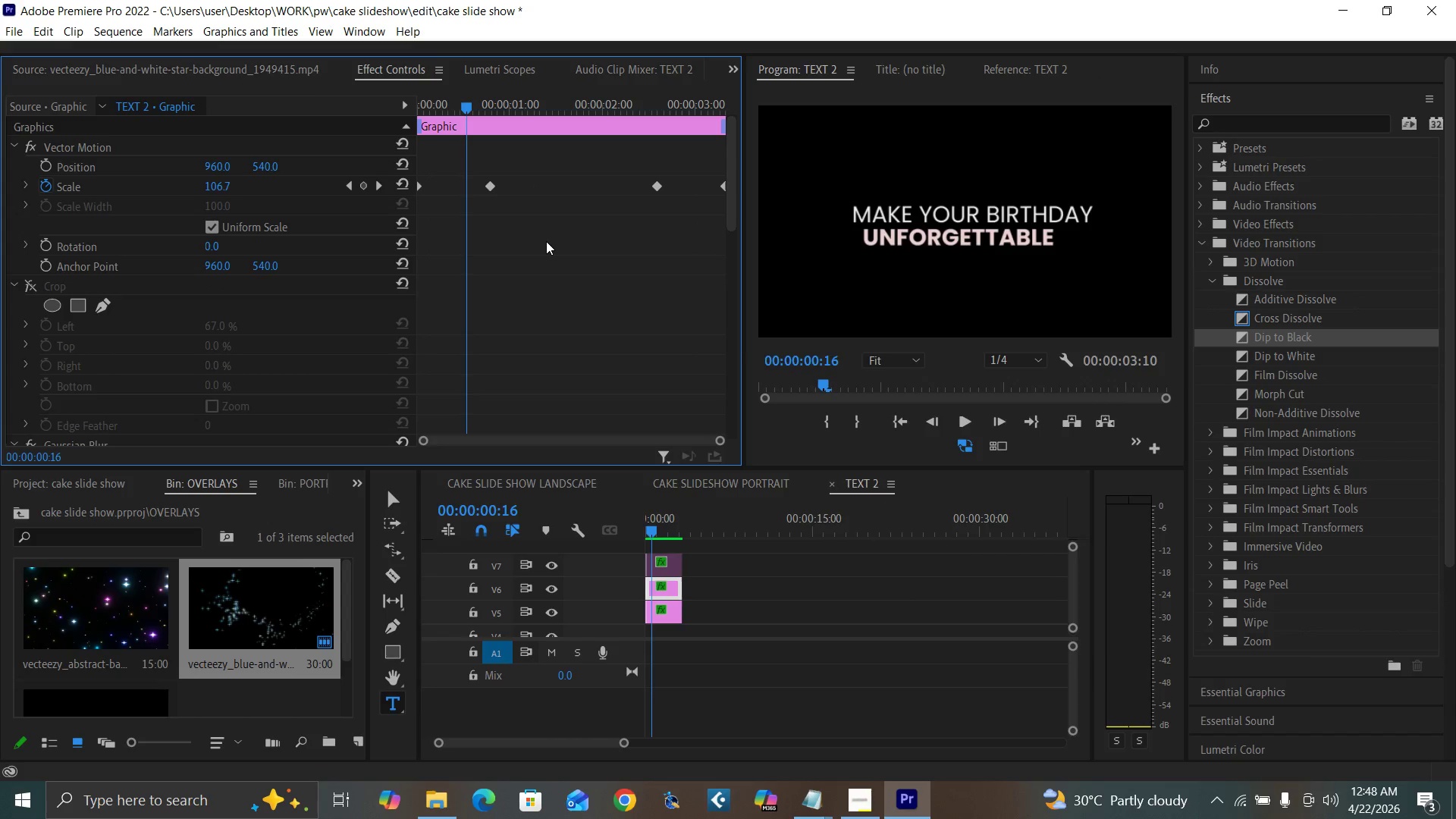 
key(ArrowRight)
 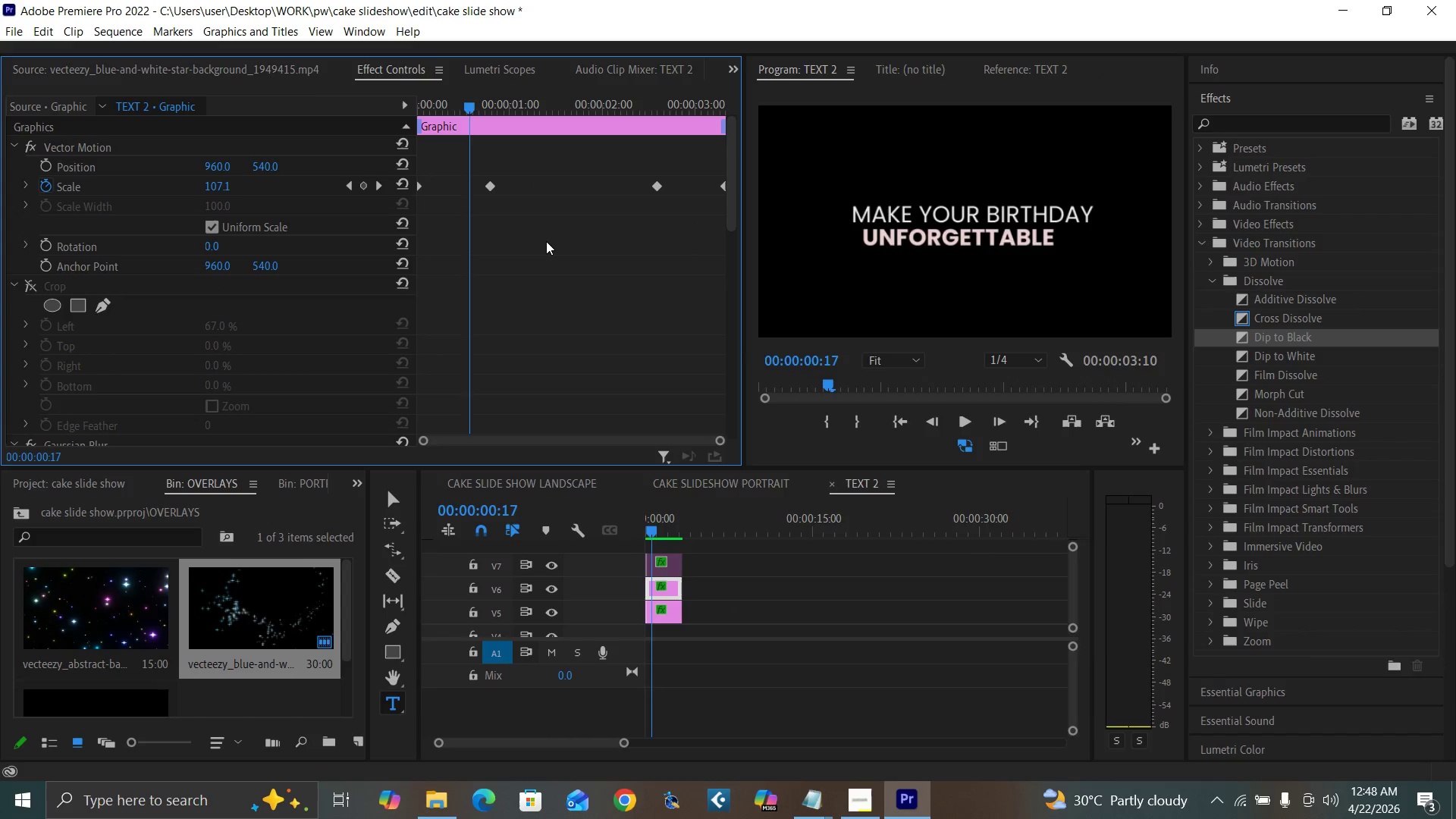 
key(ArrowRight)
 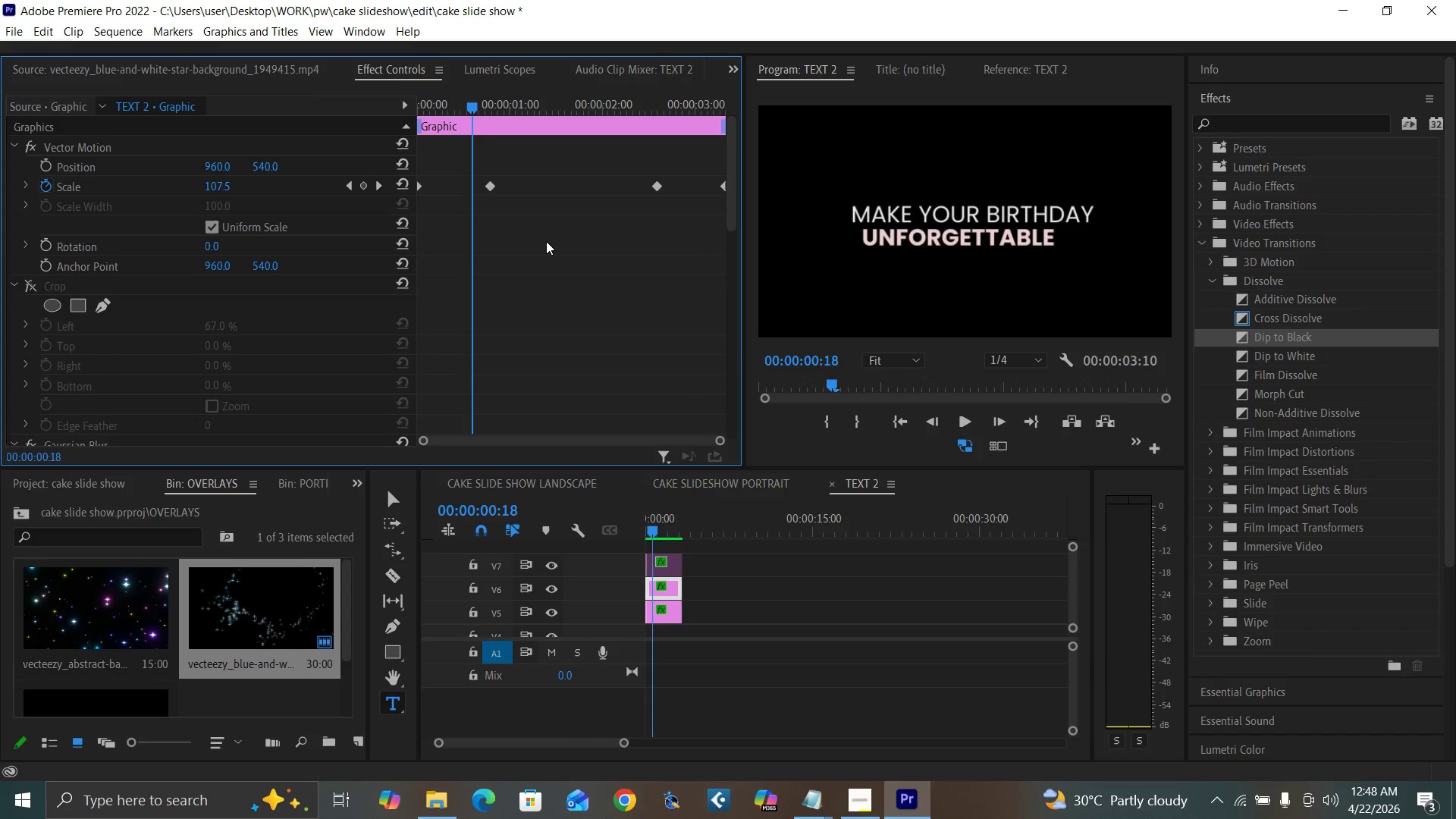 
key(ArrowRight)
 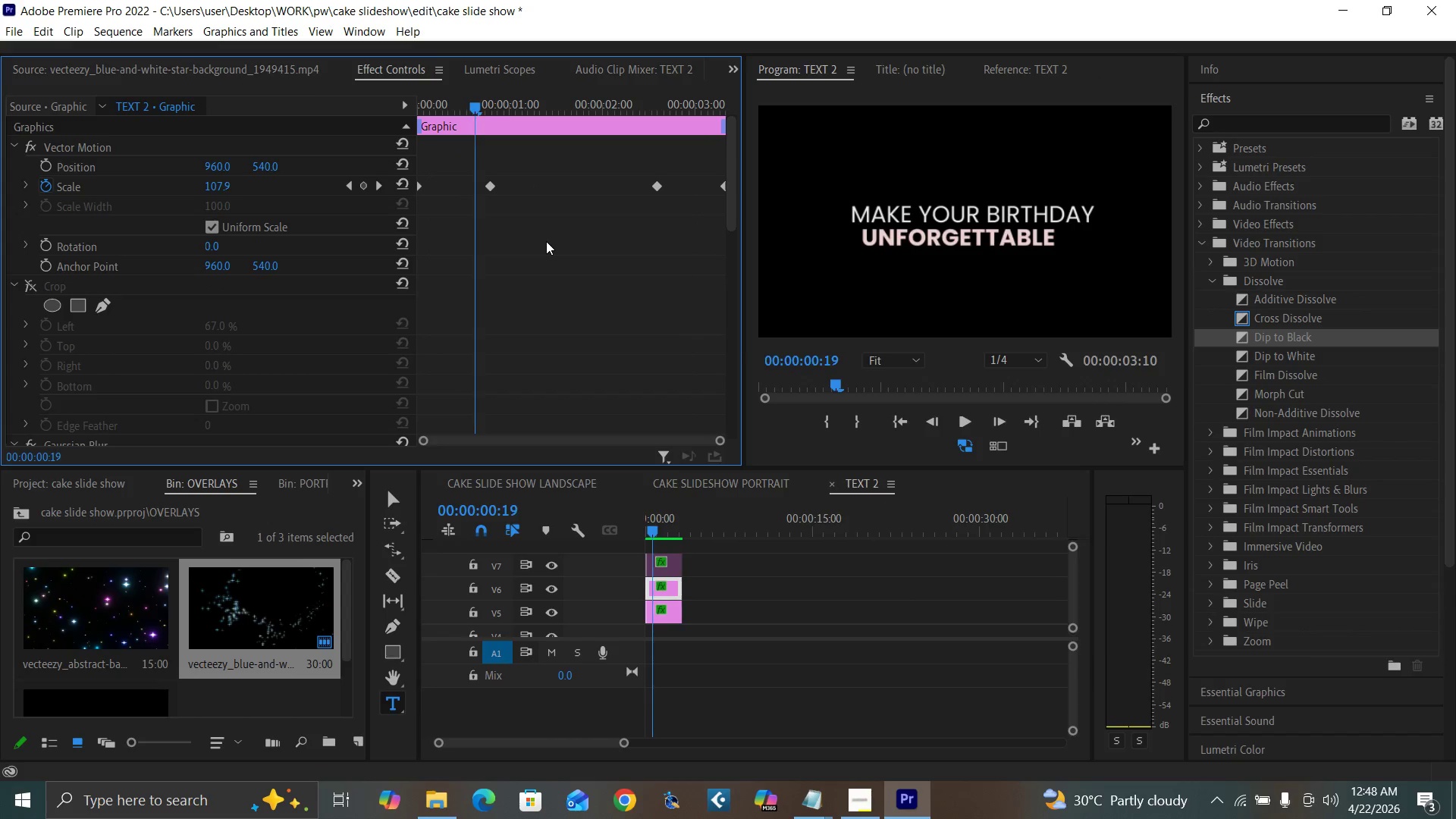 
key(ArrowRight)
 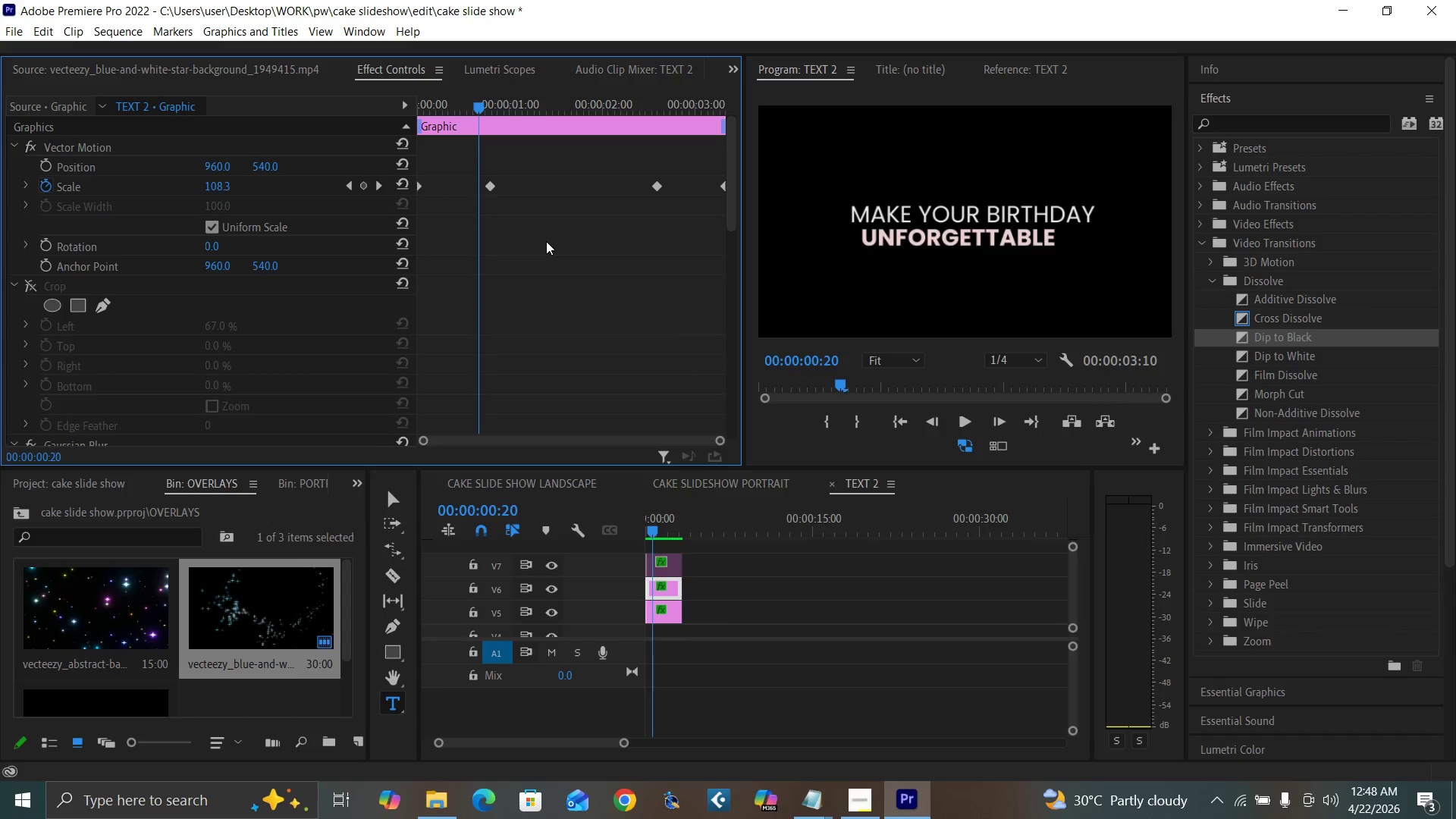 
key(ArrowRight)
 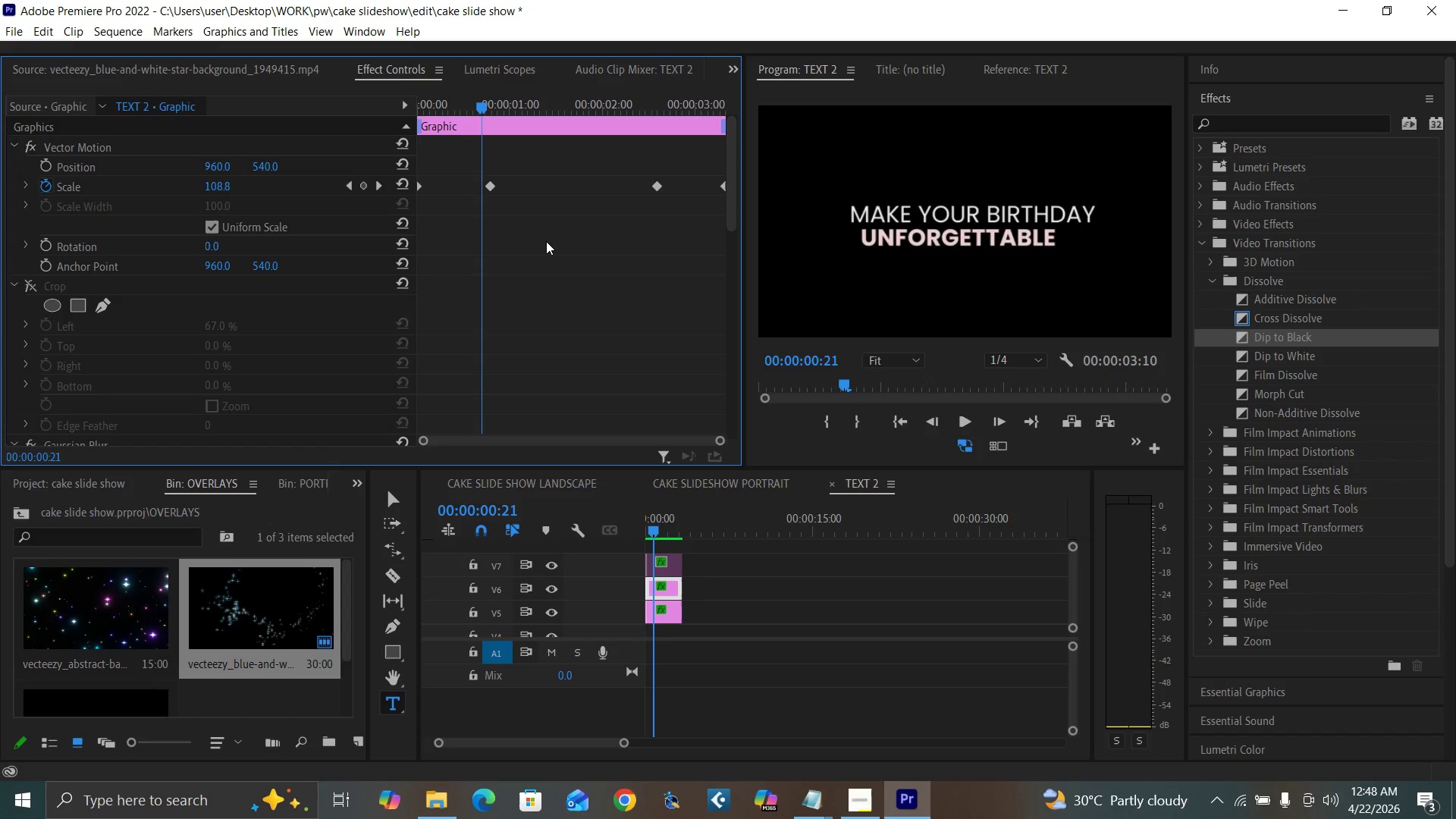 
key(ArrowRight)
 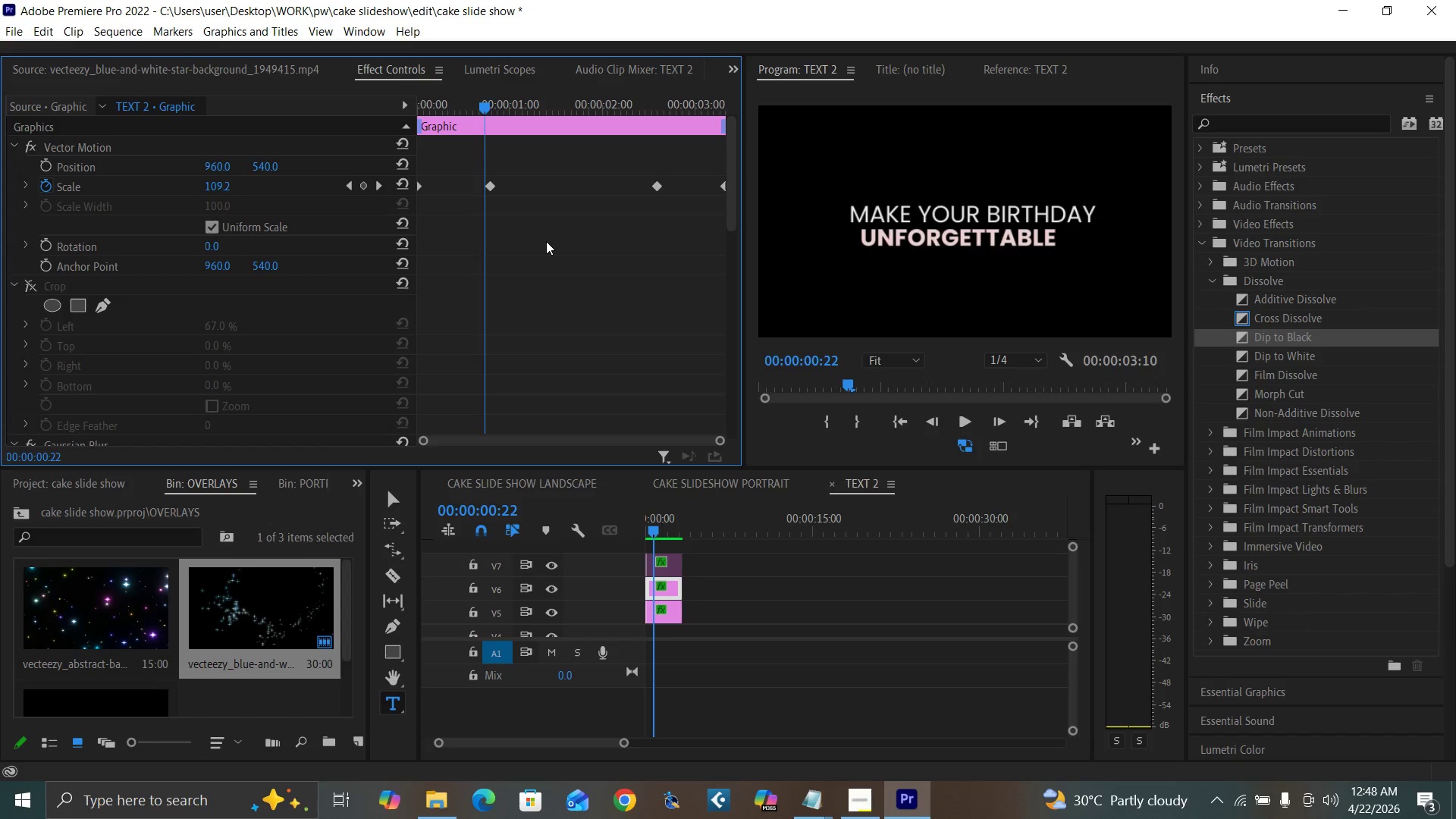 
key(ArrowRight)
 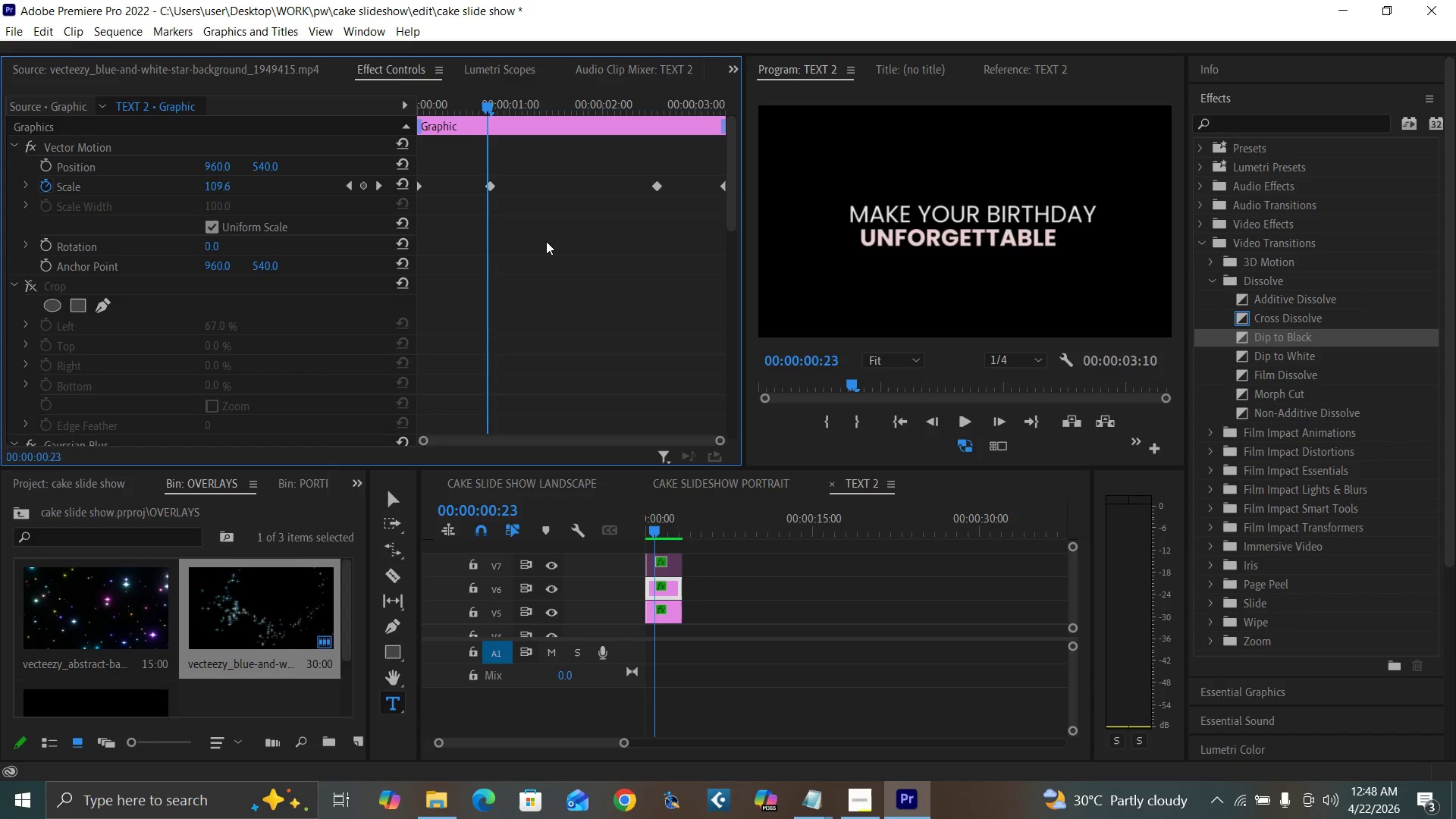 
key(ArrowRight)
 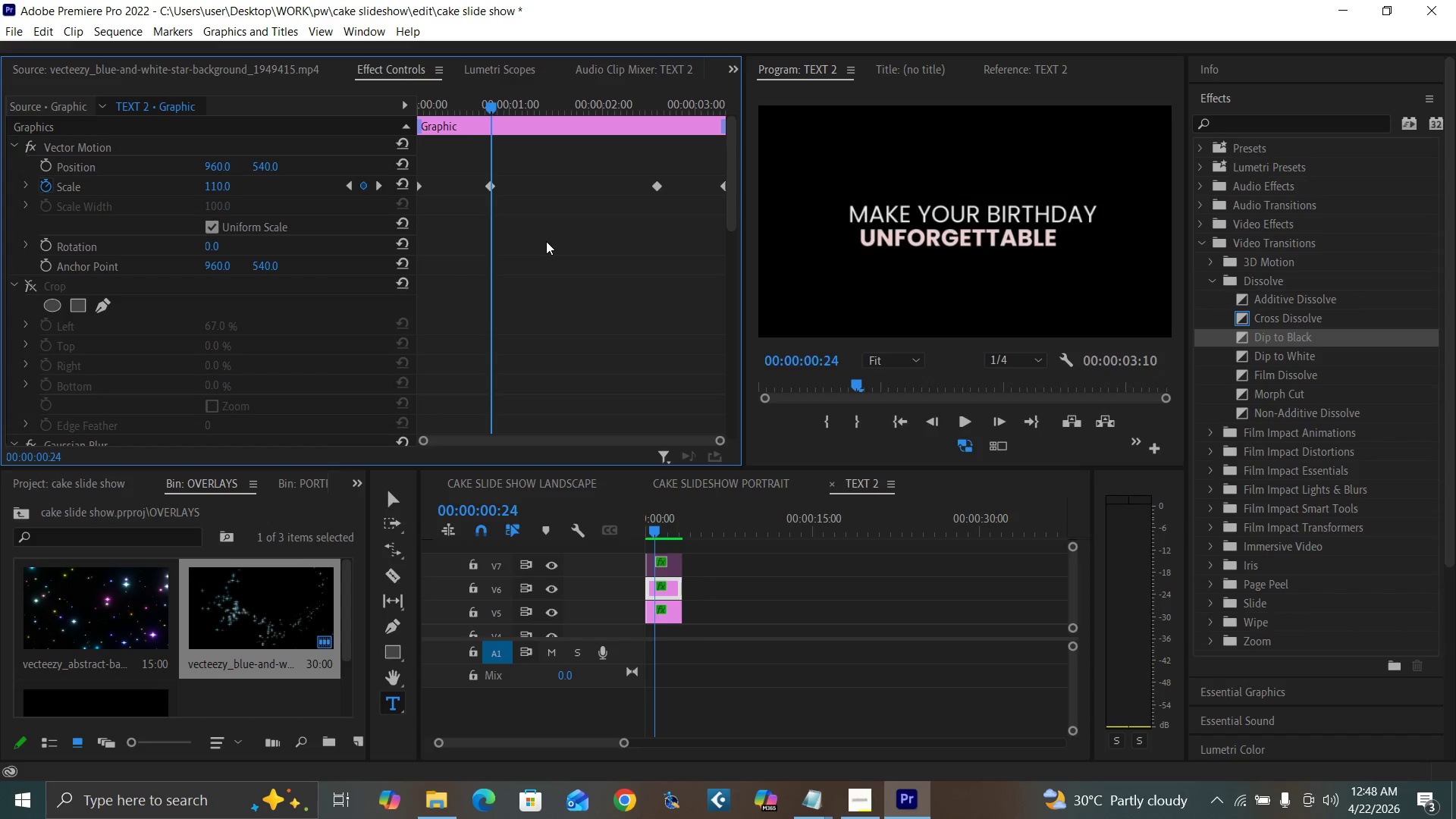 
key(ArrowRight)
 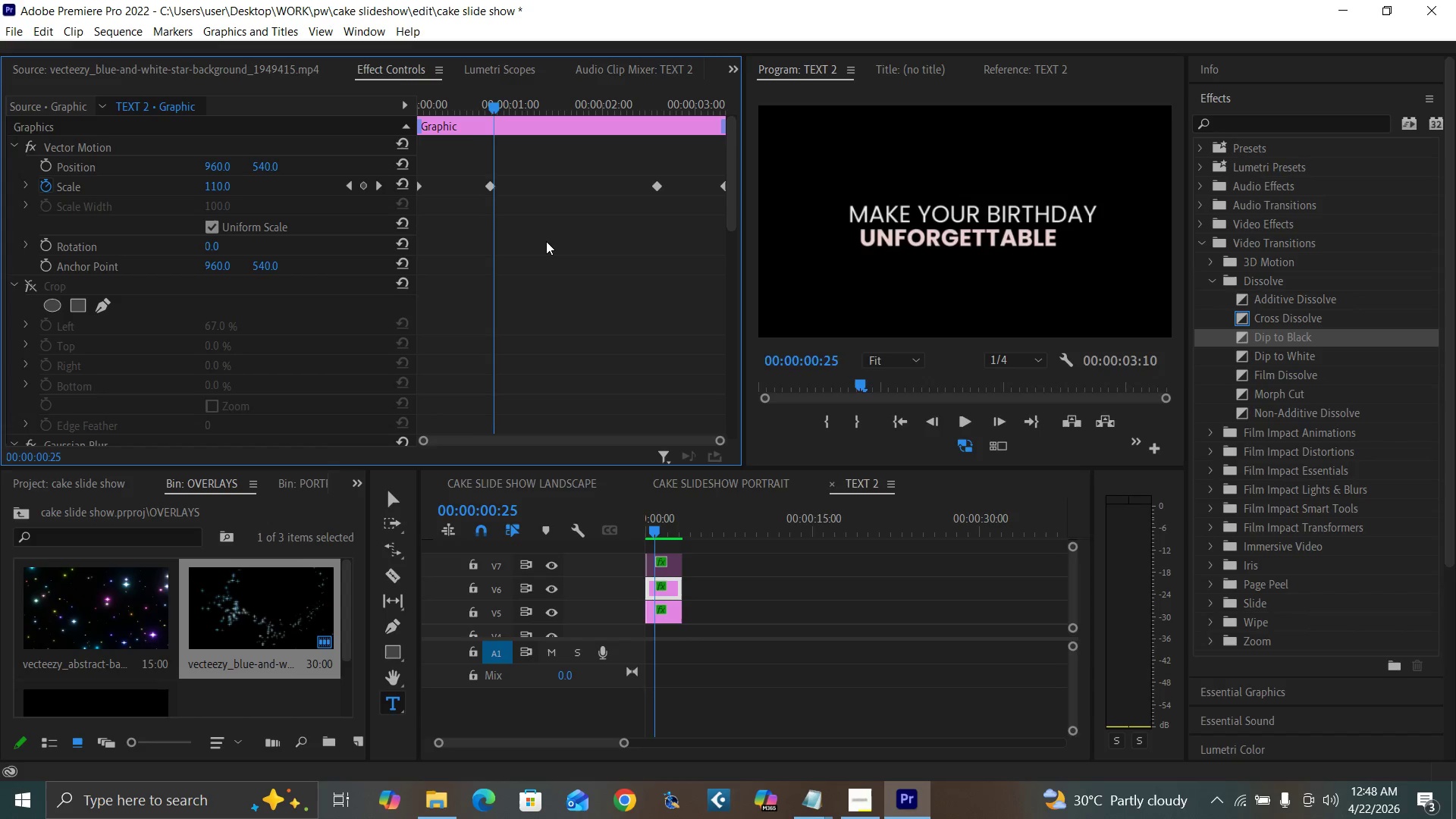 
key(ArrowRight)
 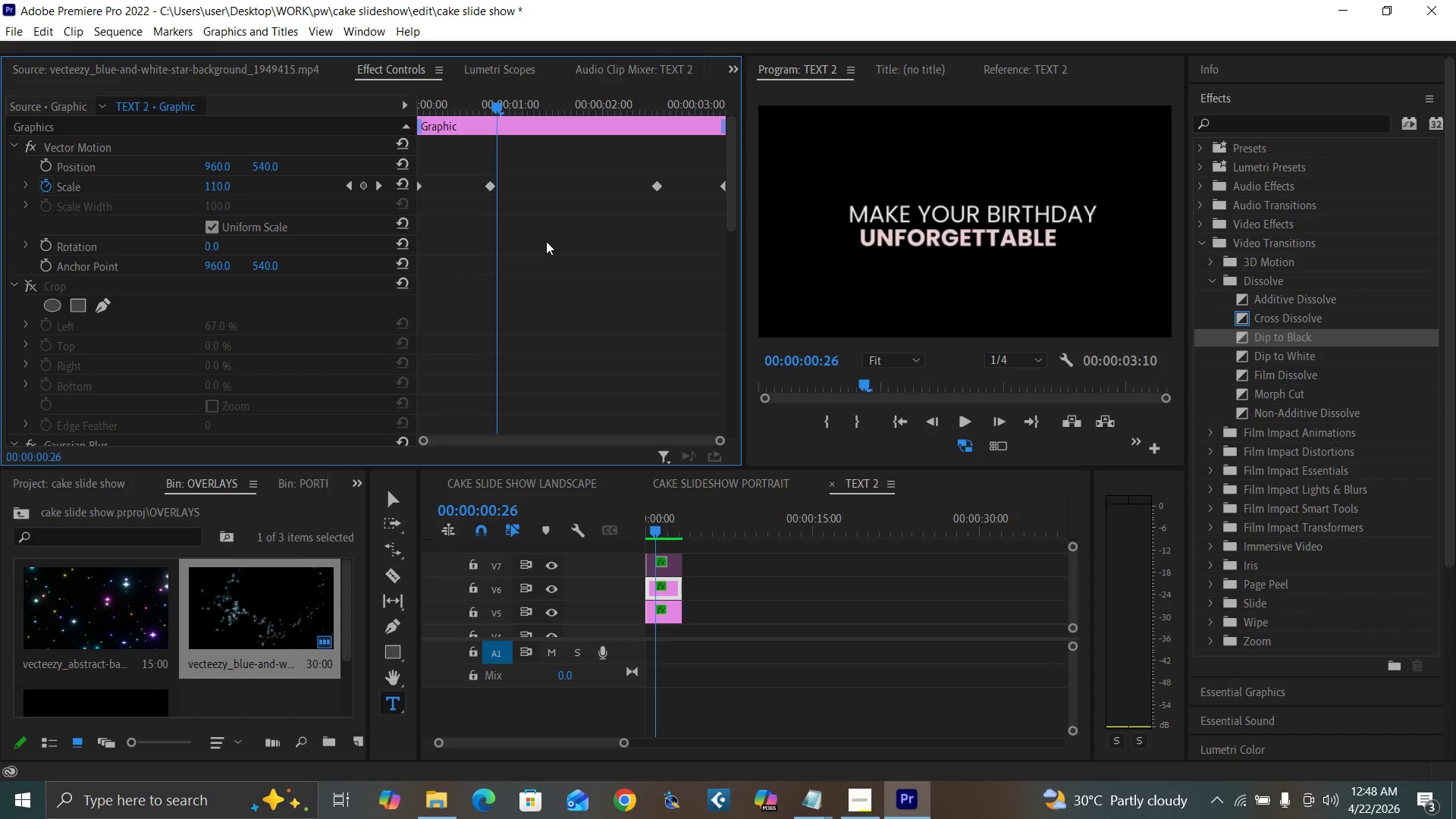 
key(ArrowRight)
 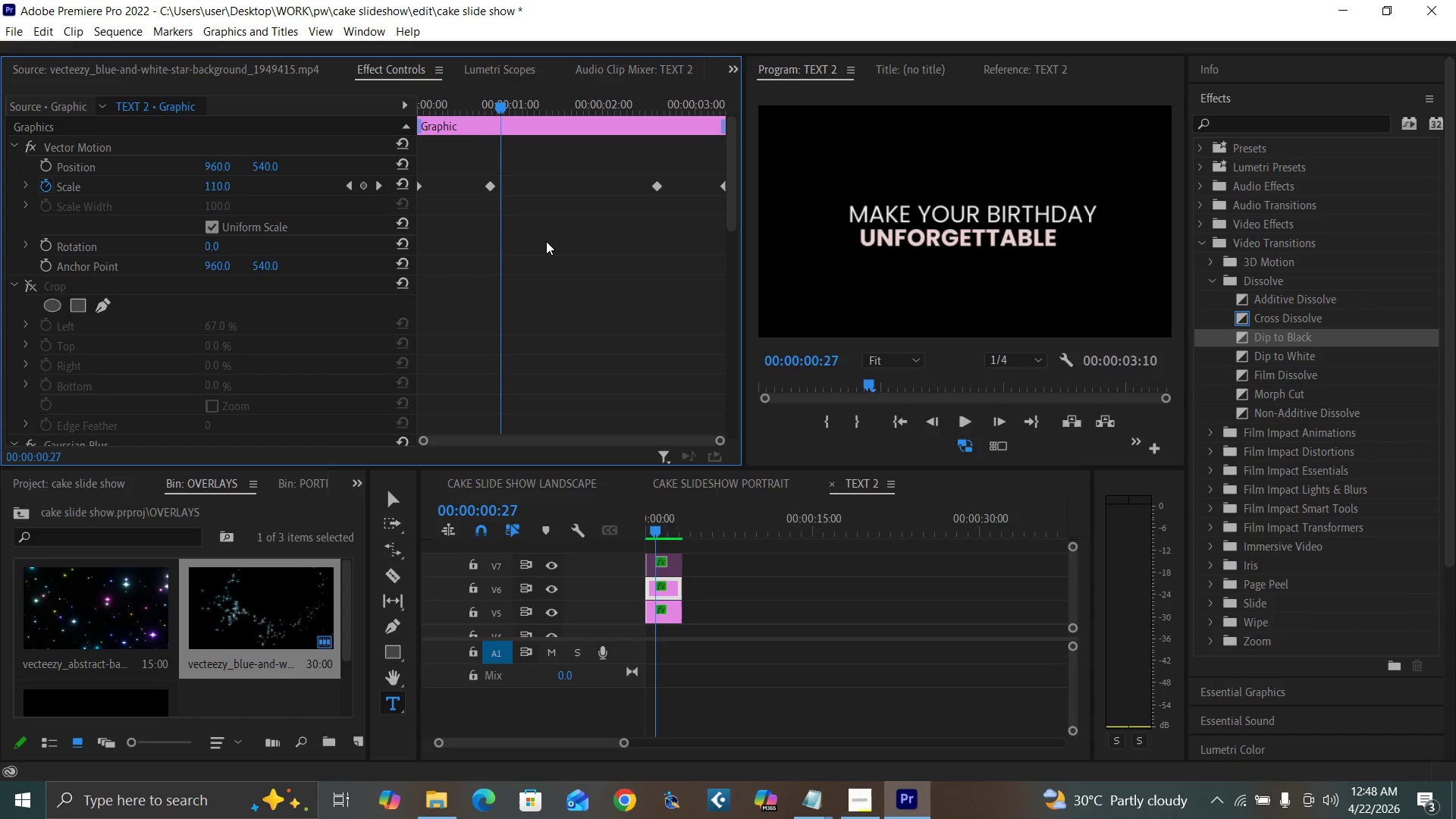 
key(ArrowRight)
 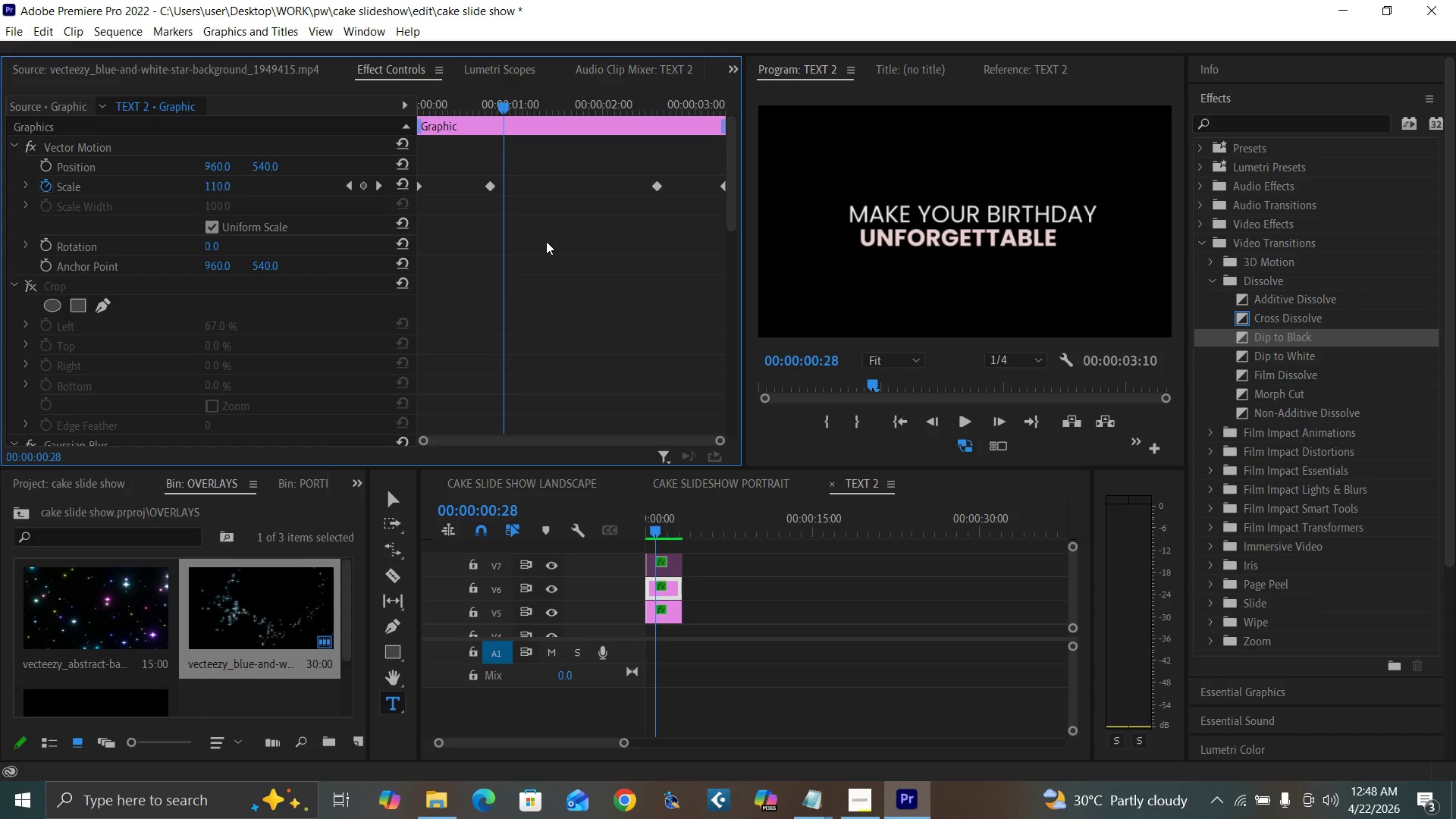 
key(ArrowRight)
 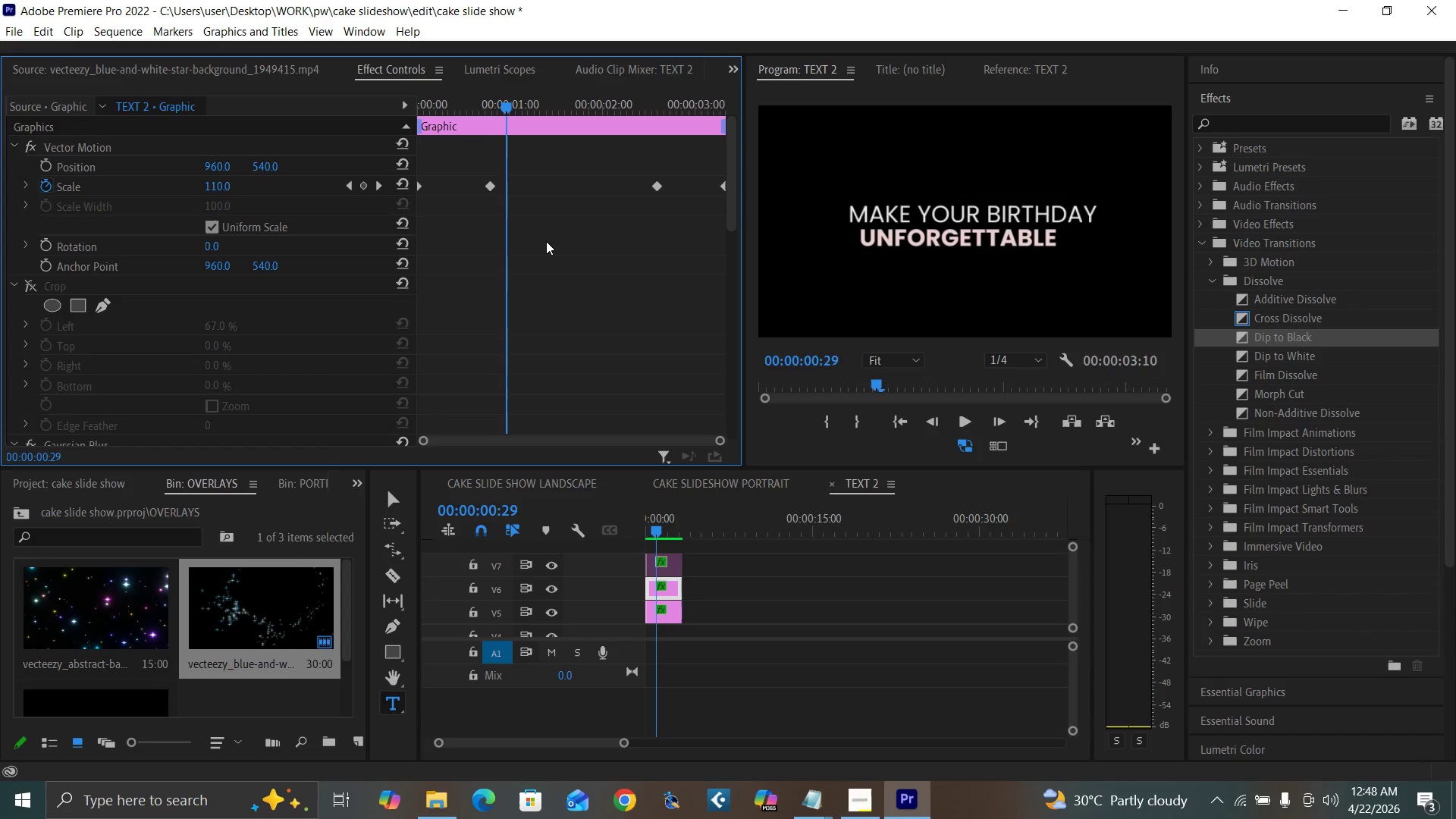 
key(ArrowRight)
 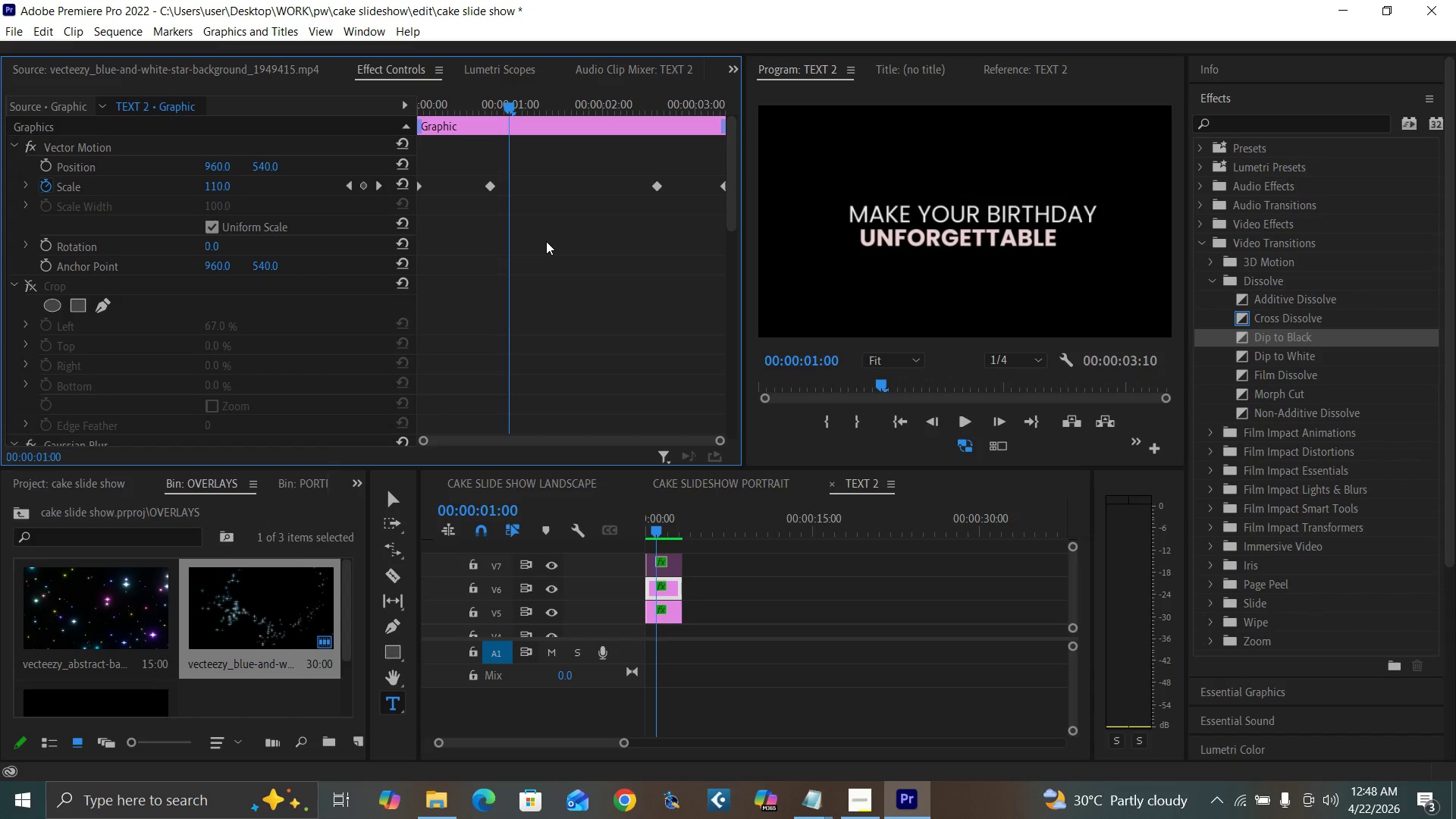 
key(ArrowRight)
 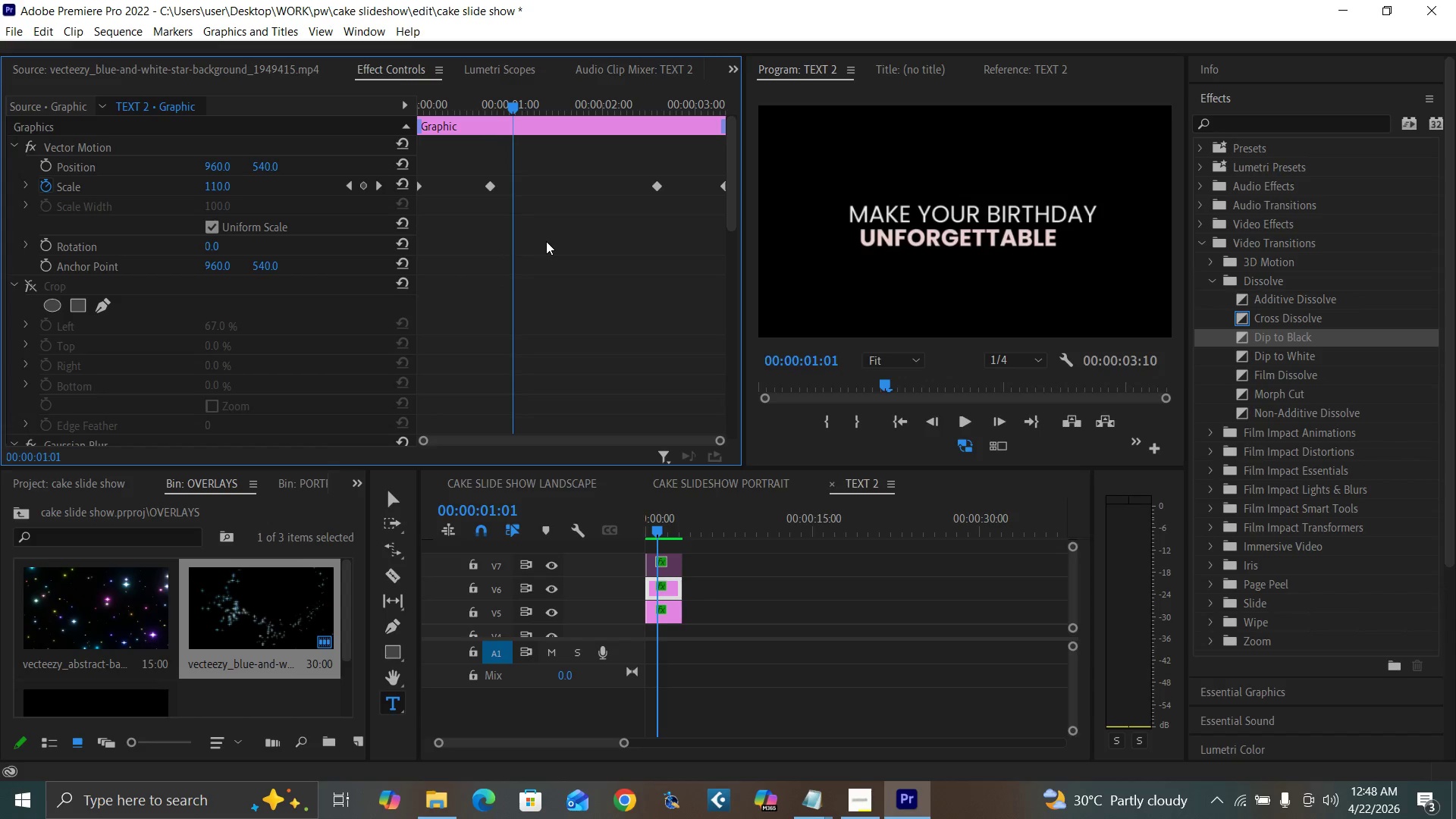 
key(ArrowRight)
 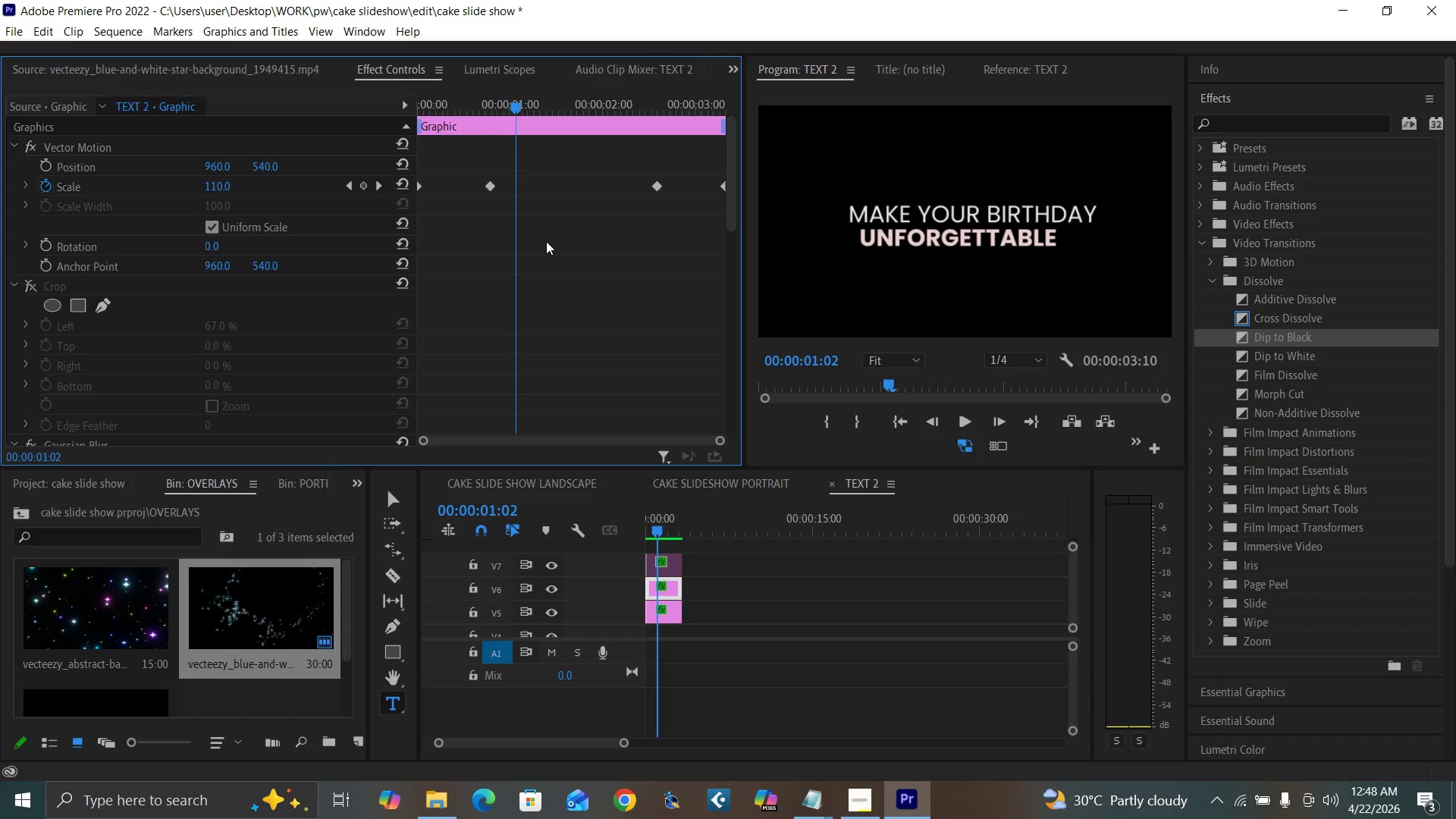 
key(ArrowRight)
 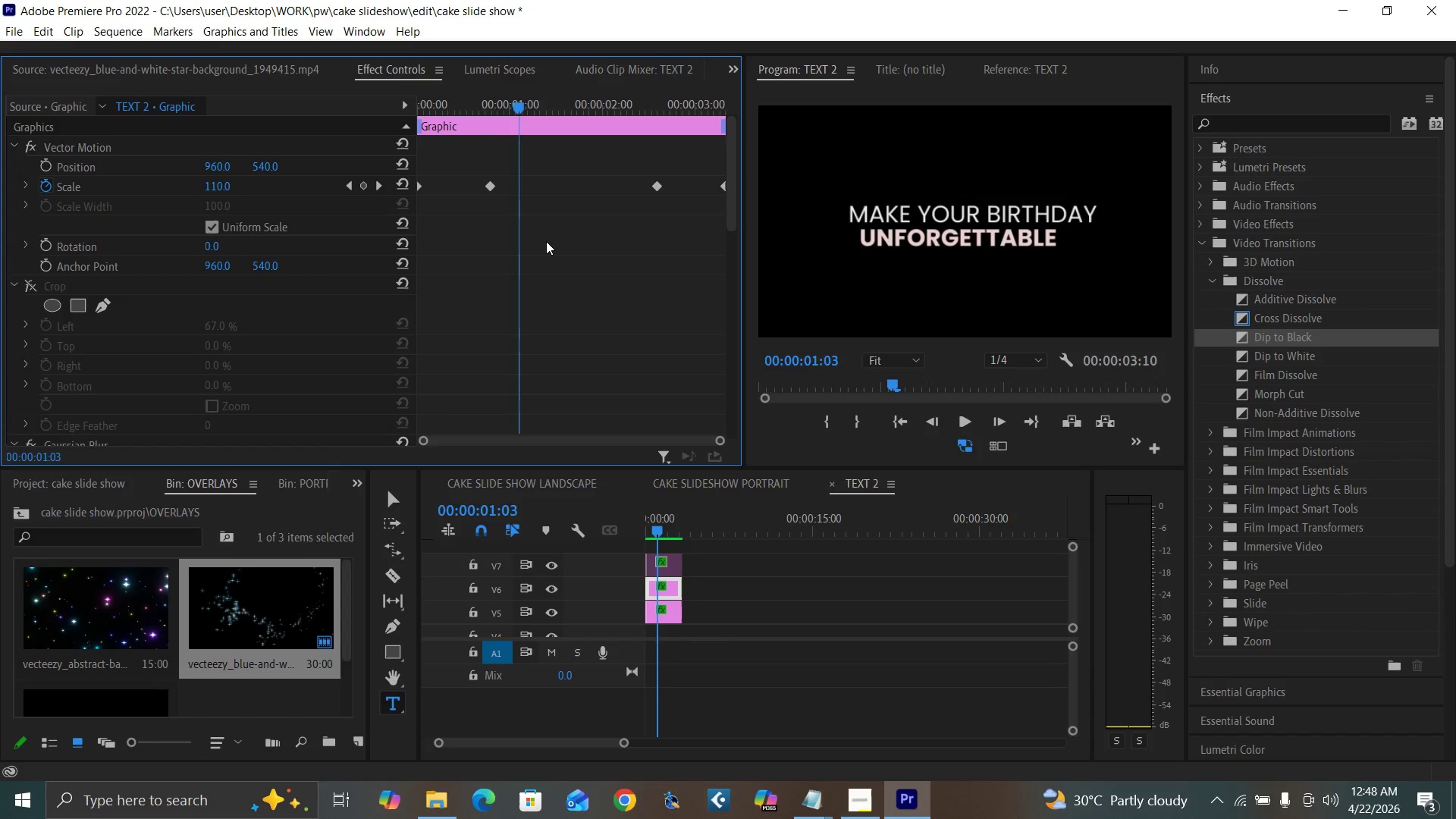 
key(ArrowRight)
 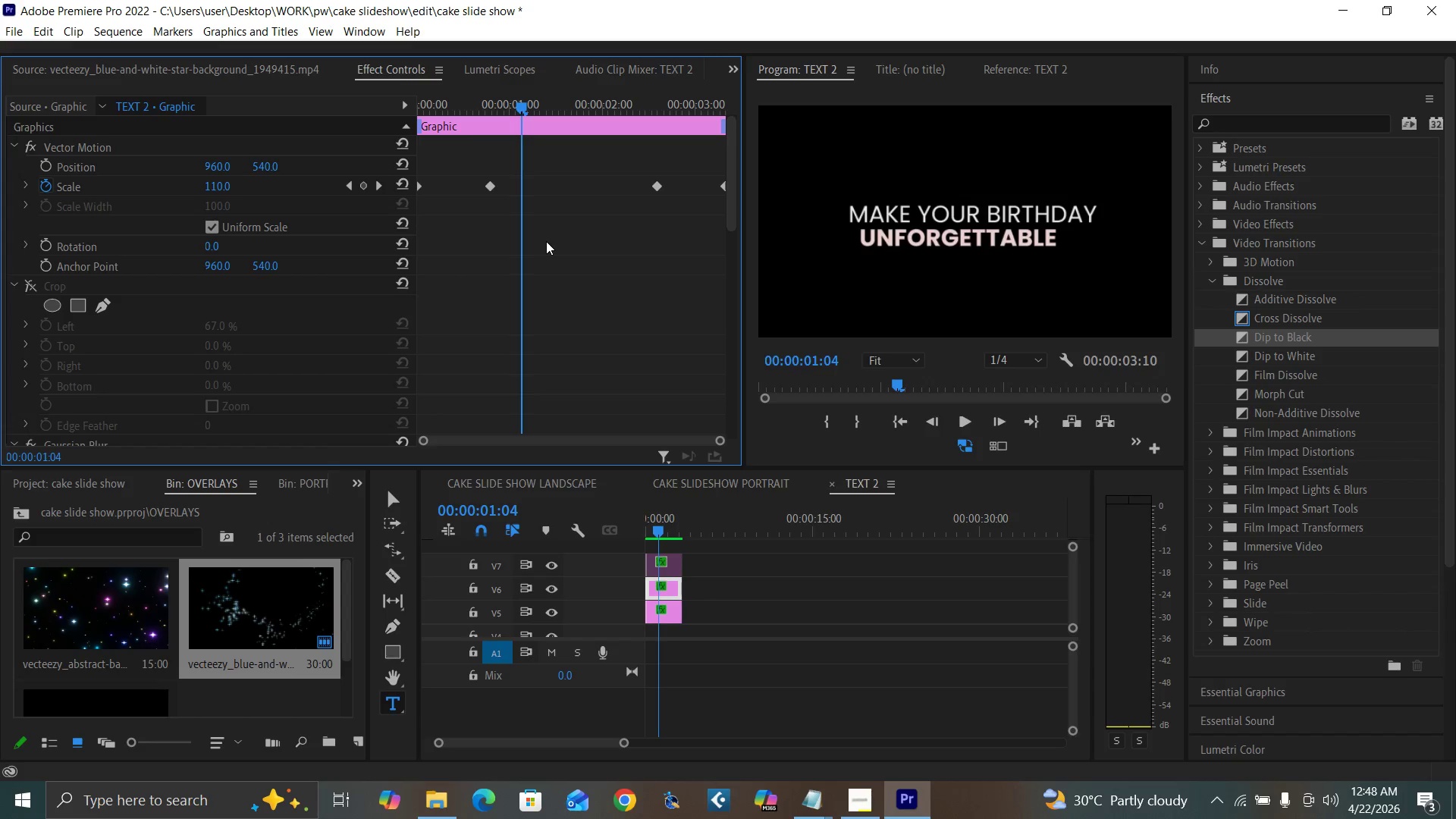 
key(ArrowRight)
 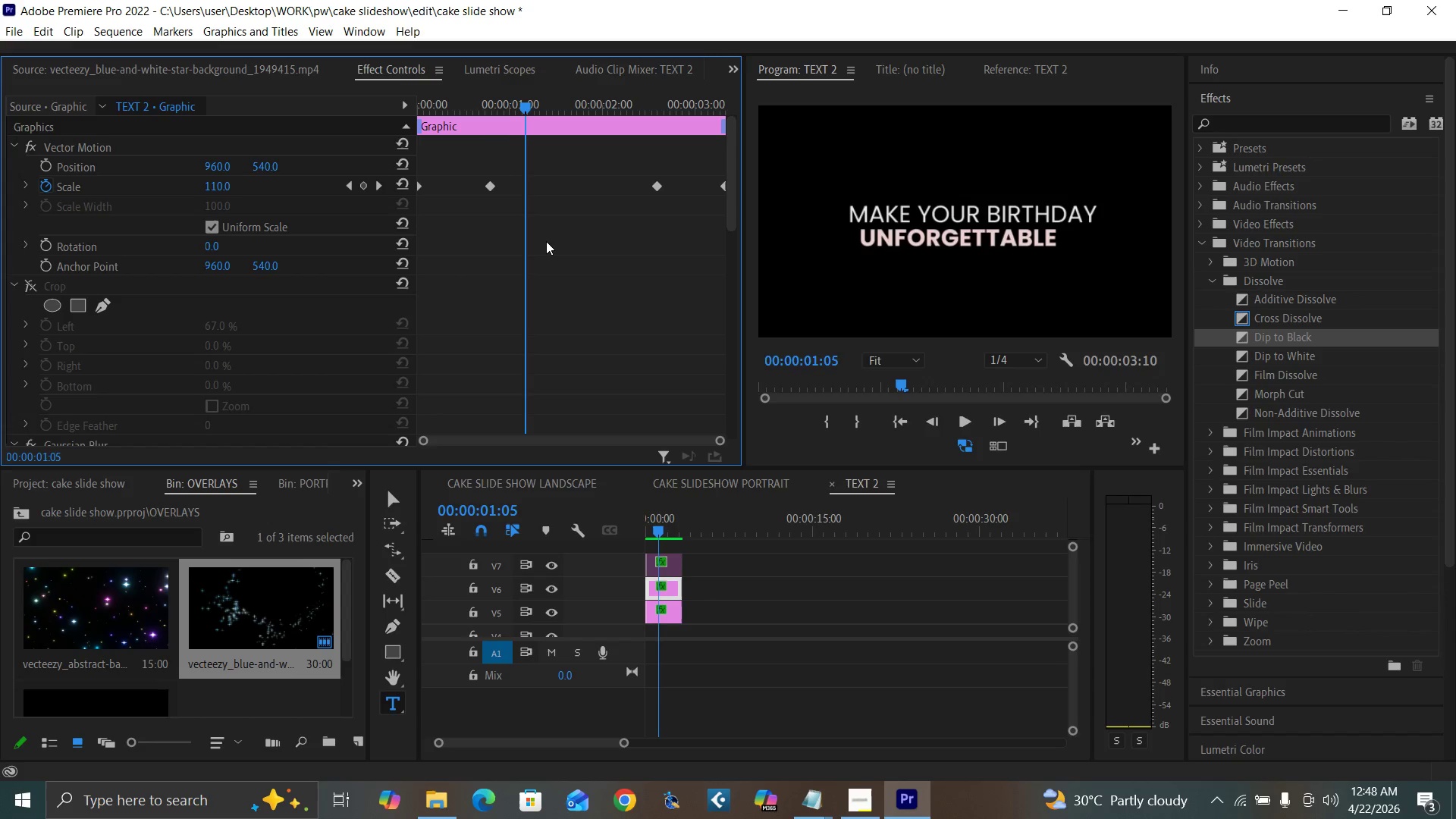 
key(ArrowRight)
 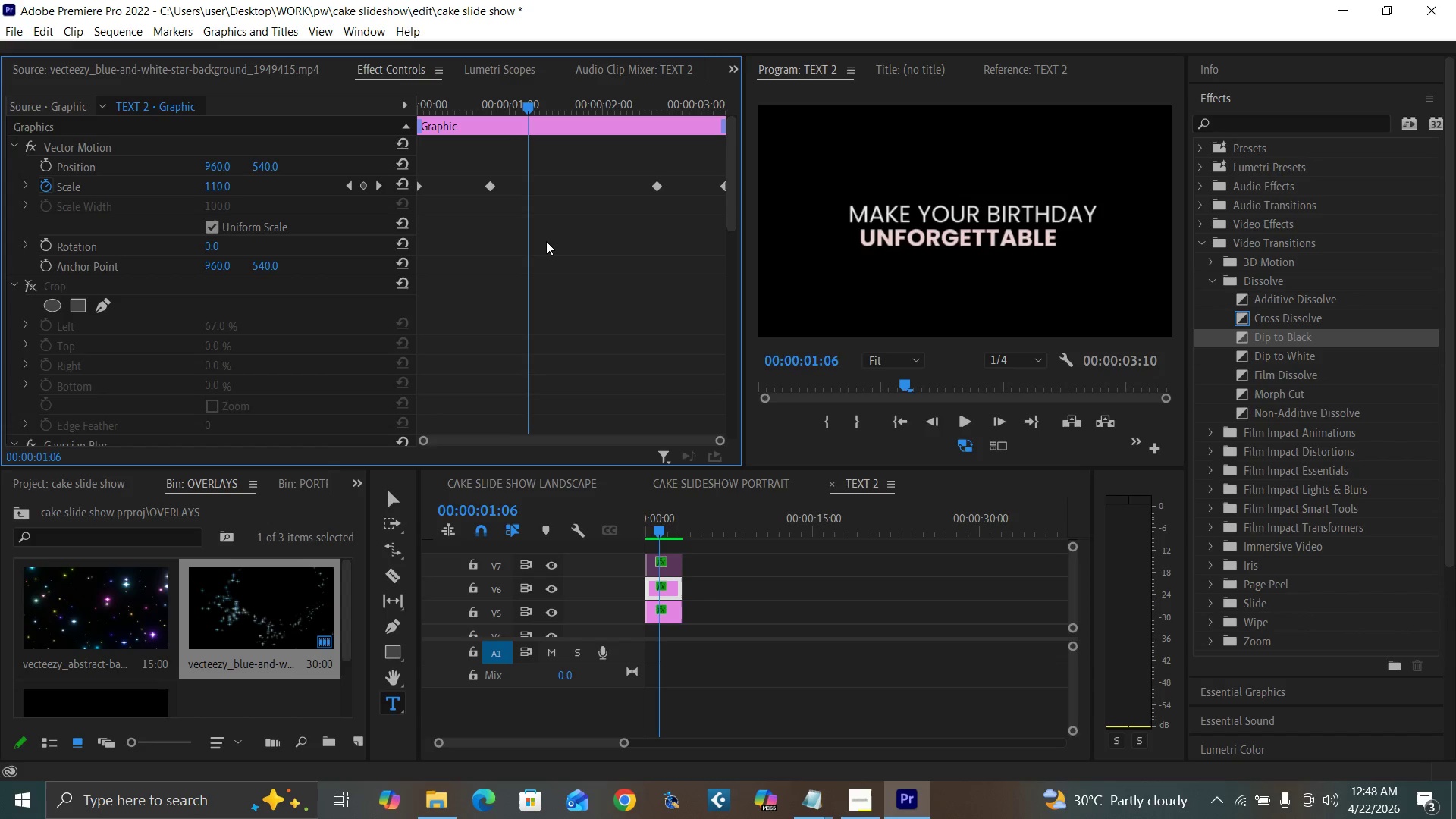 
key(ArrowRight)
 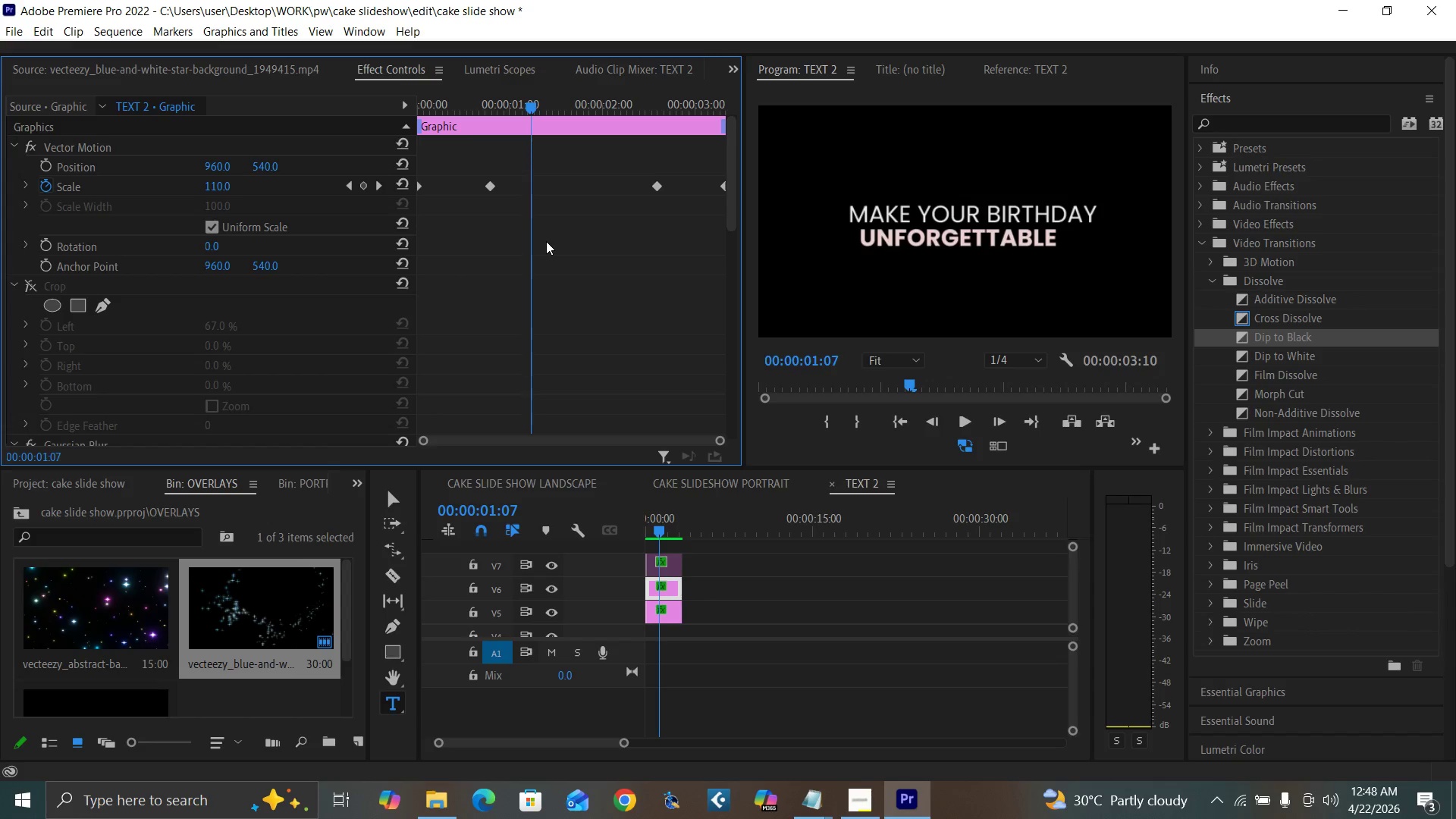 
key(ArrowRight)
 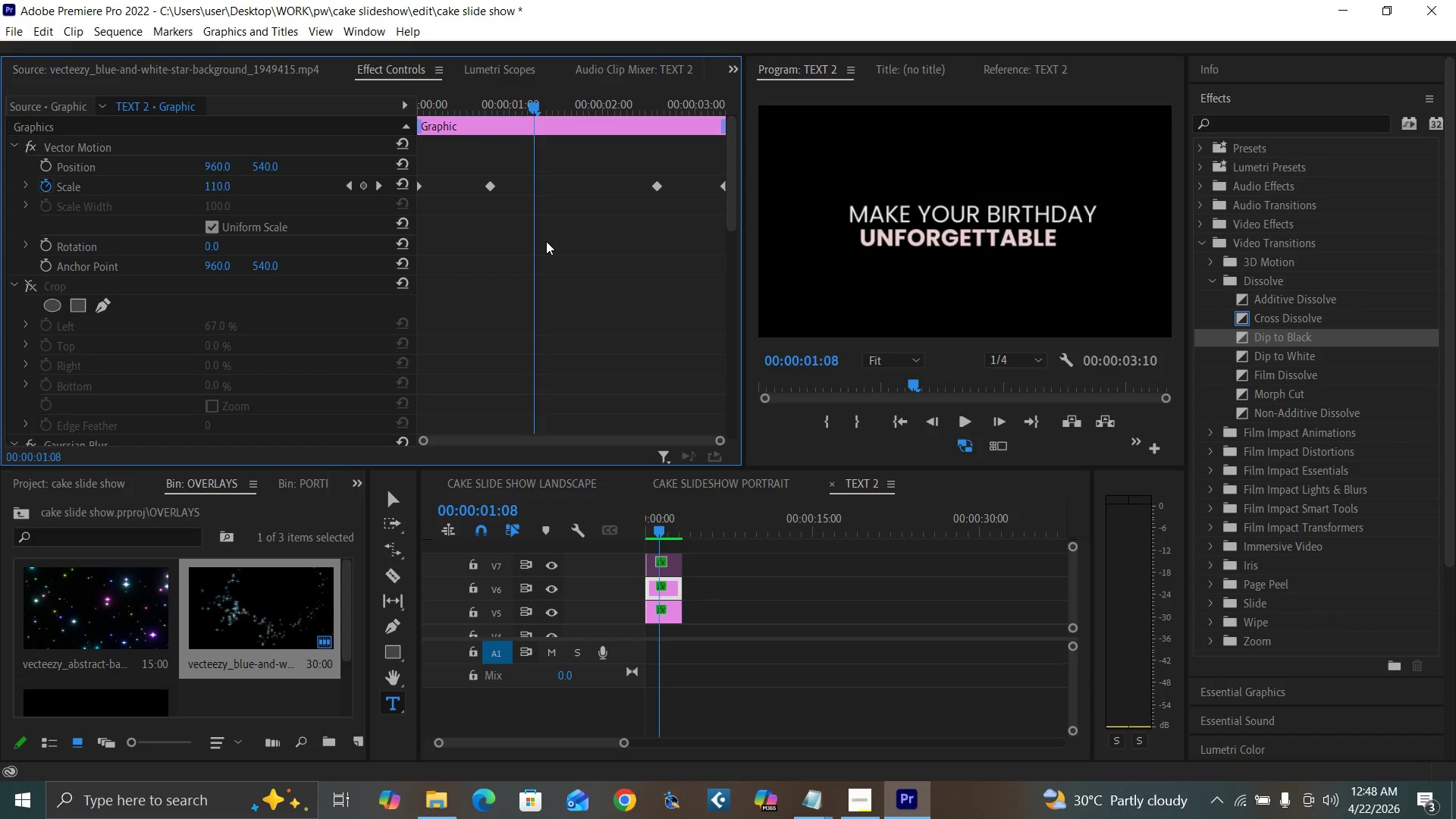 
key(ArrowRight)
 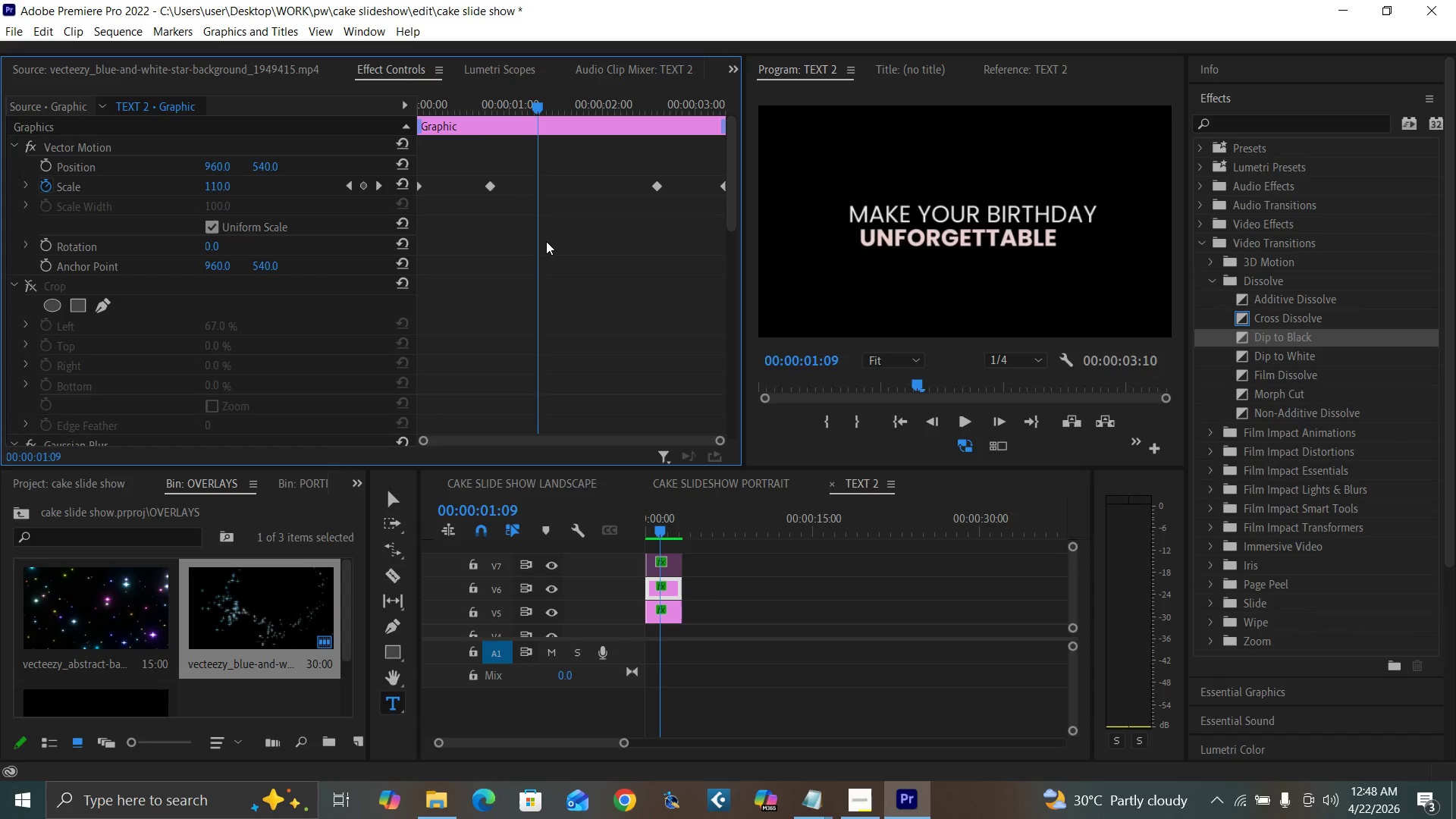 
key(ArrowRight)
 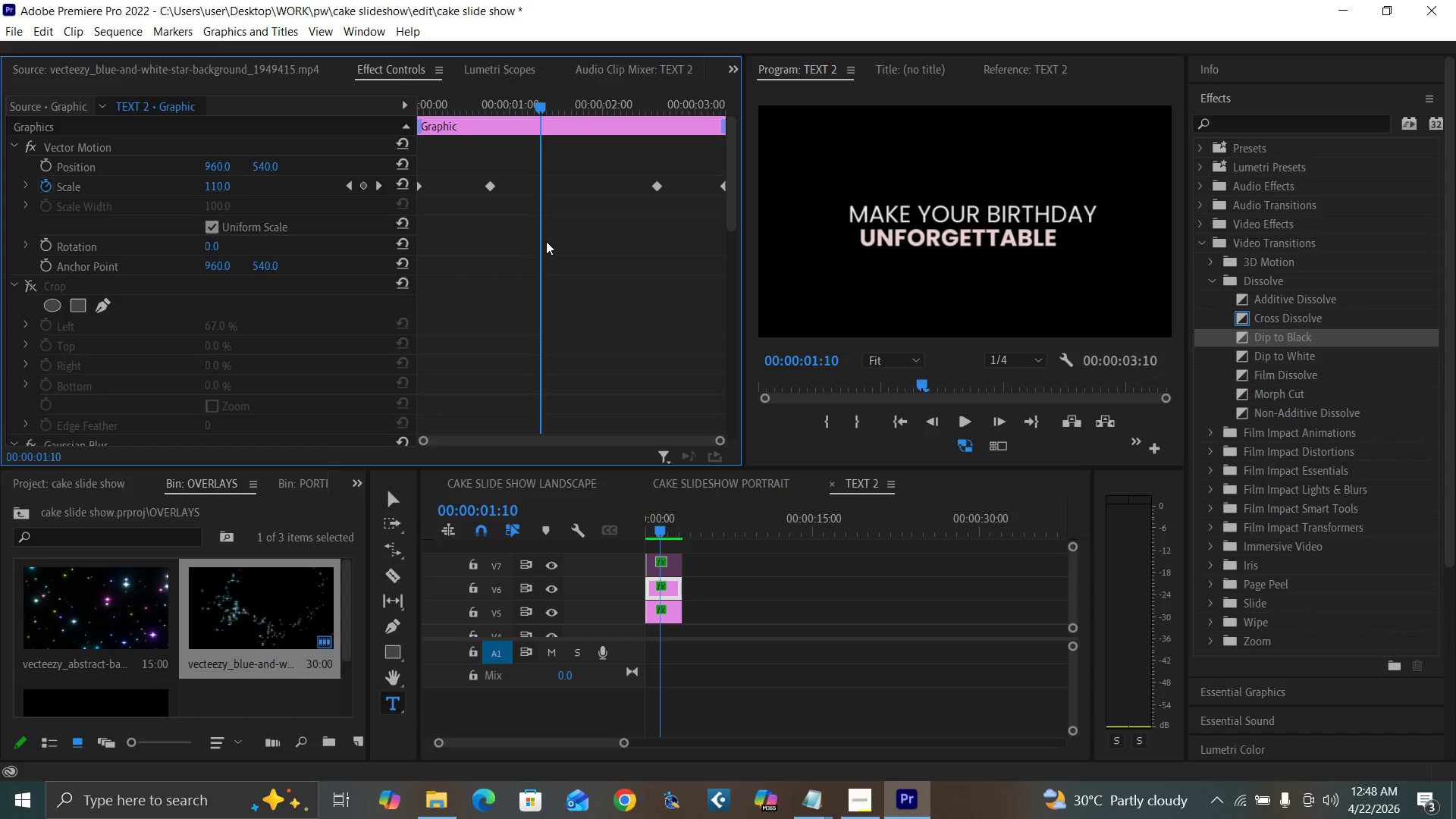 
key(ArrowRight)
 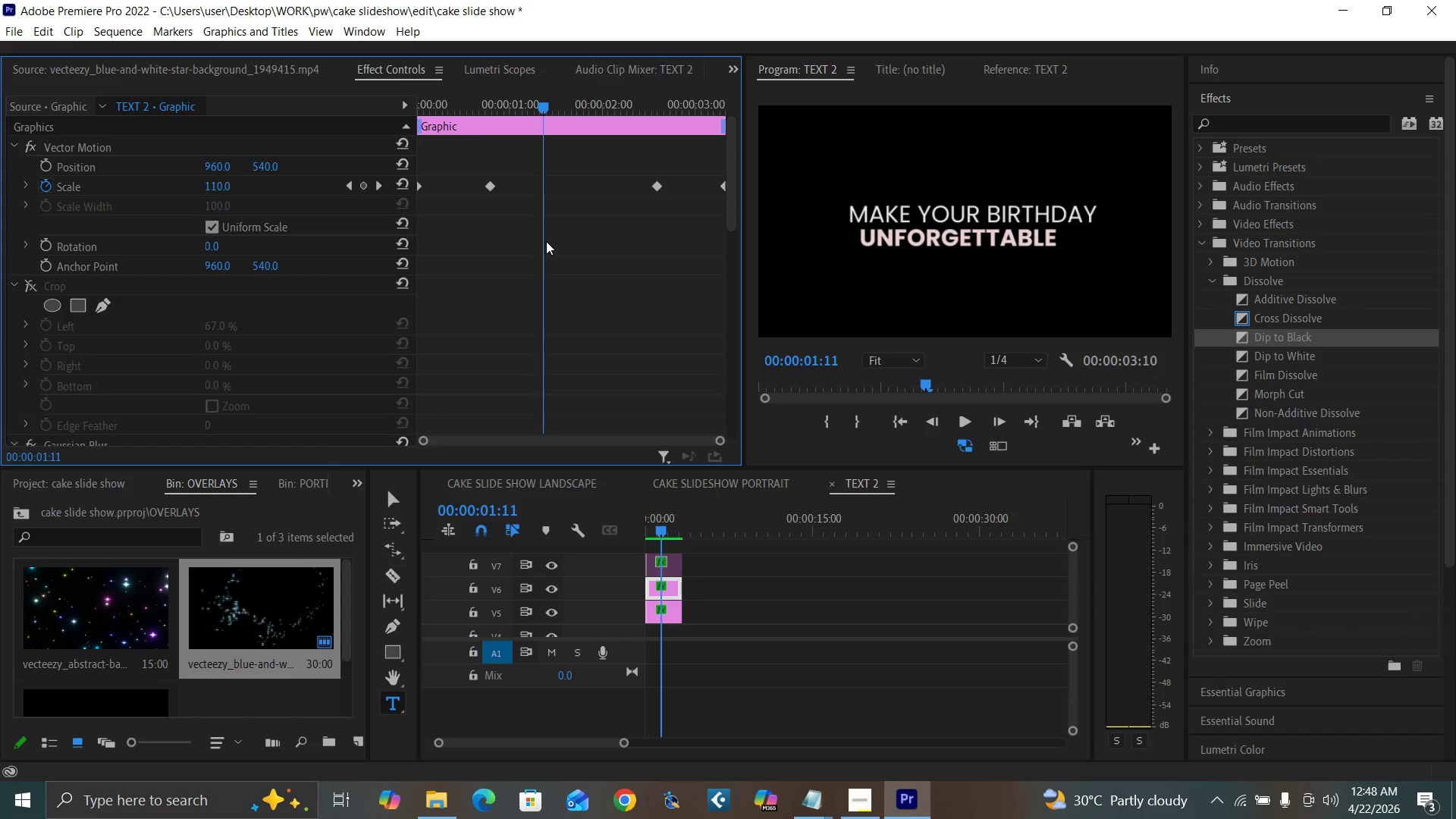 
key(ArrowRight)
 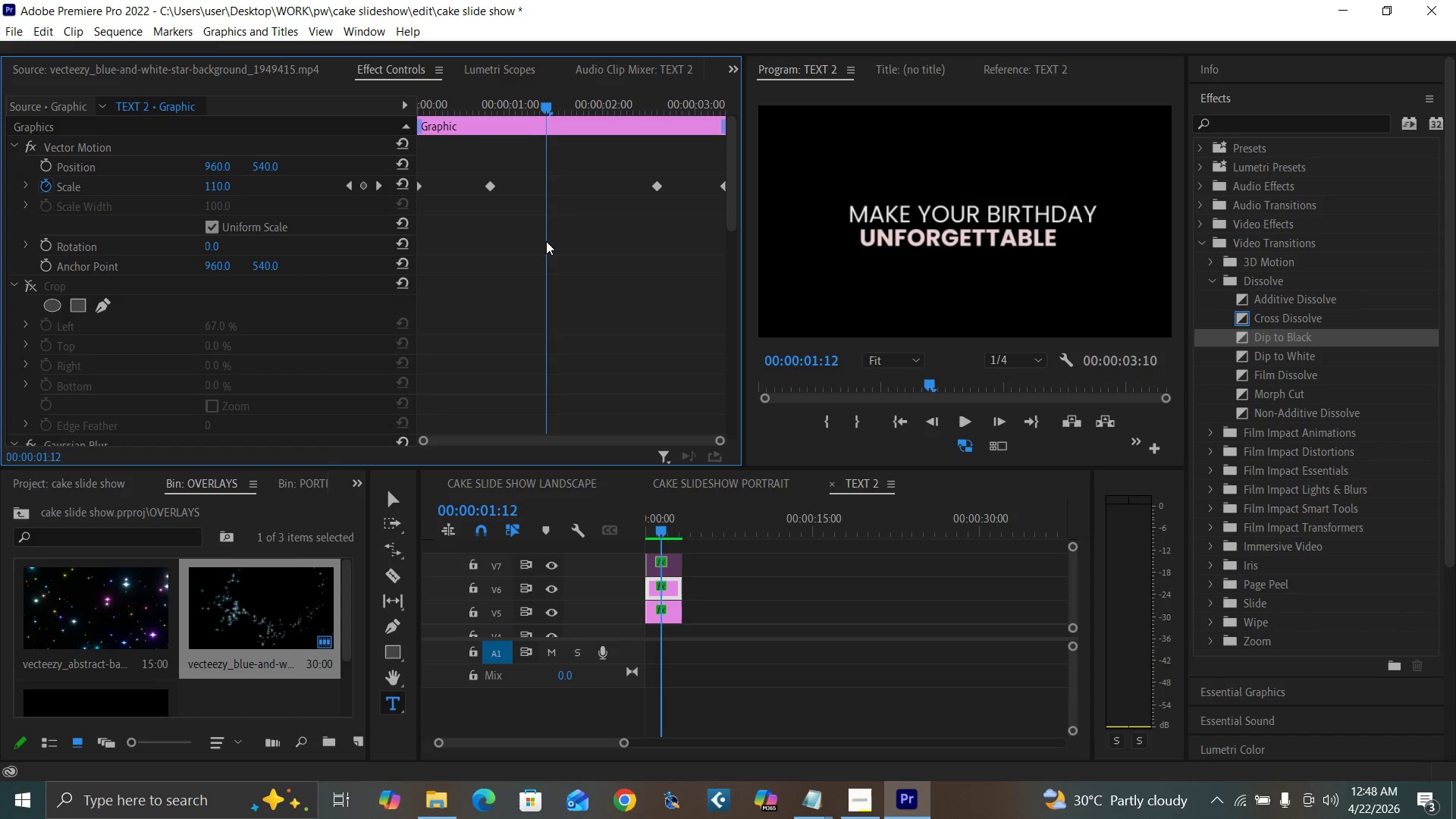 
key(ArrowRight)
 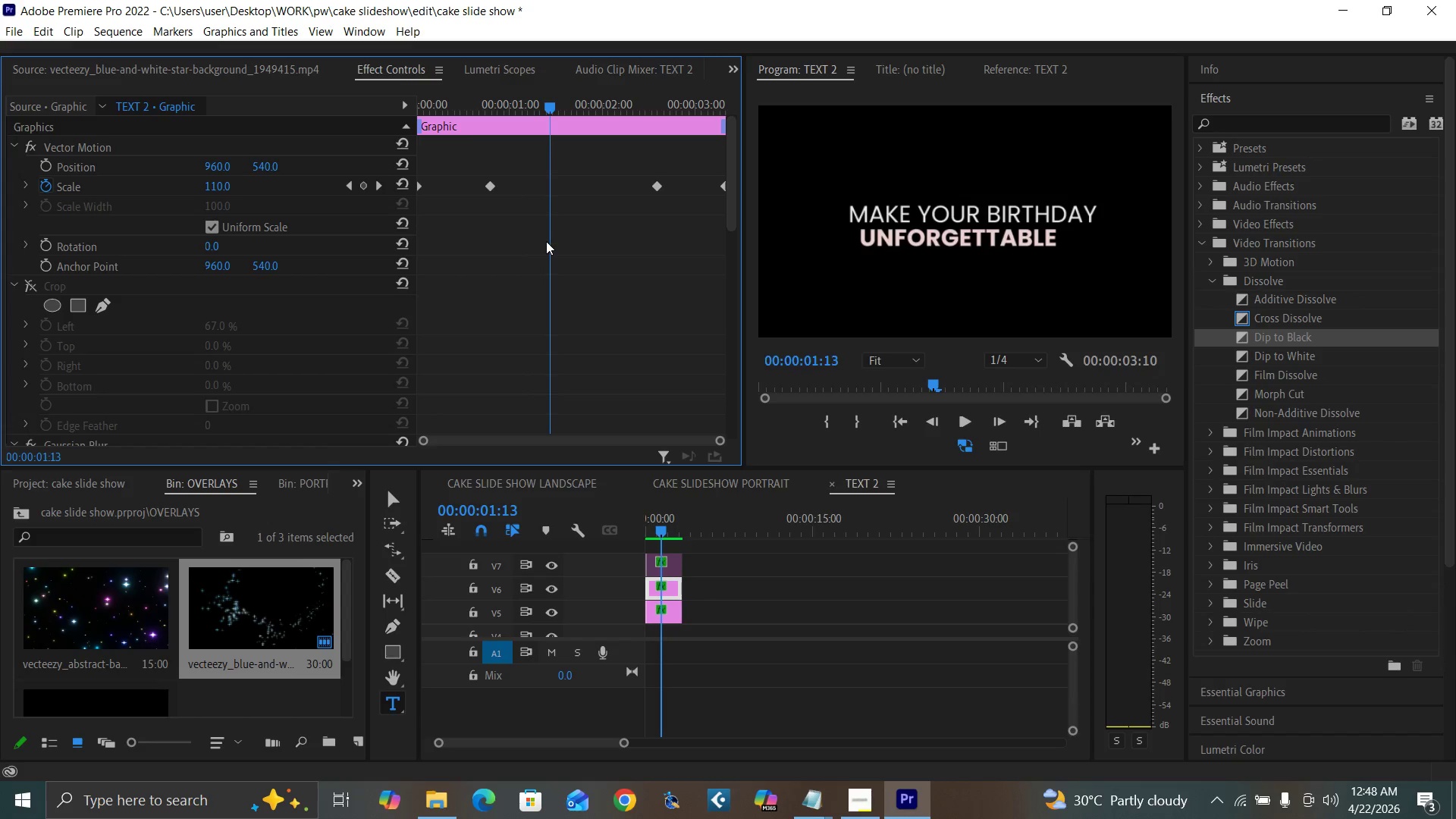 
key(ArrowRight)
 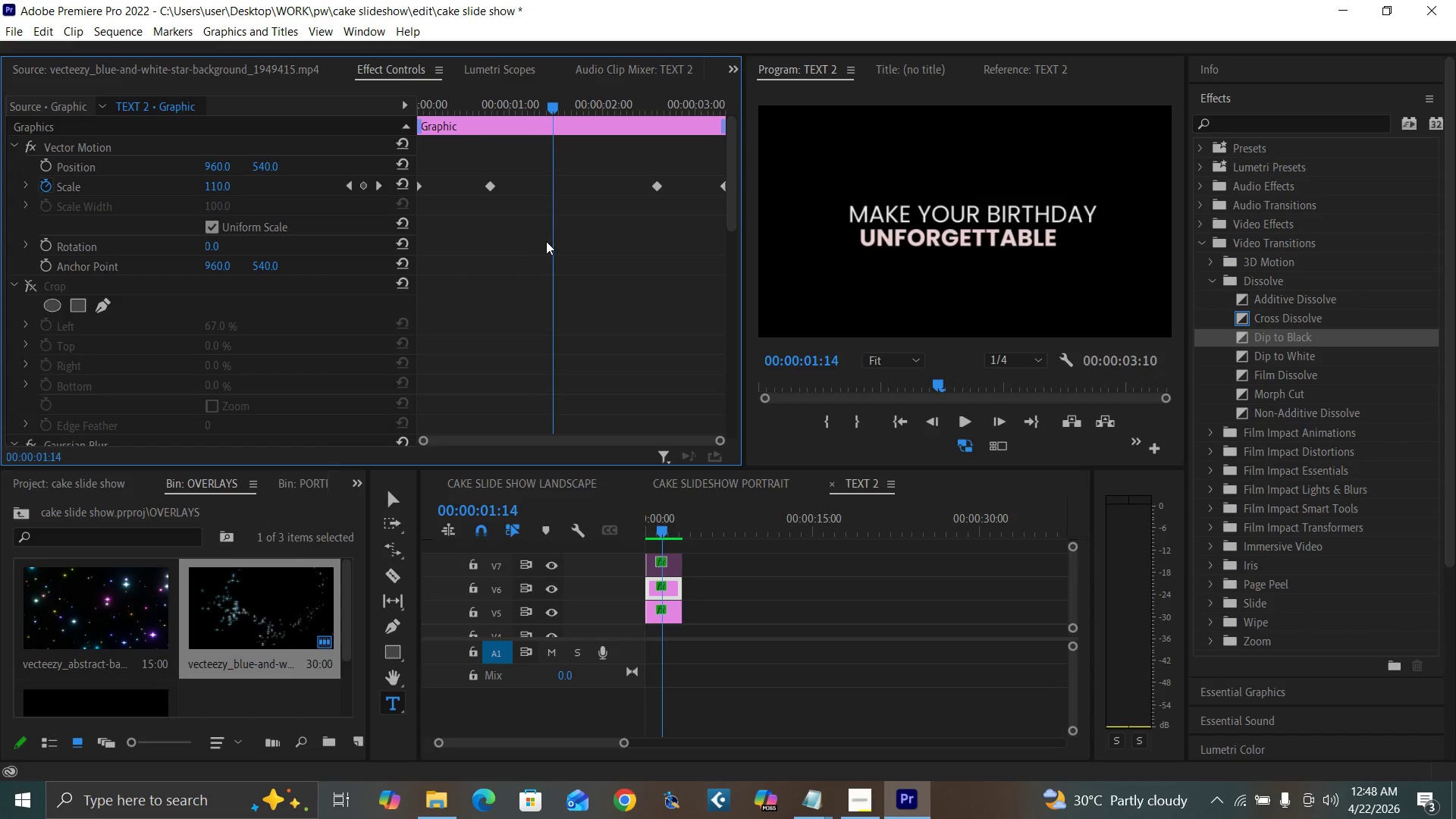 
key(ArrowRight)
 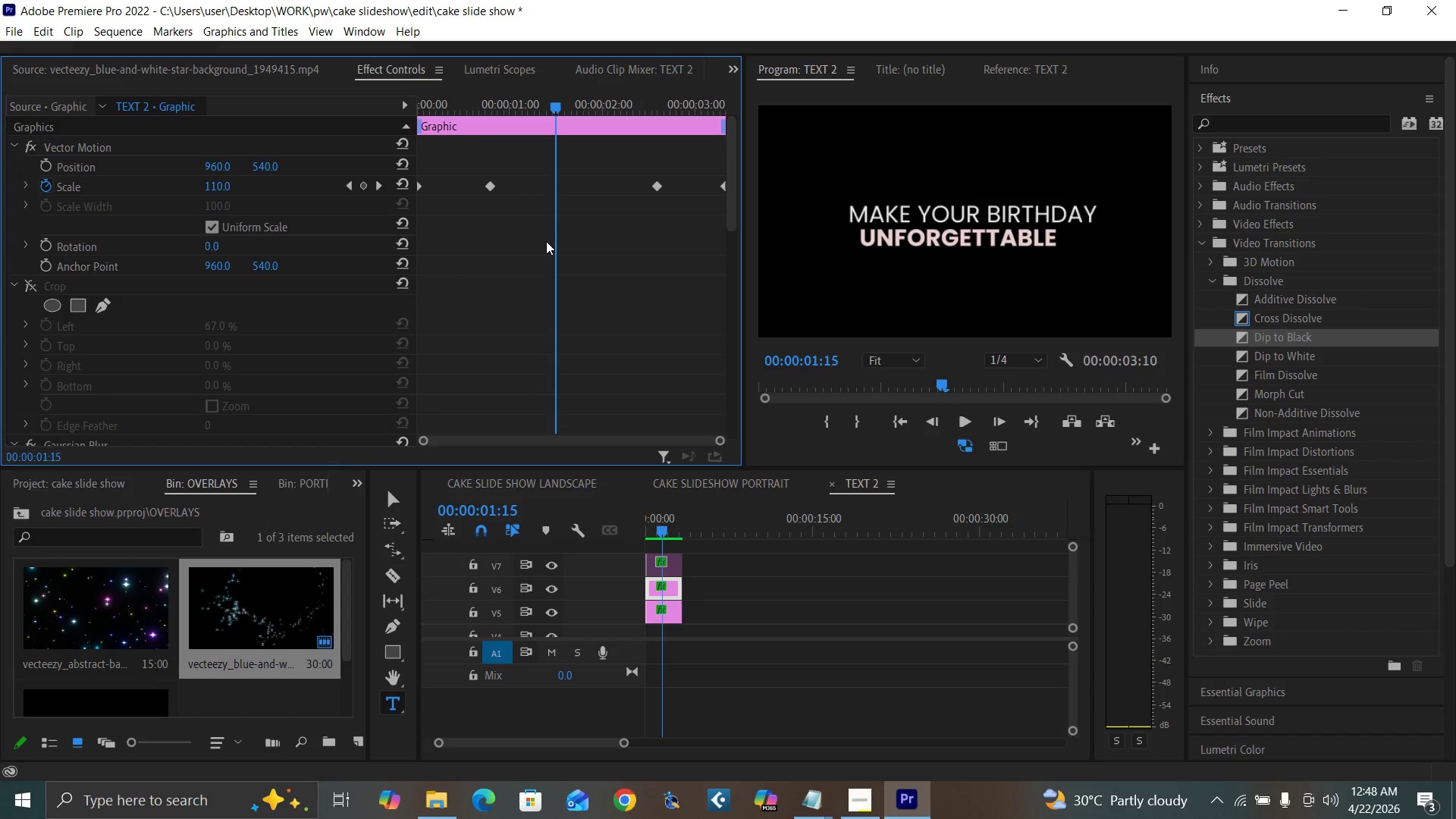 
key(ArrowRight)
 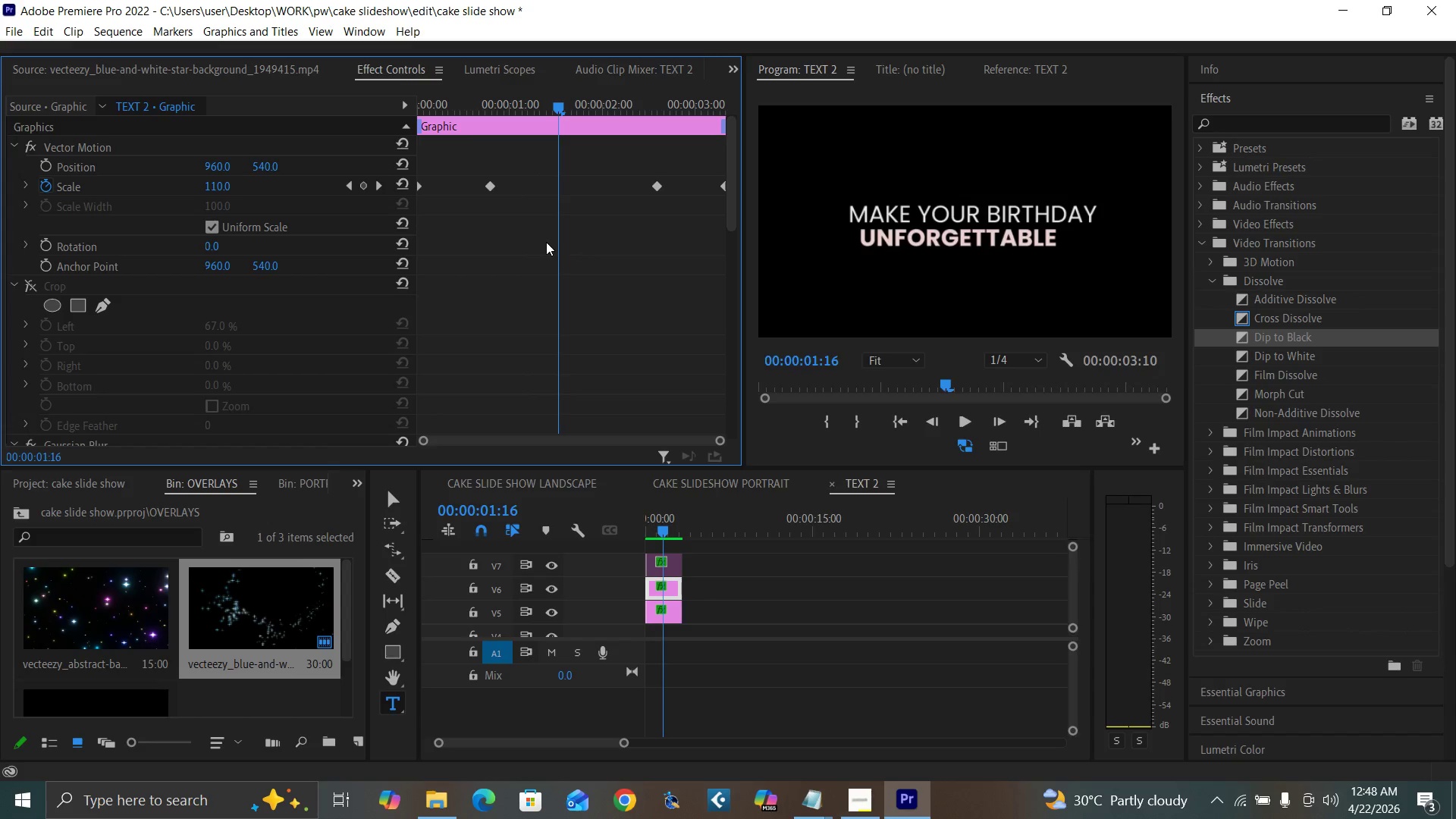 
key(ArrowRight)
 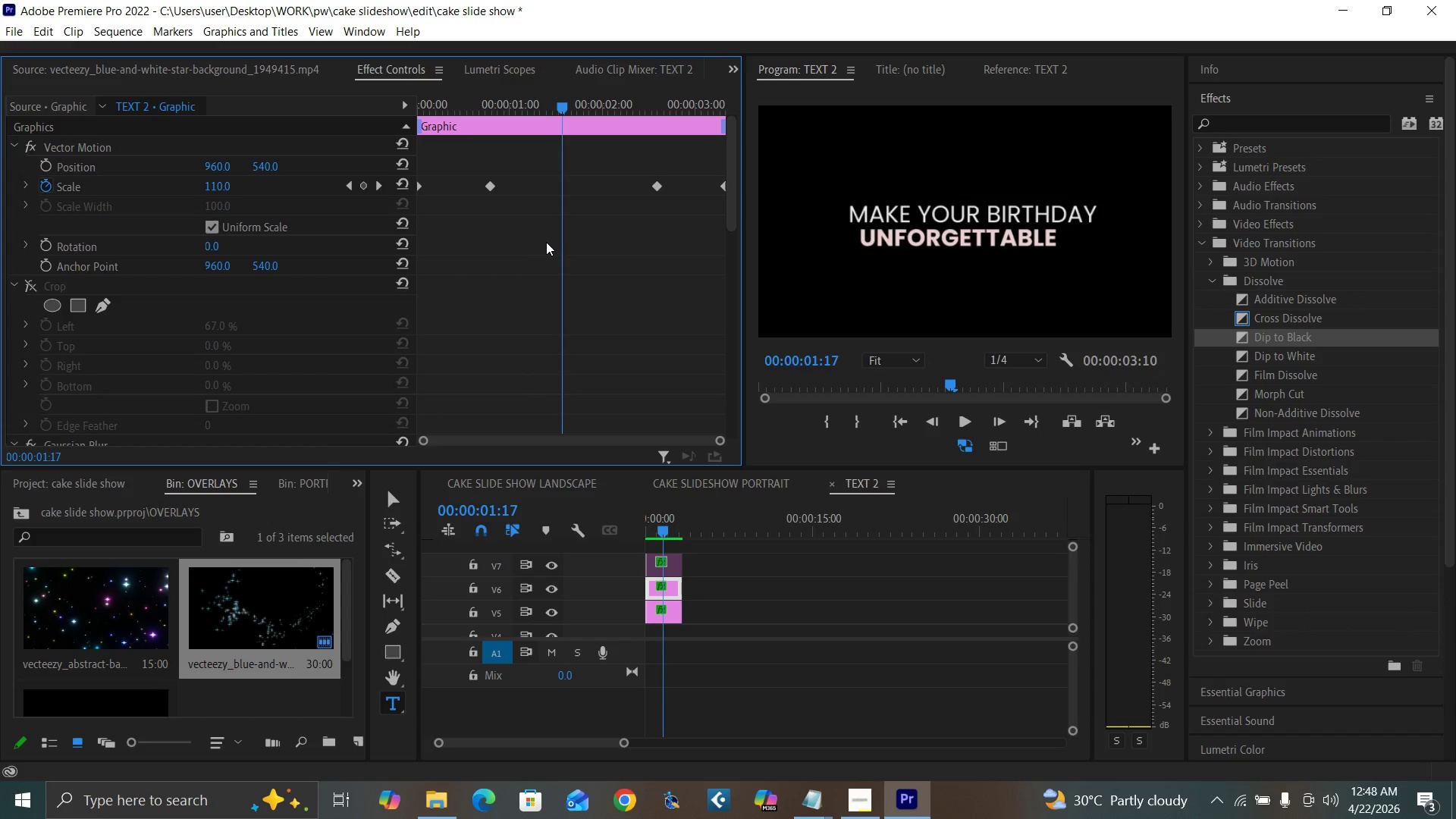 
key(ArrowRight)
 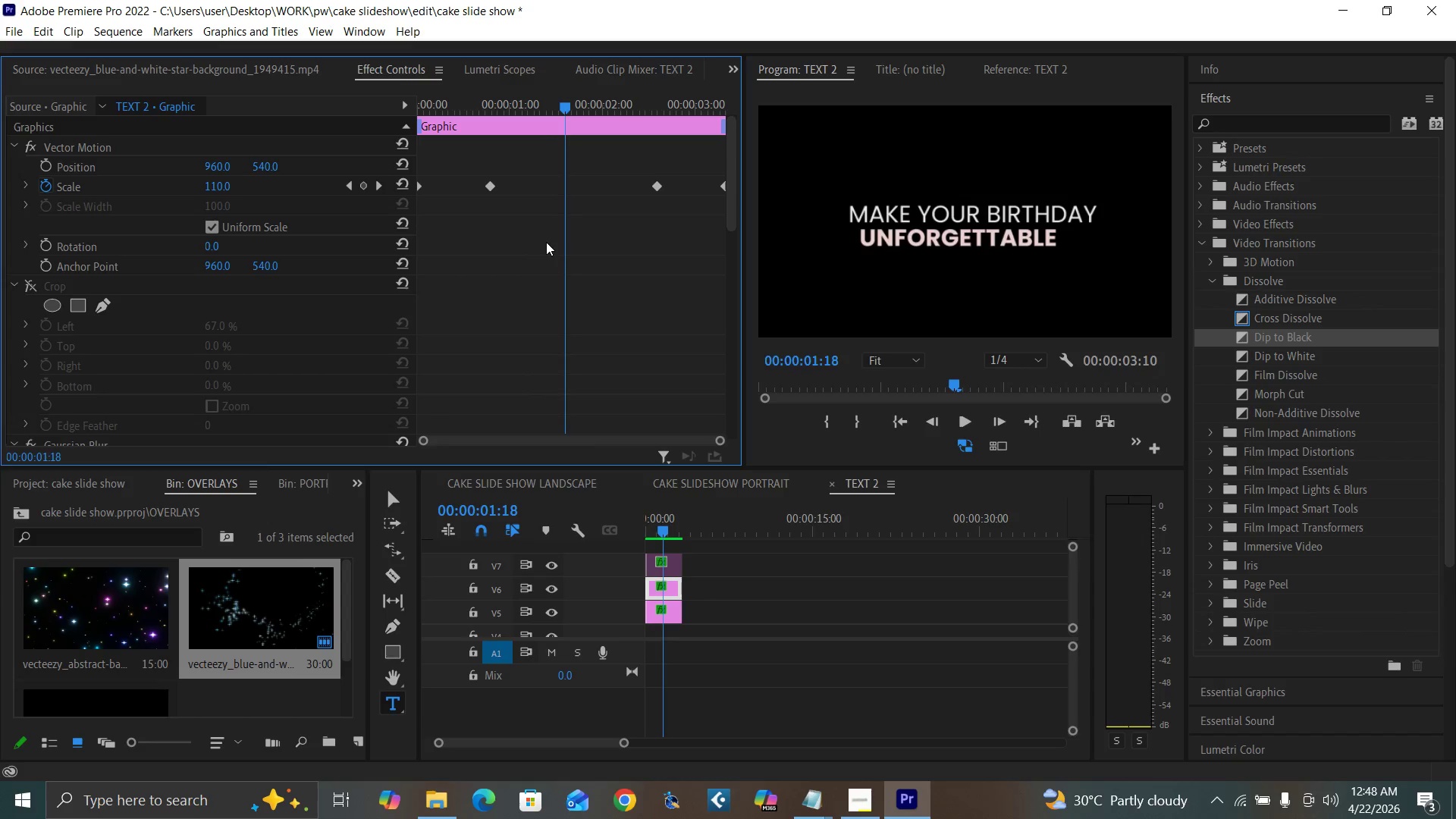 
key(ArrowRight)
 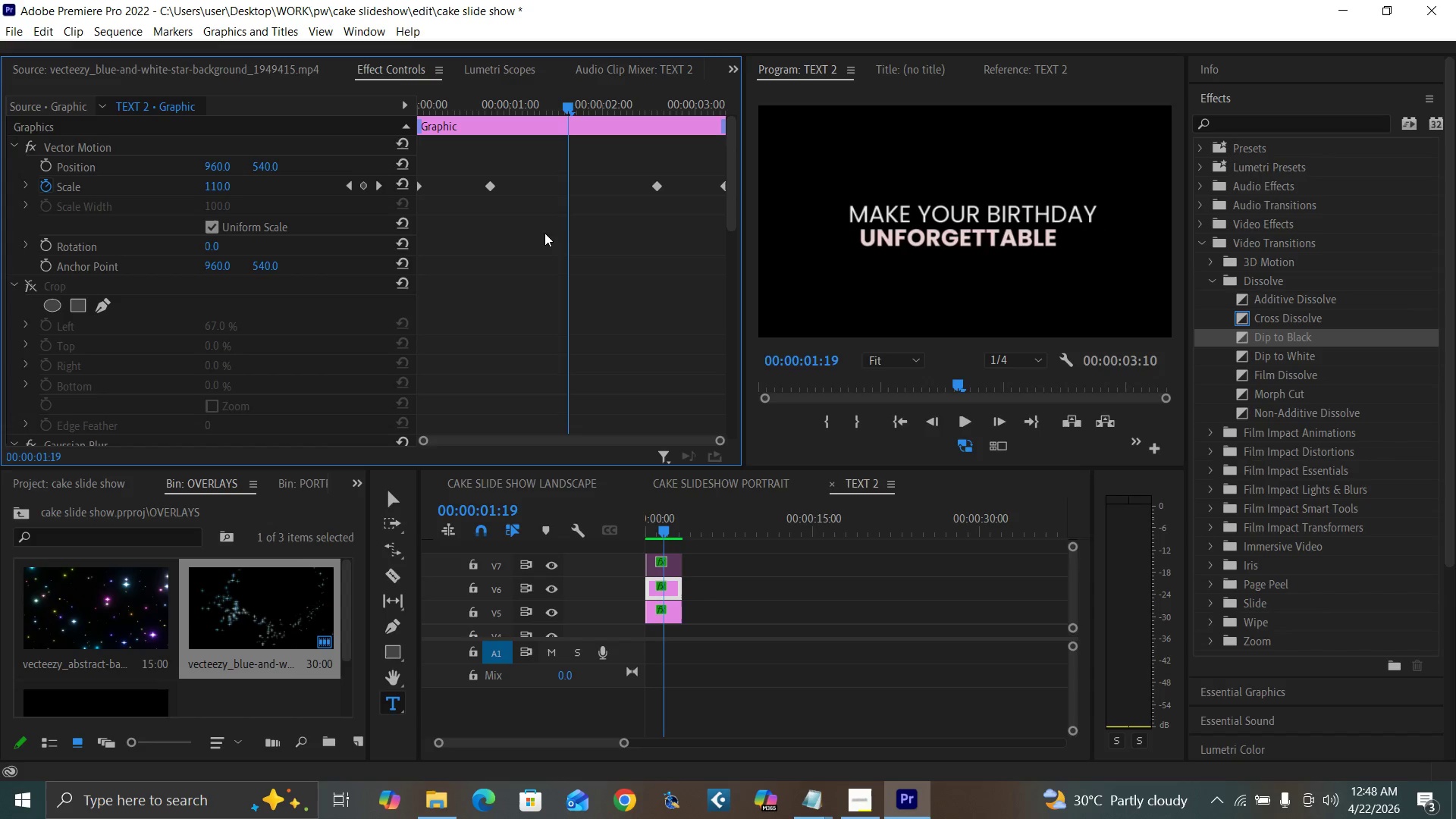 
key(ArrowRight)
 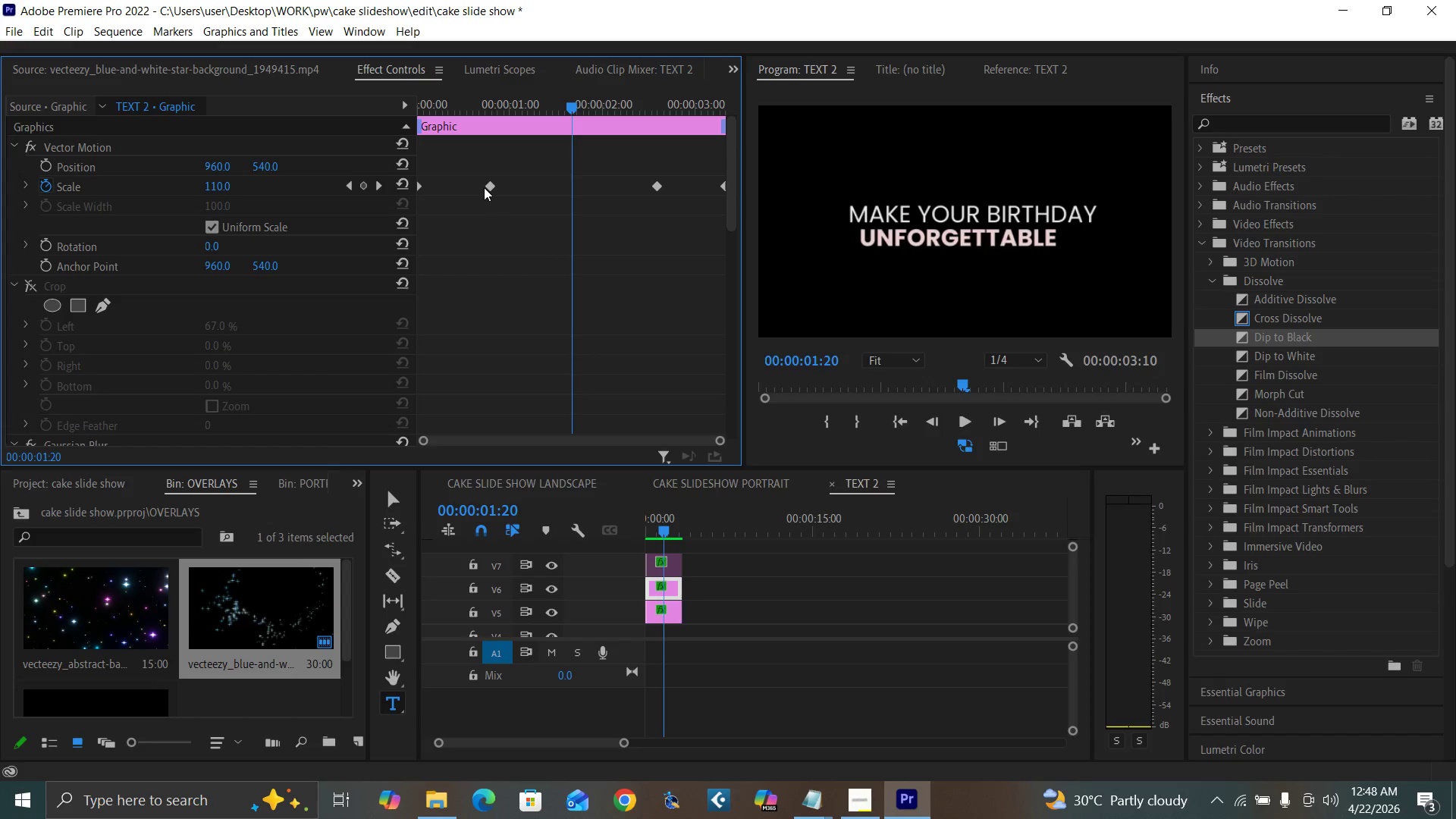 
left_click_drag(start_coordinate=[487, 187], to_coordinate=[578, 215])
 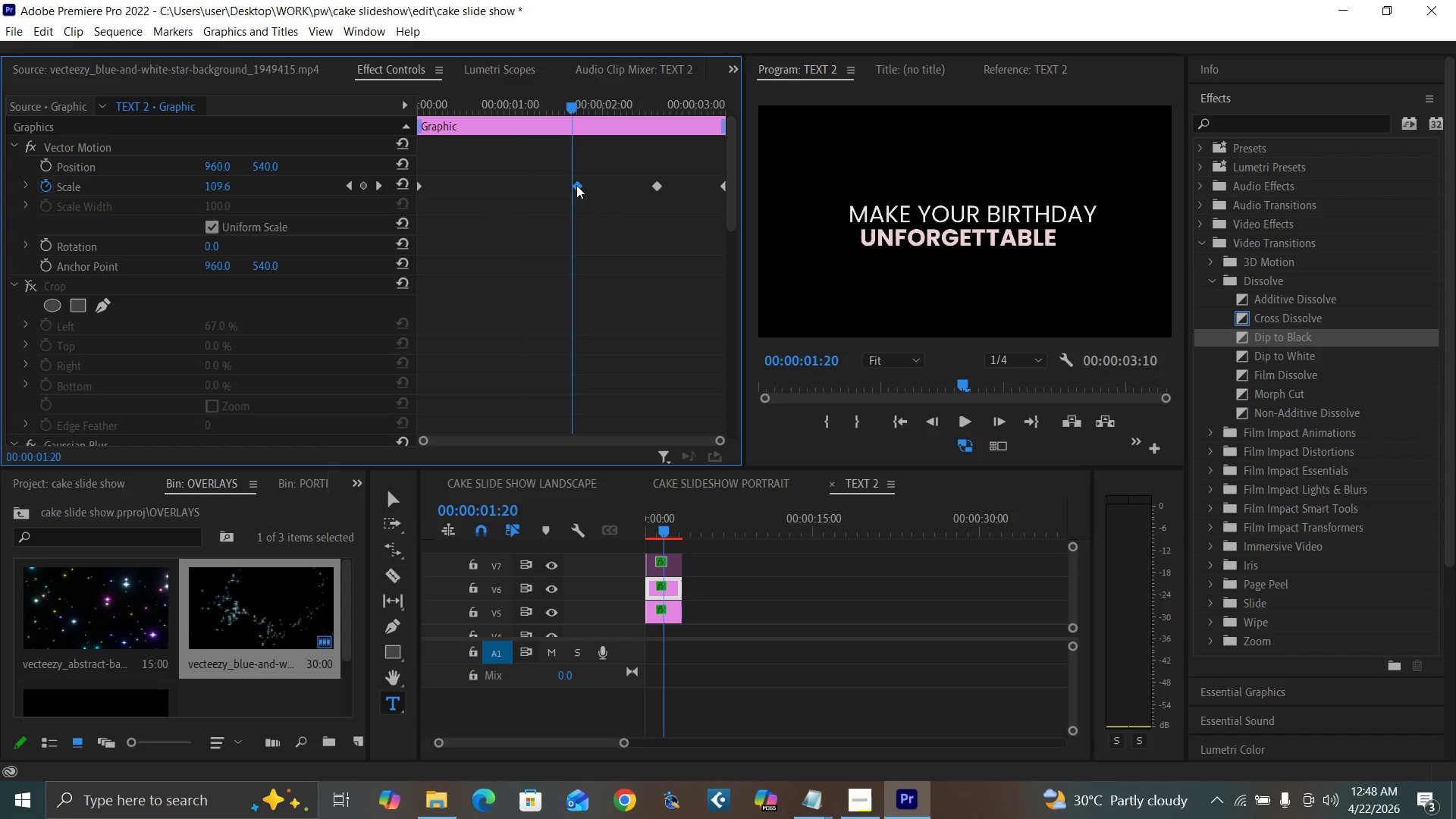 
left_click_drag(start_coordinate=[576, 184], to_coordinate=[569, 184])
 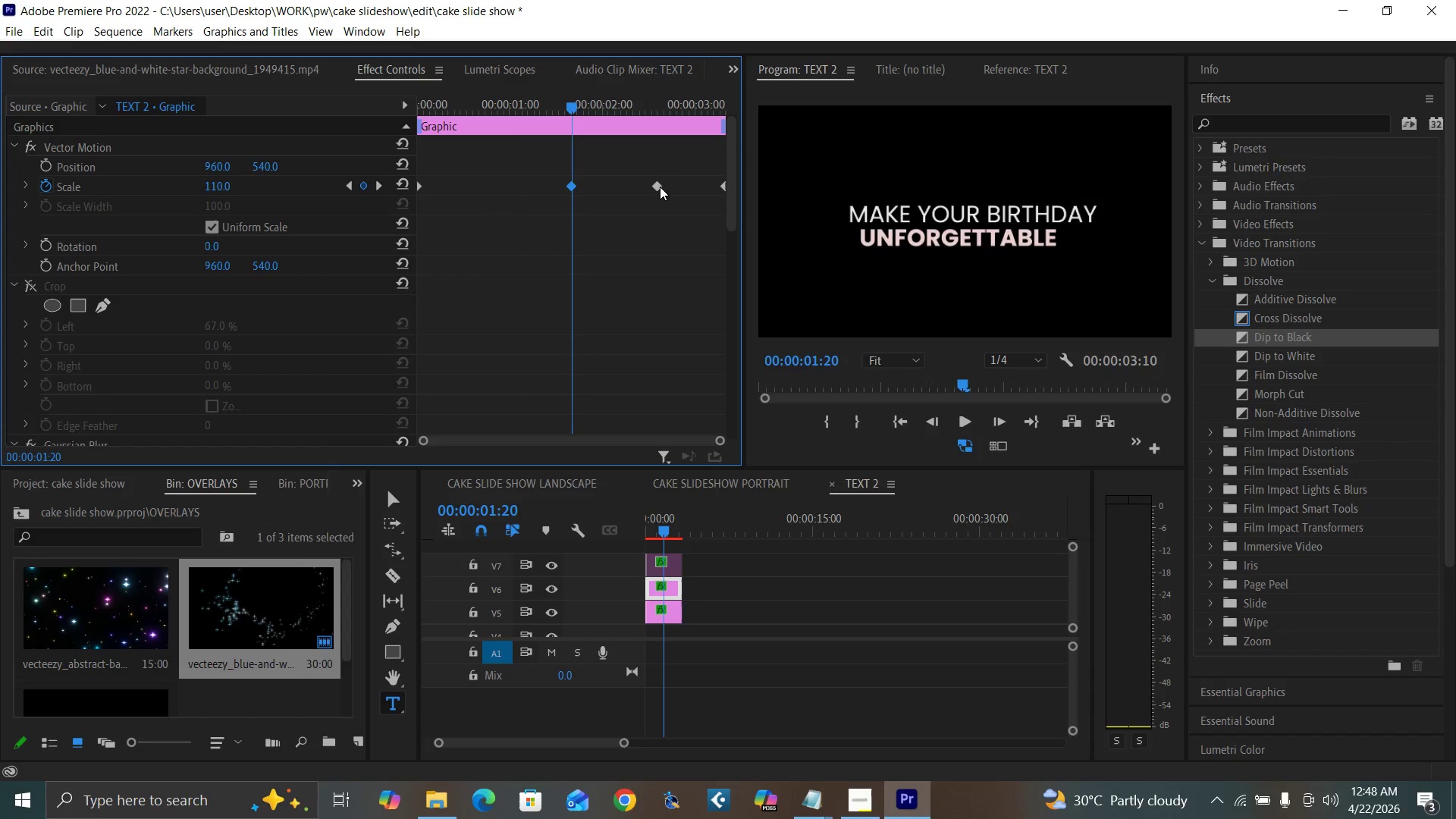 
left_click([657, 185])
 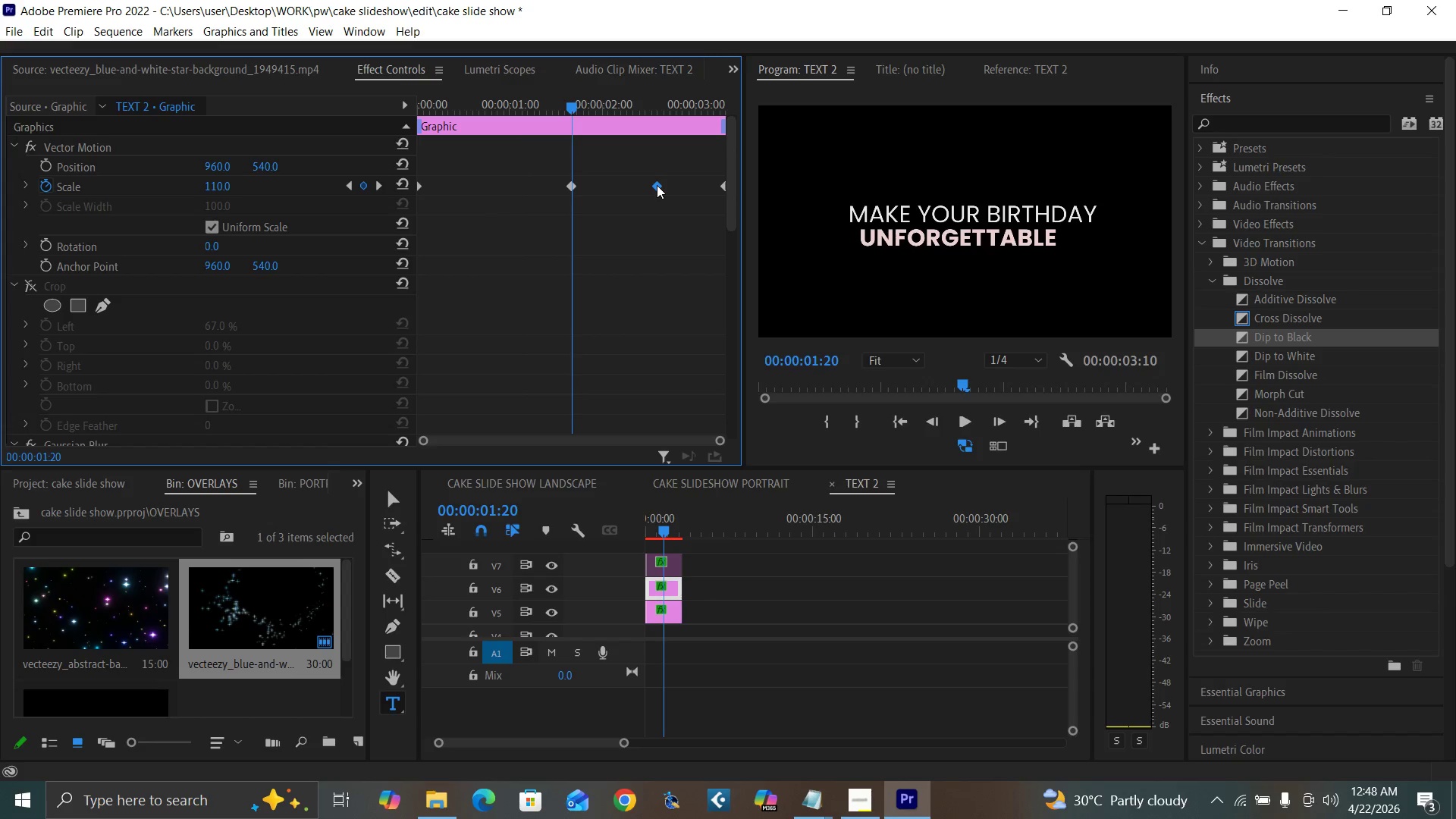 
key(Delete)
 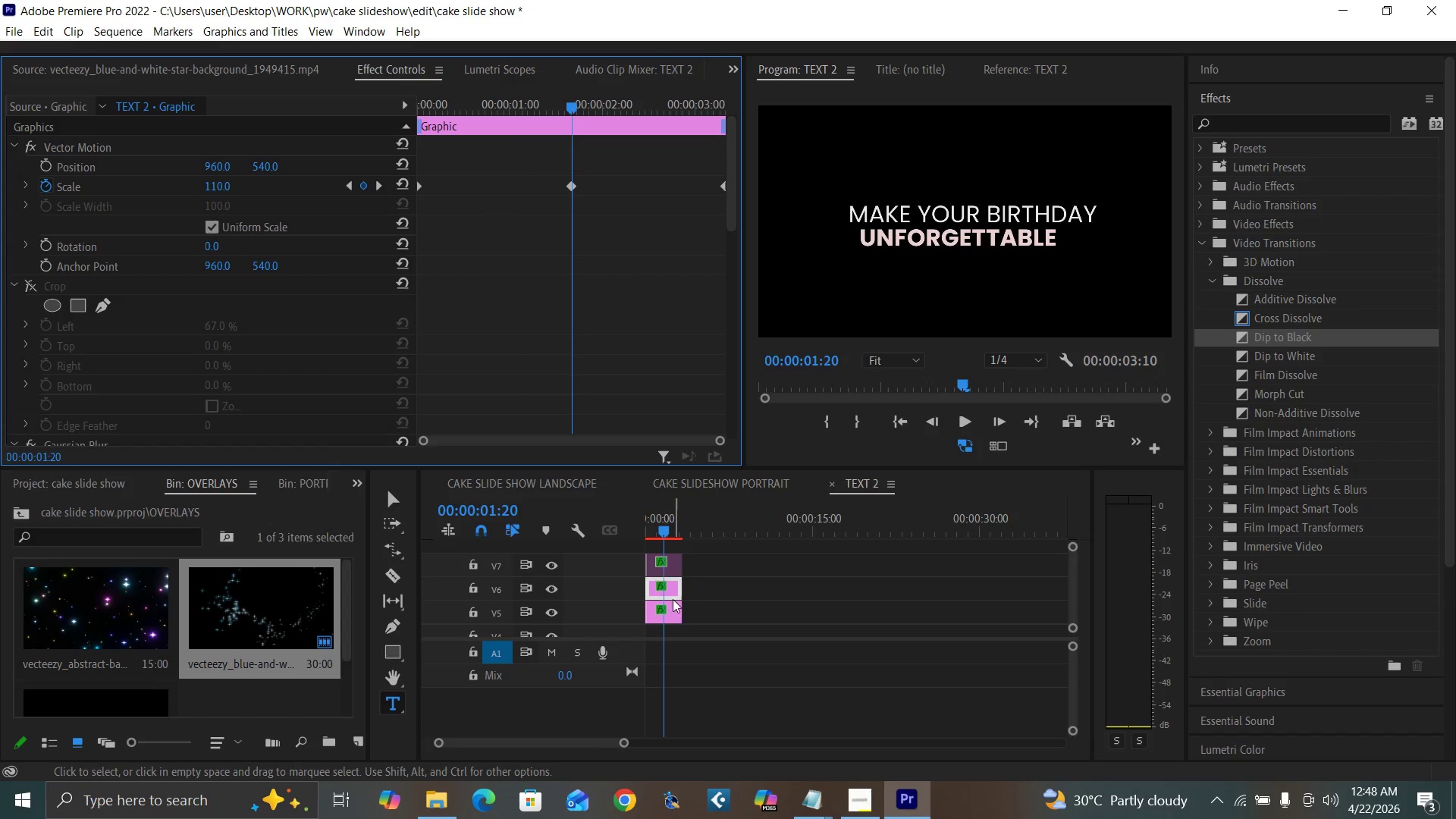 
left_click([670, 619])
 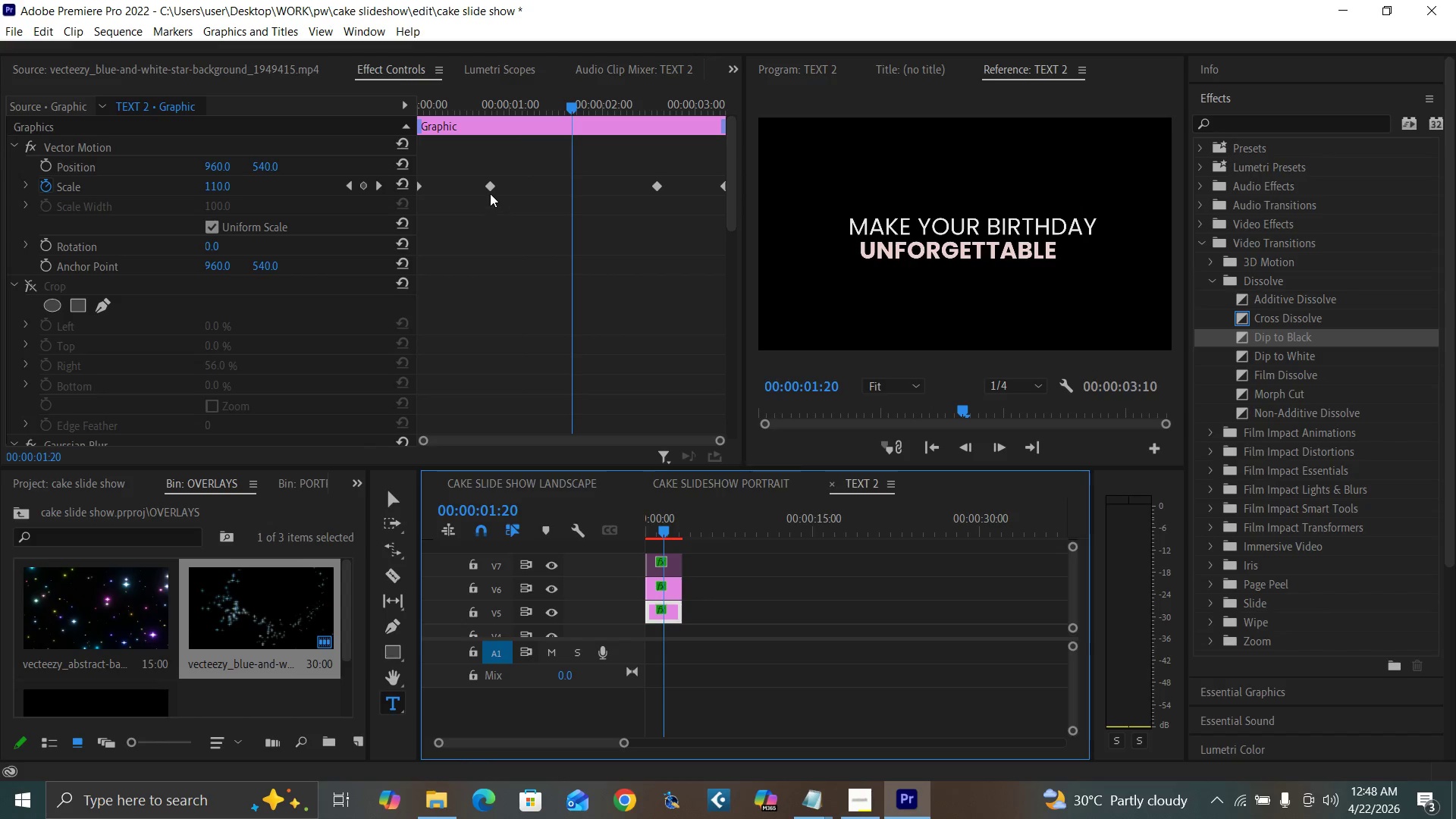 
left_click_drag(start_coordinate=[490, 182], to_coordinate=[570, 213])
 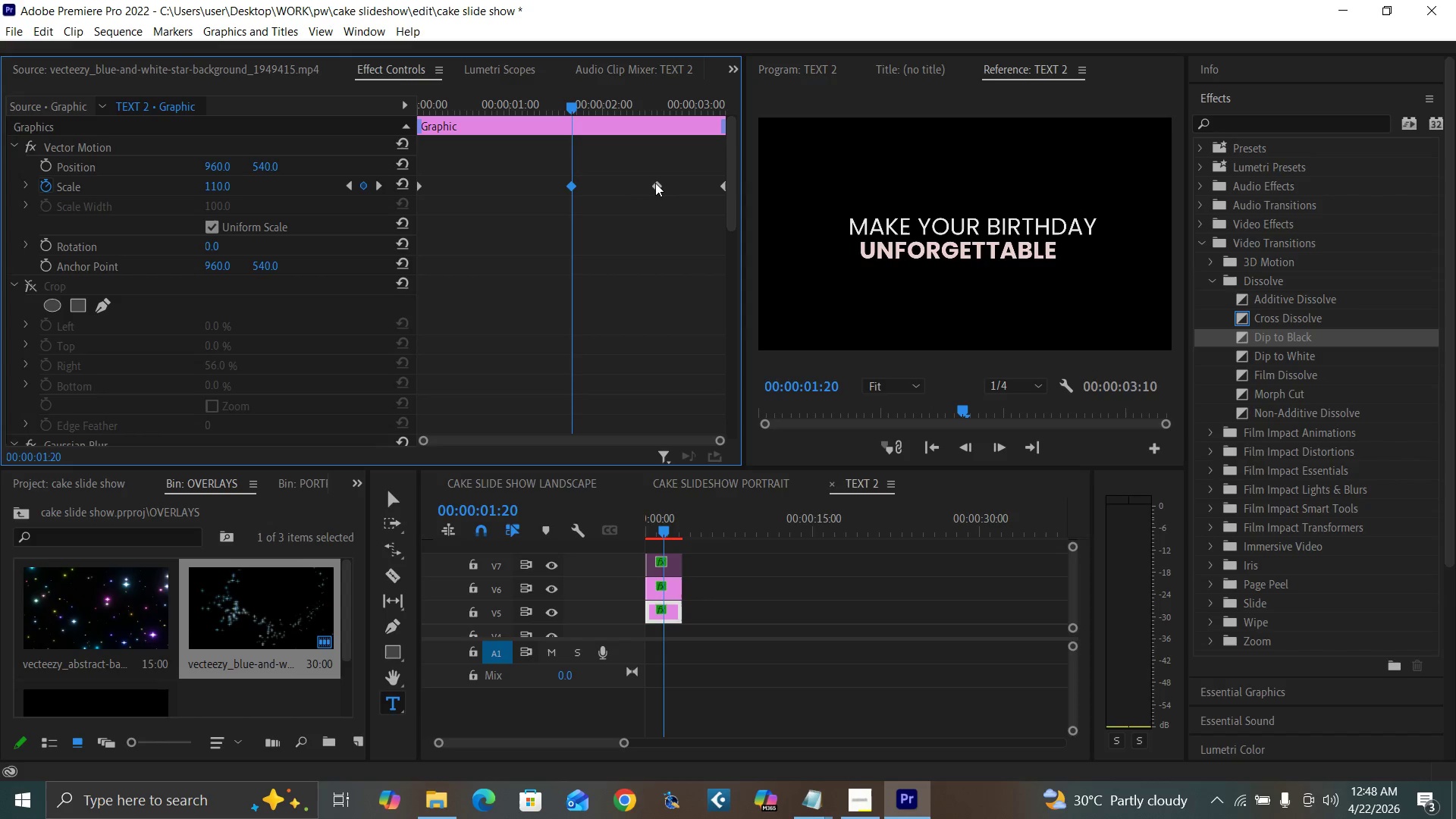 
left_click([655, 184])
 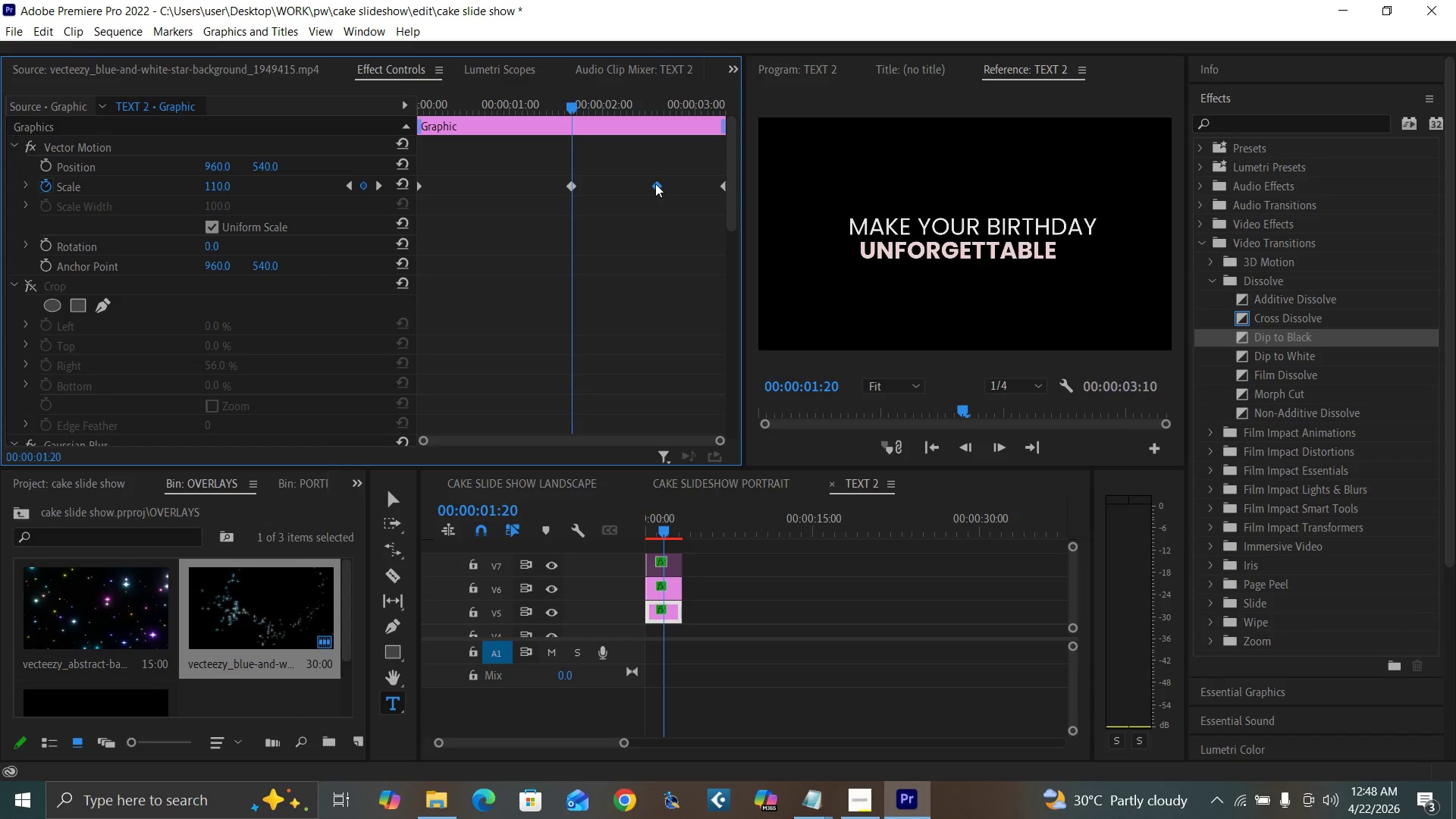 
key(Delete)
 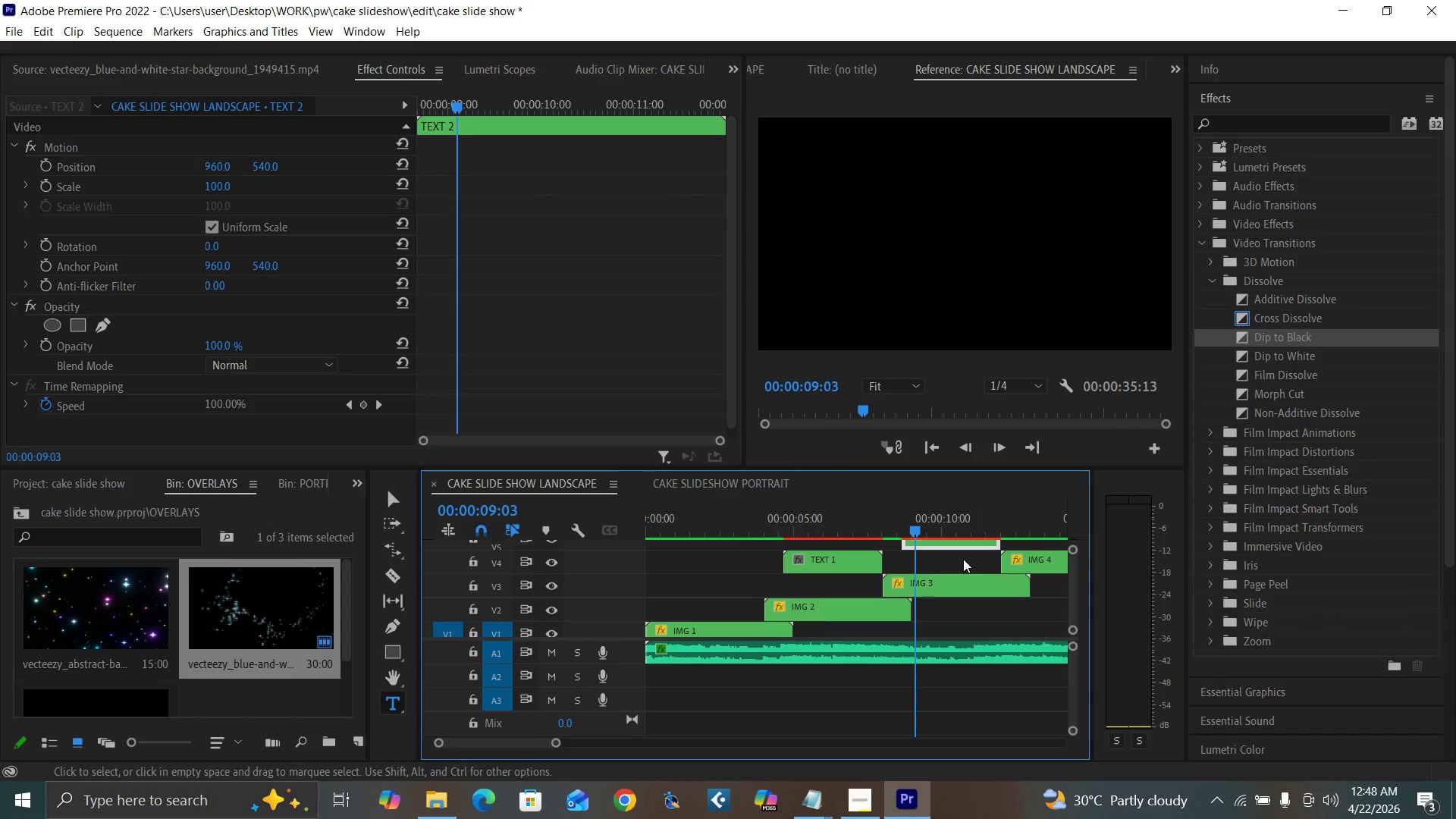 
wait(5.38)
 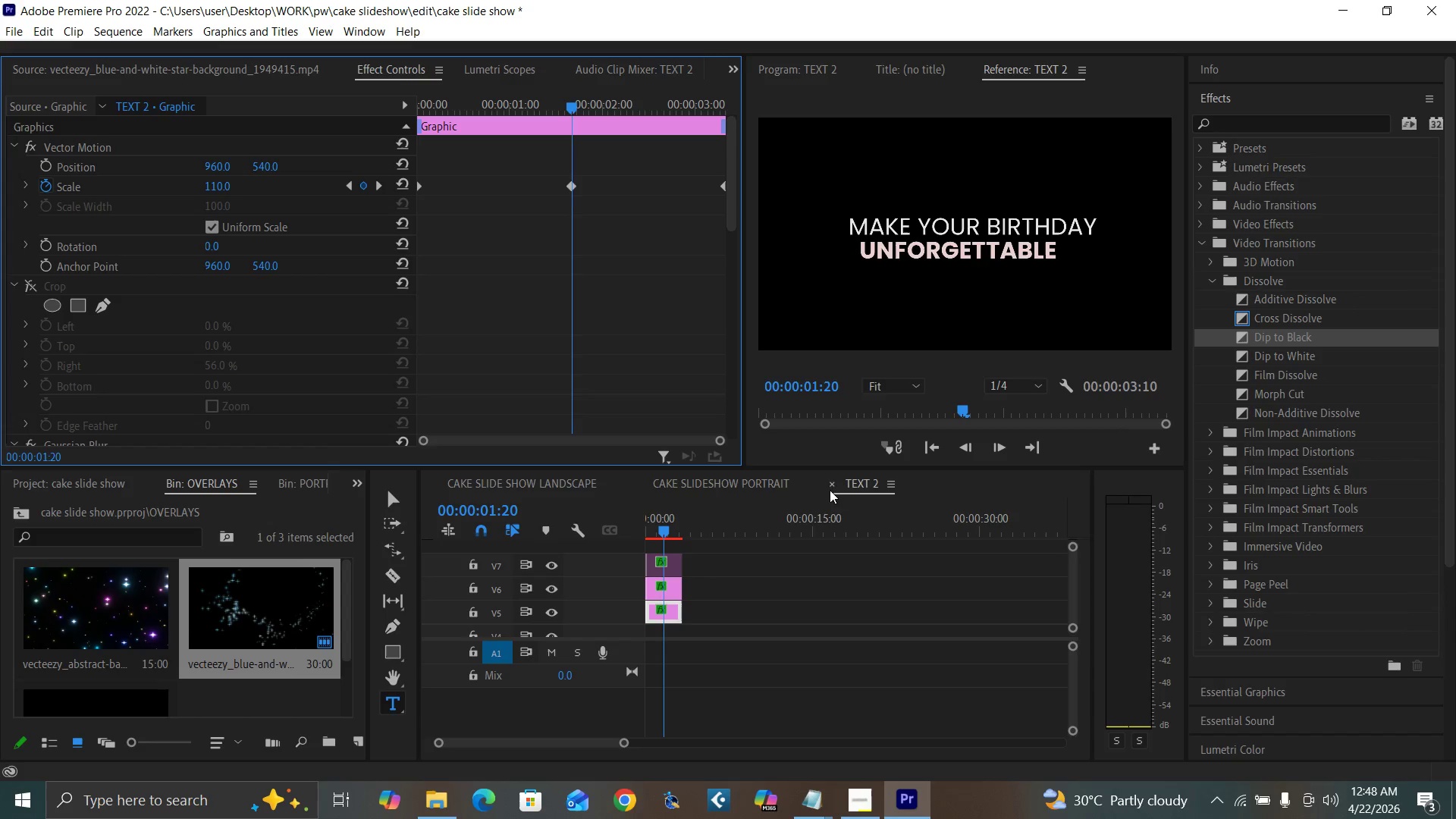 
left_click_drag(start_coordinate=[558, 742], to_coordinate=[576, 751])
 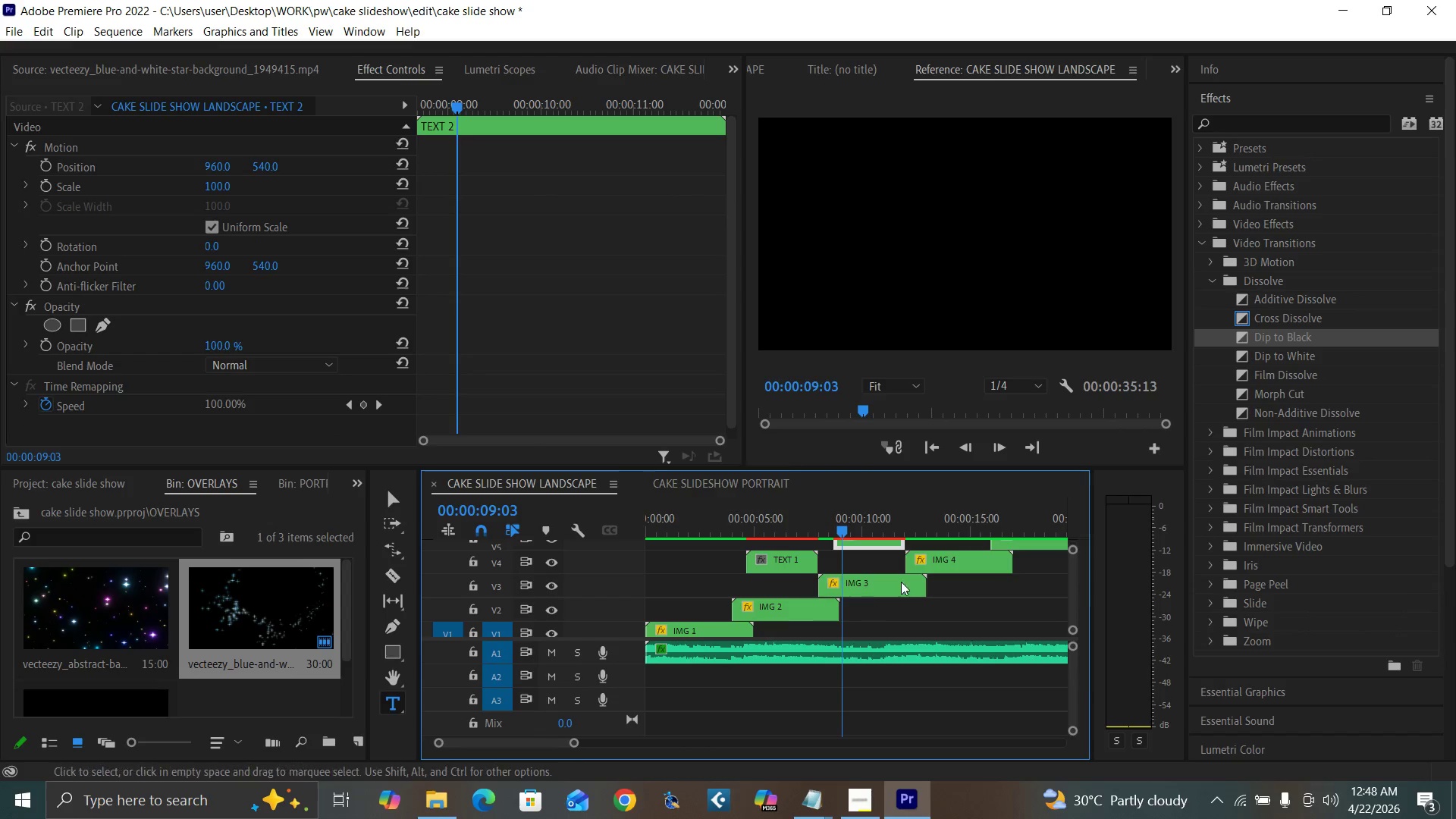 
left_click_drag(start_coordinate=[955, 531], to_coordinate=[965, 535])
 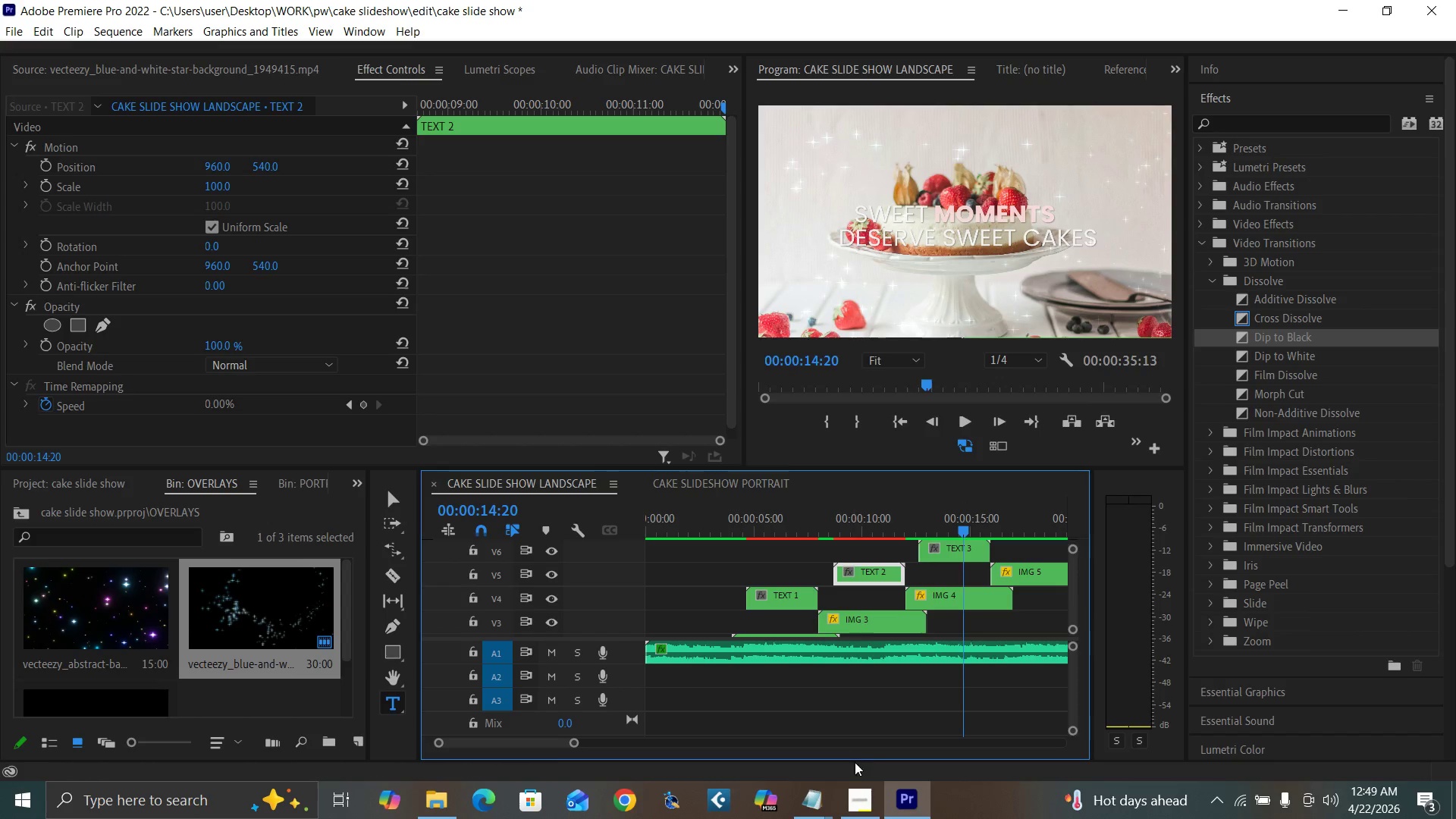 
wait(11.58)
 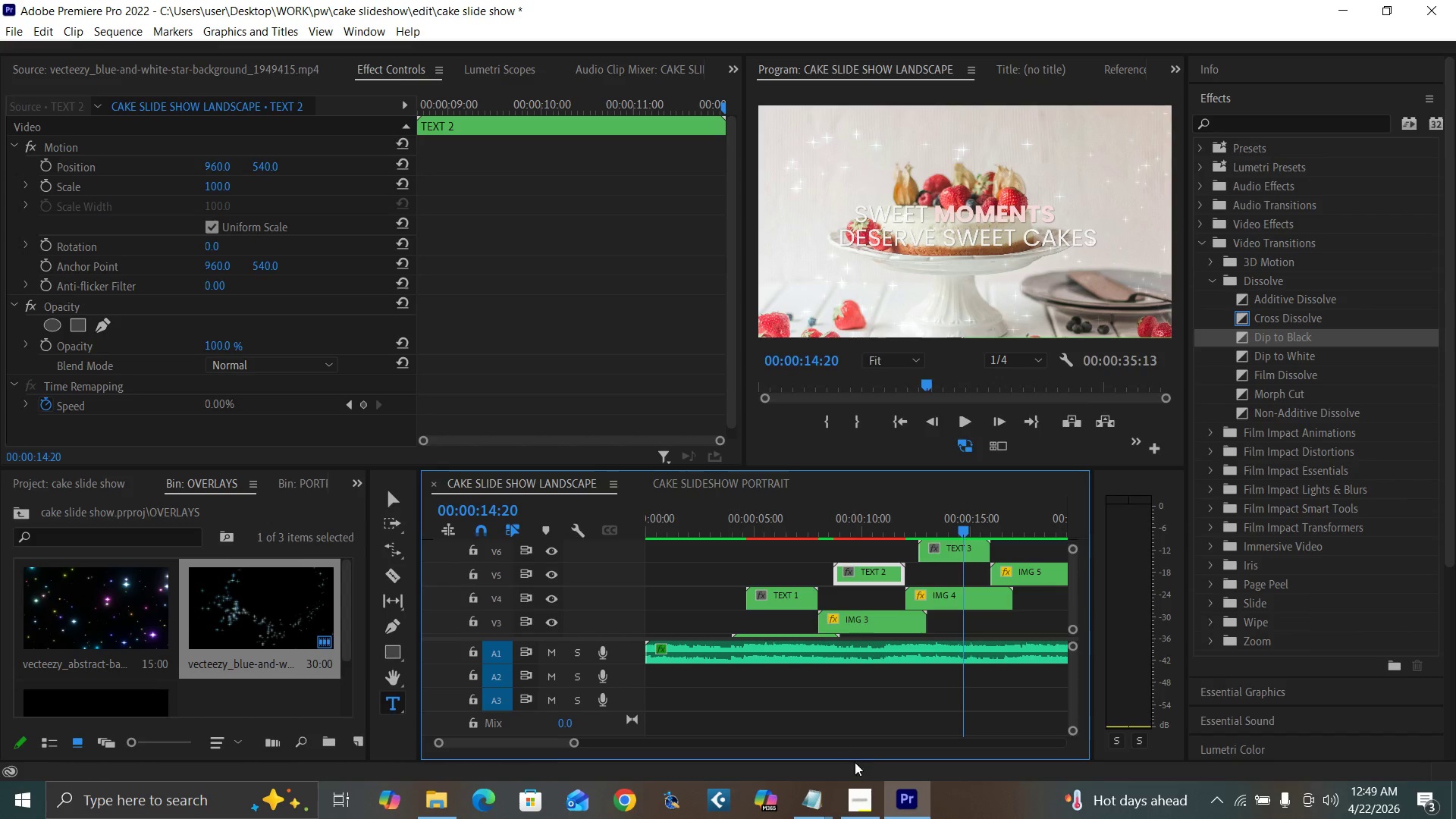 
mouse_move([1219, 778])
 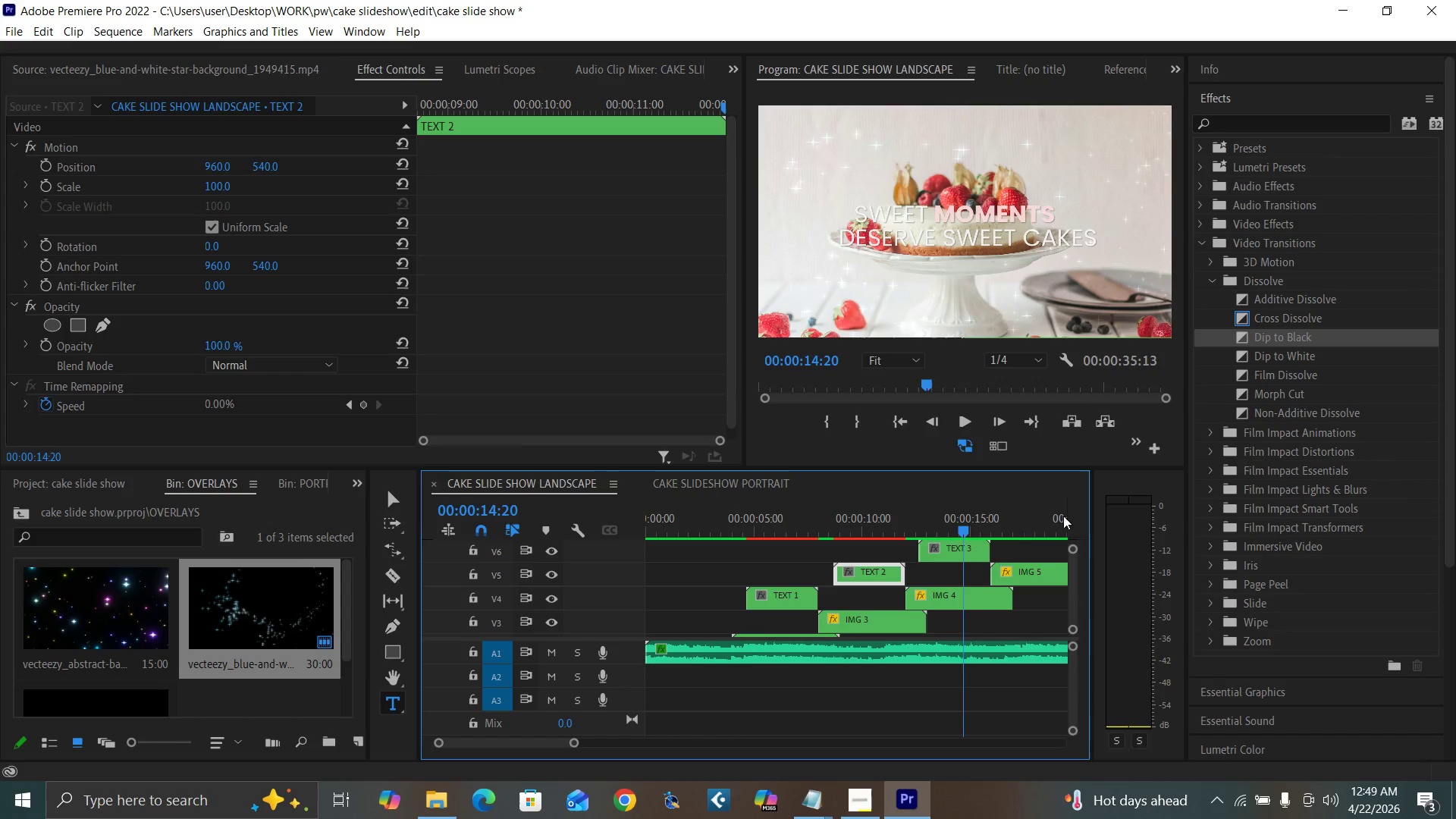 
wait(5.07)
 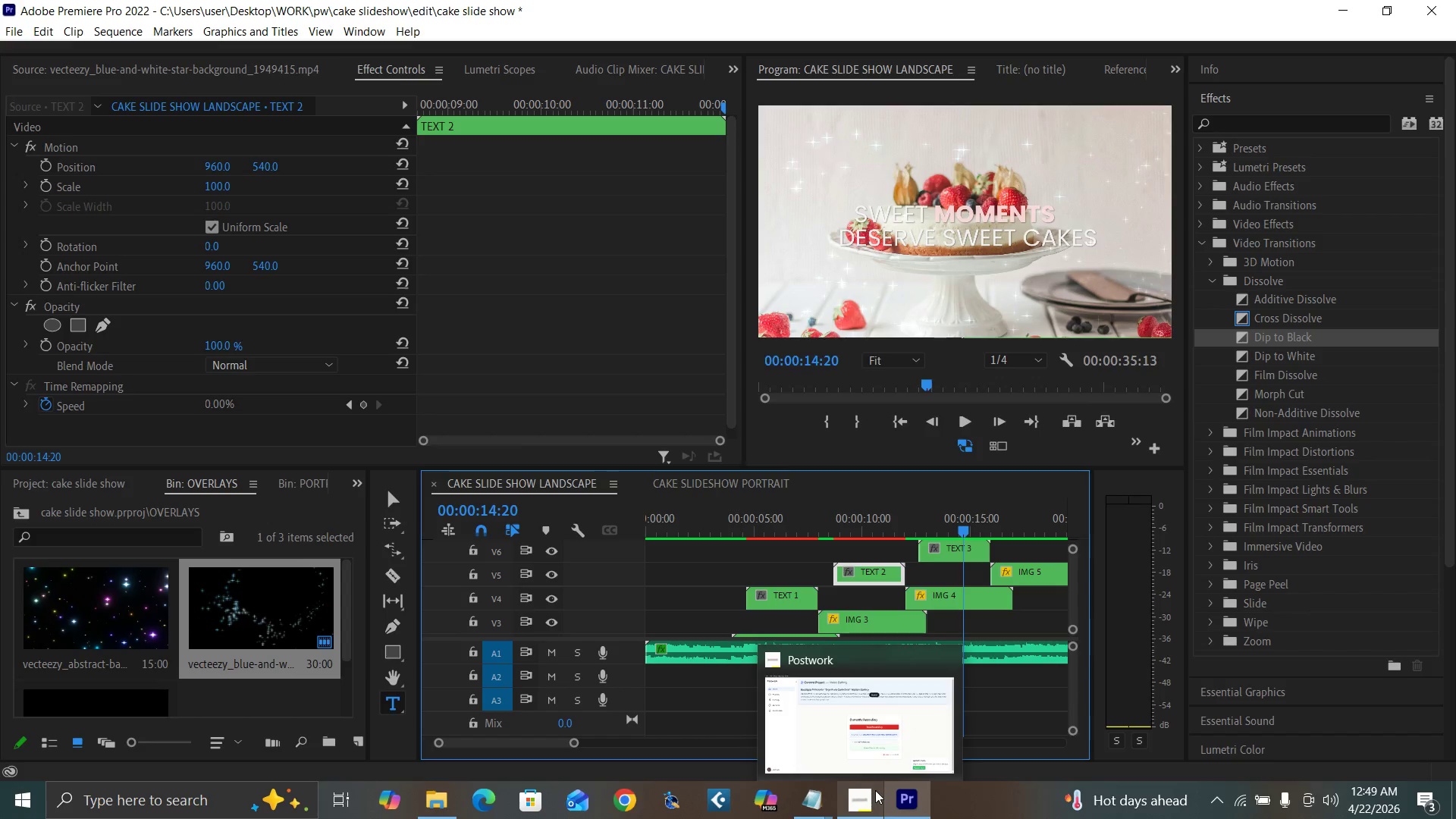 
double_click([952, 551])
 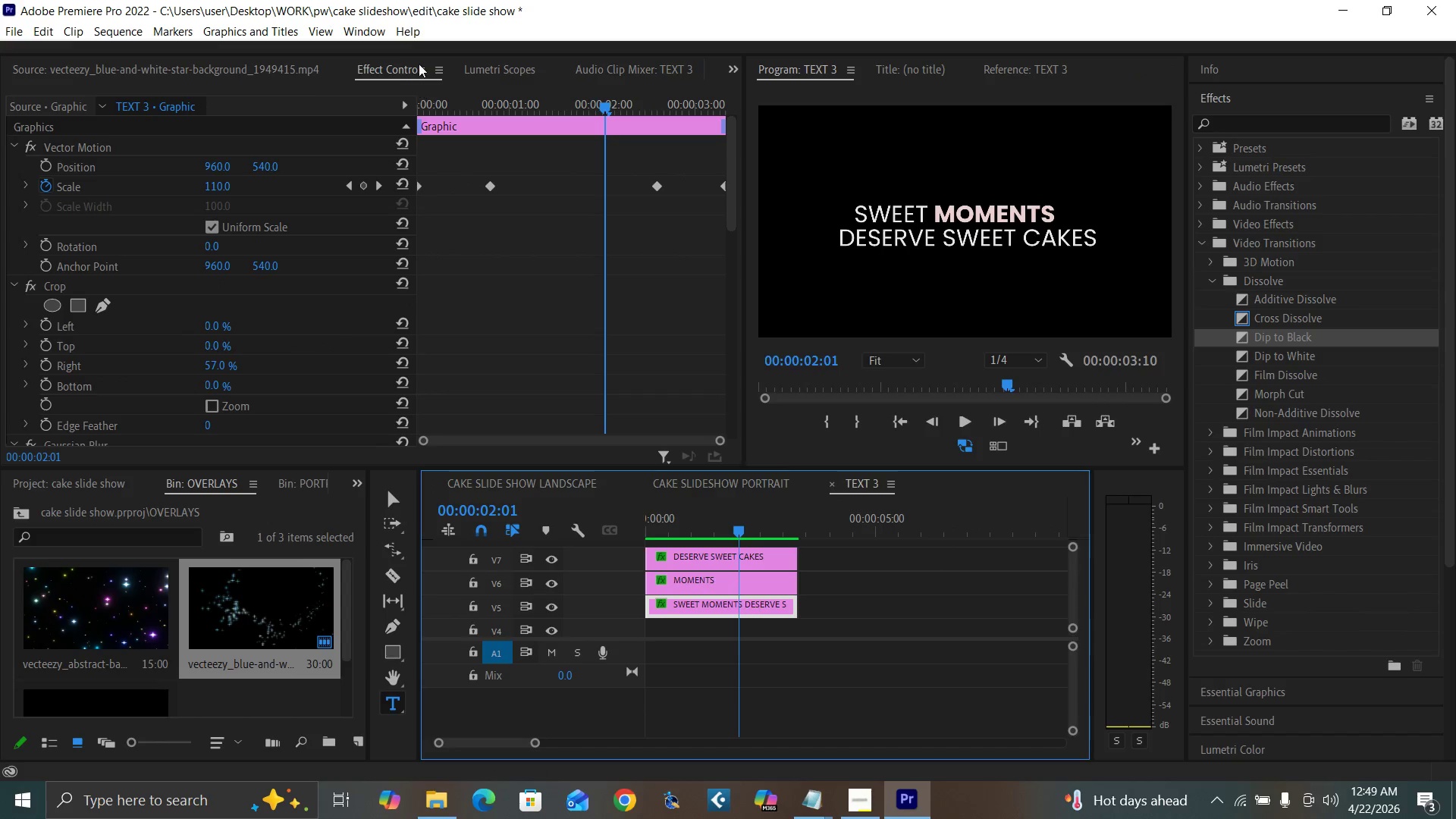 
left_click_drag(start_coordinate=[436, 98], to_coordinate=[404, 106])
 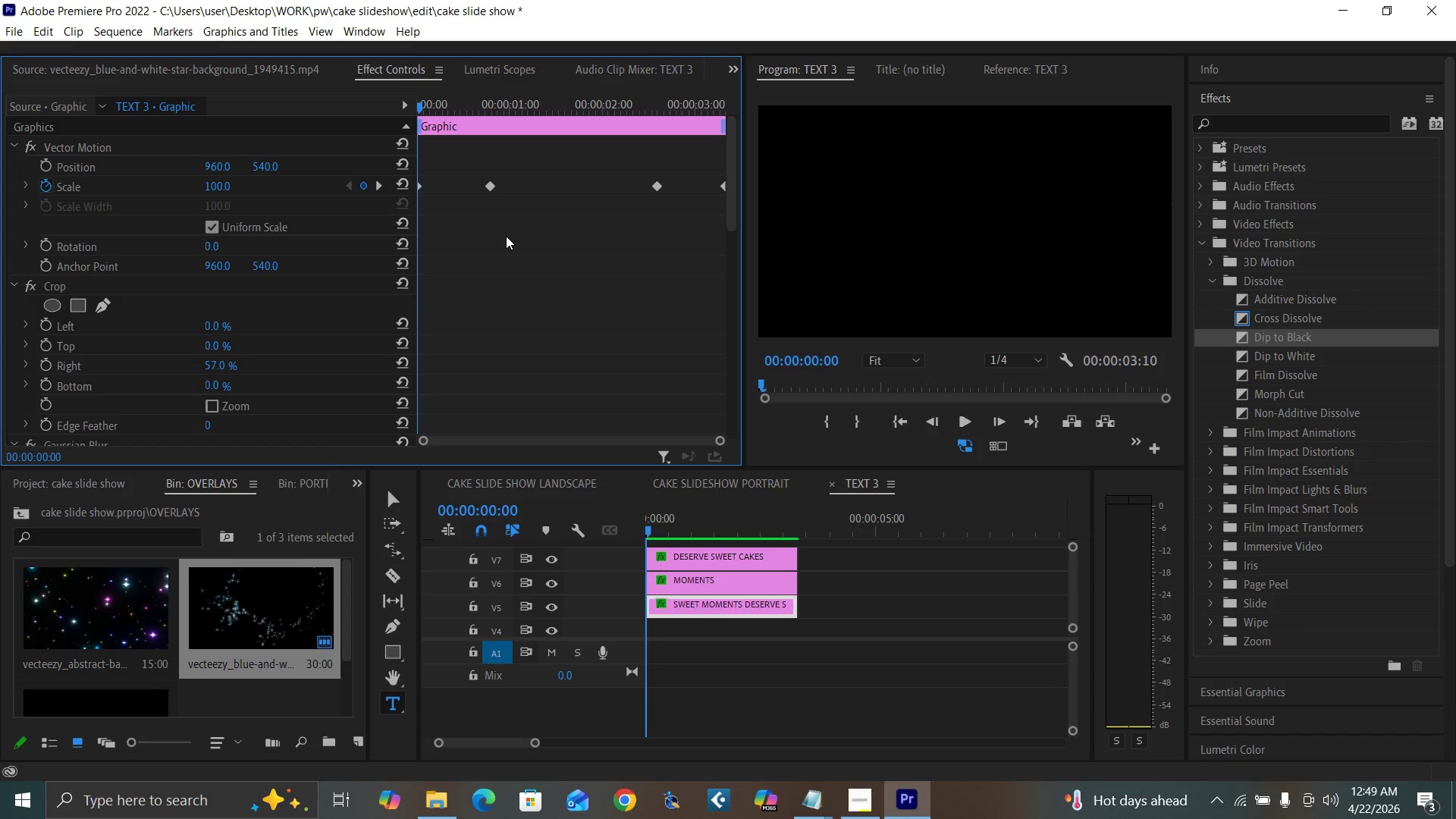 
key(Control+S)
 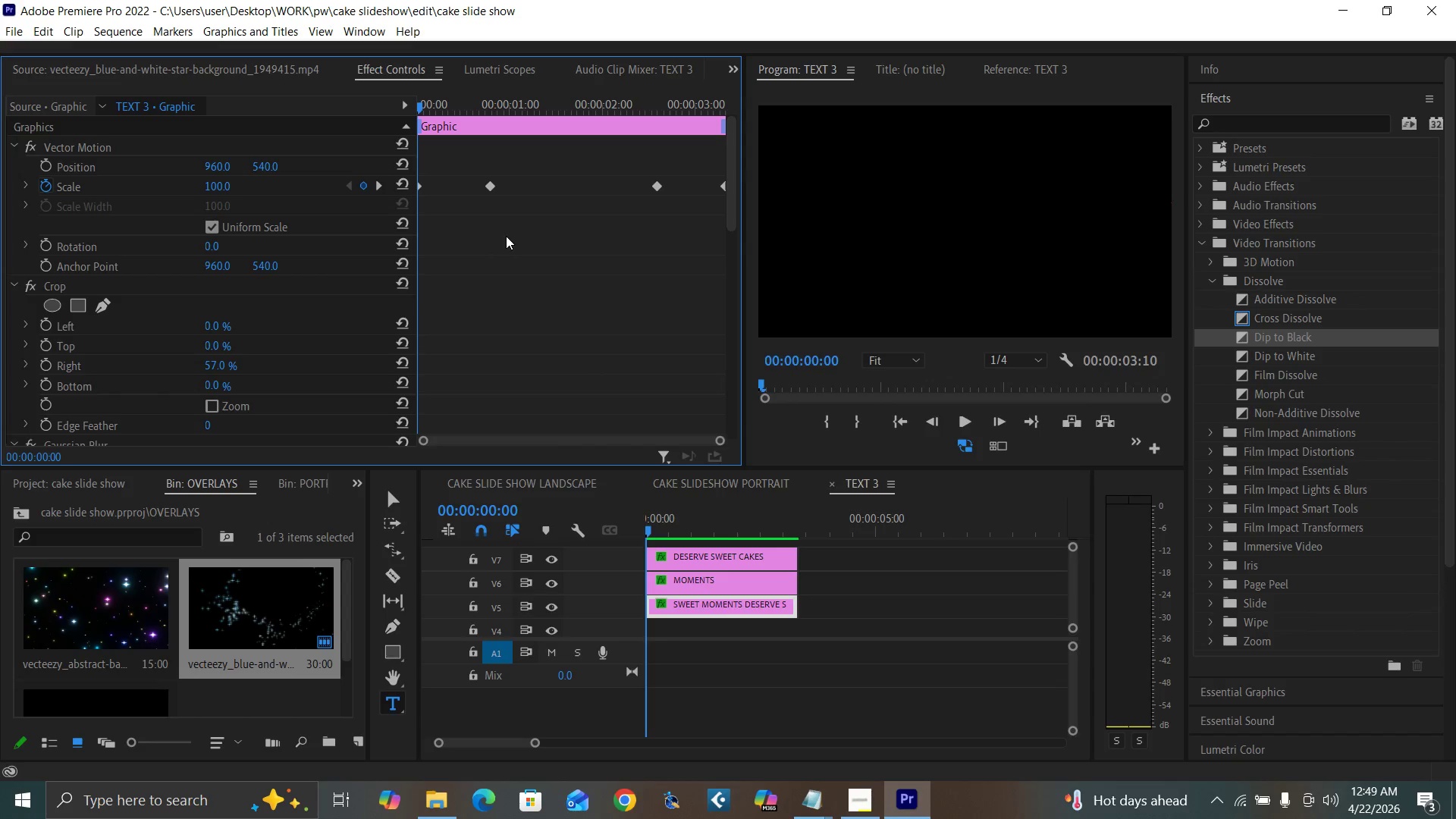 
key(ArrowRight)
 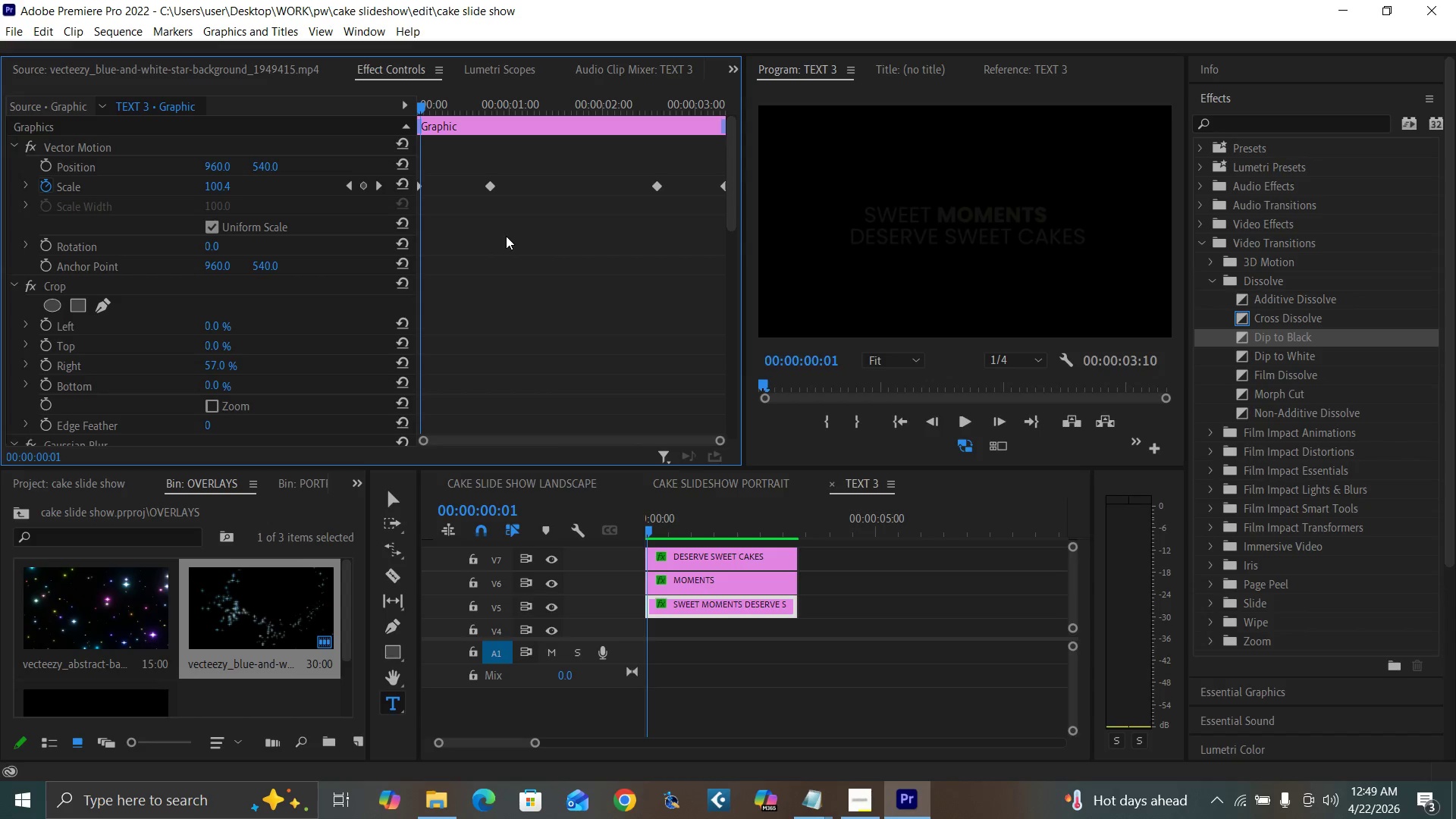 
key(ArrowRight)
 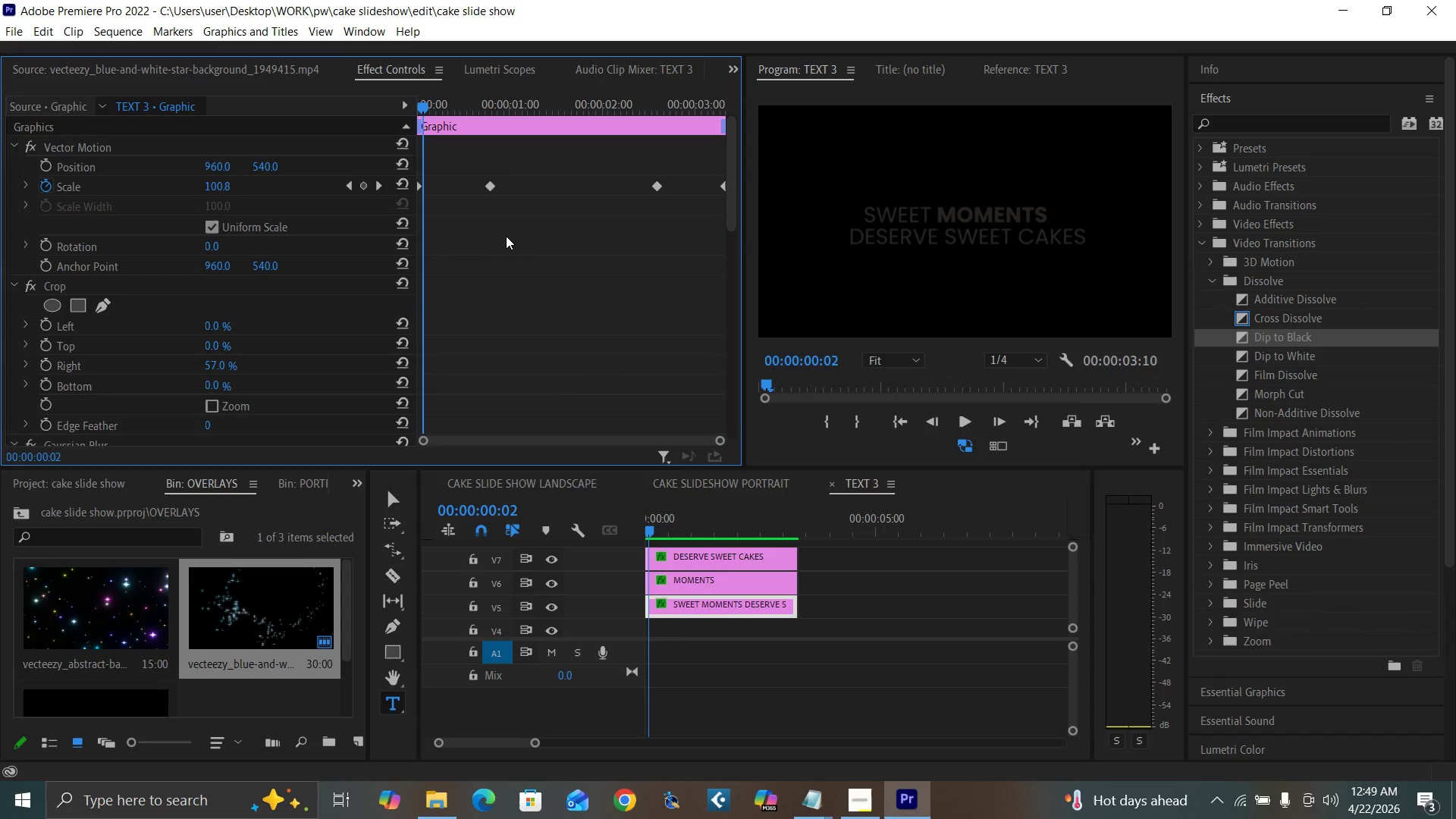 
key(ArrowRight)
 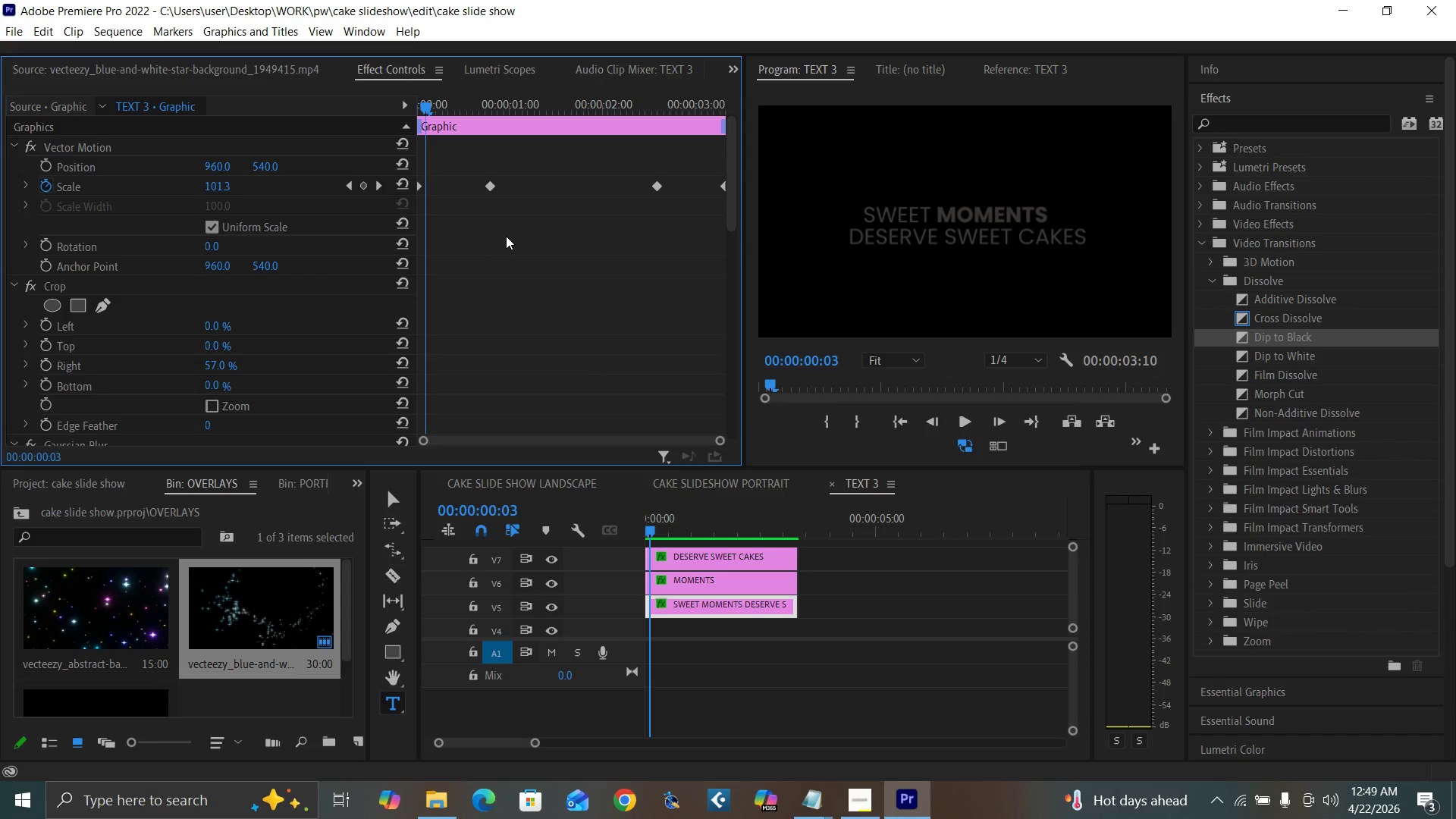 
key(ArrowRight)
 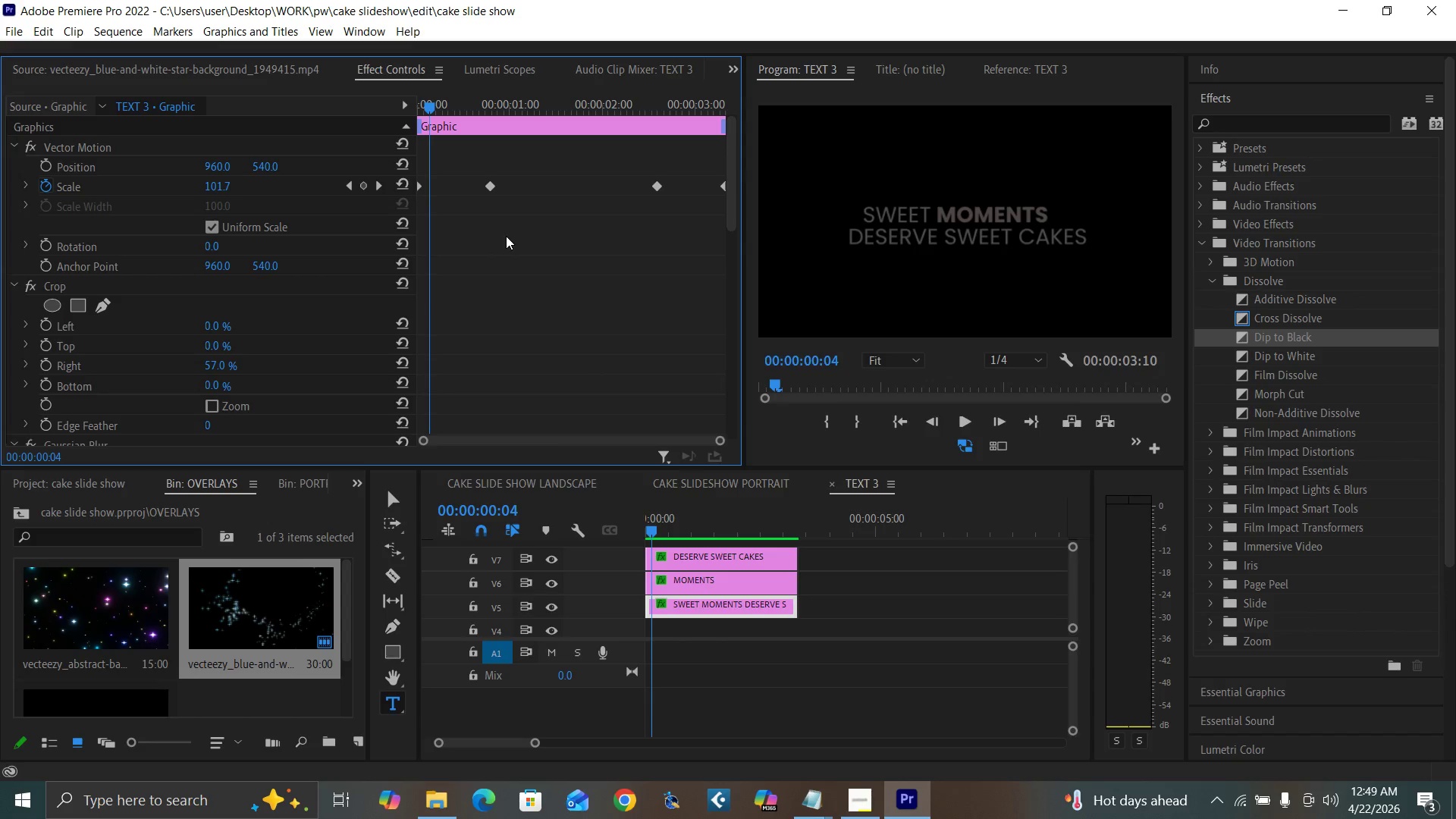 
key(ArrowRight)
 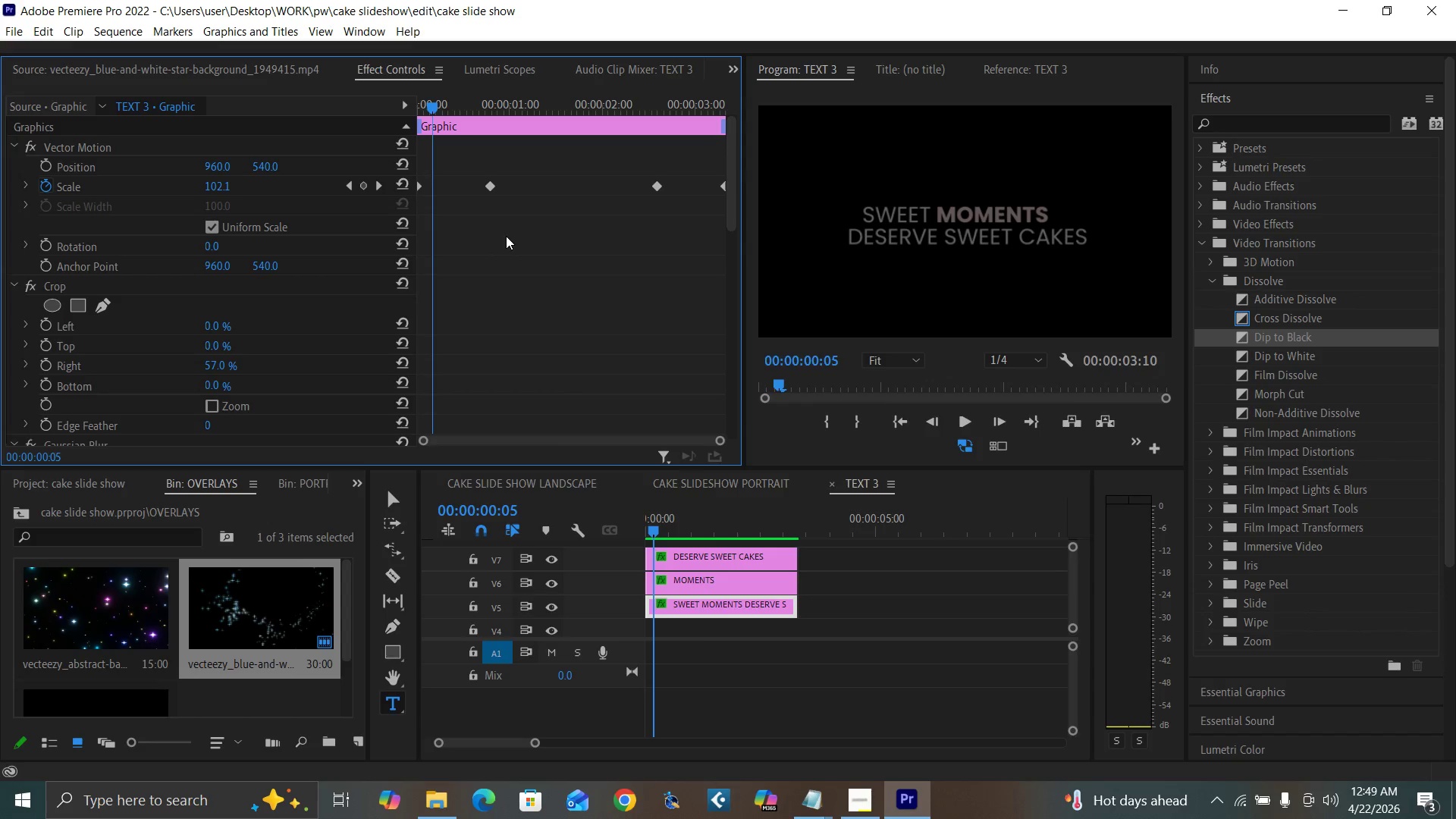 
key(ArrowRight)
 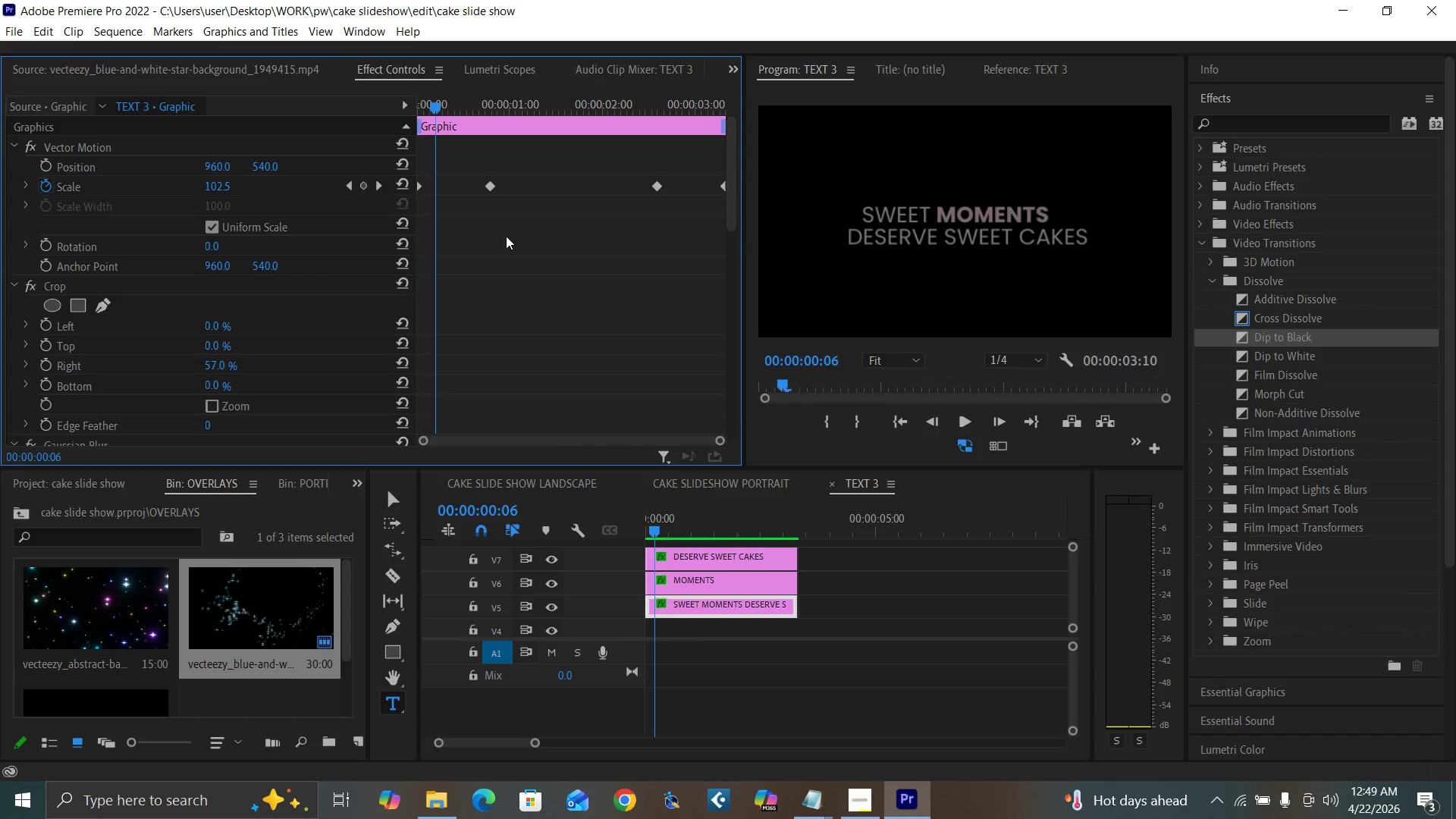 
key(ArrowRight)
 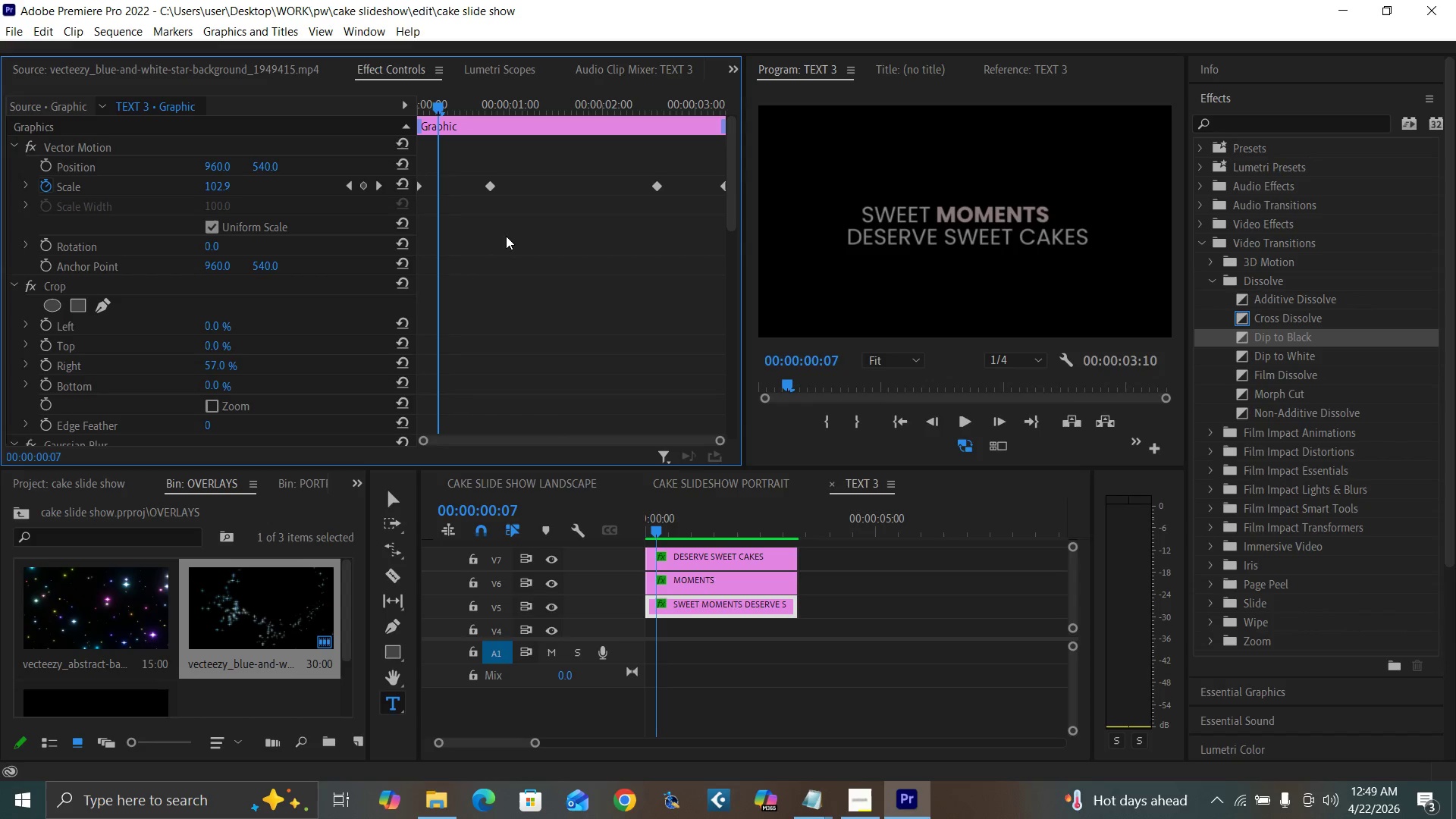 
key(ArrowRight)
 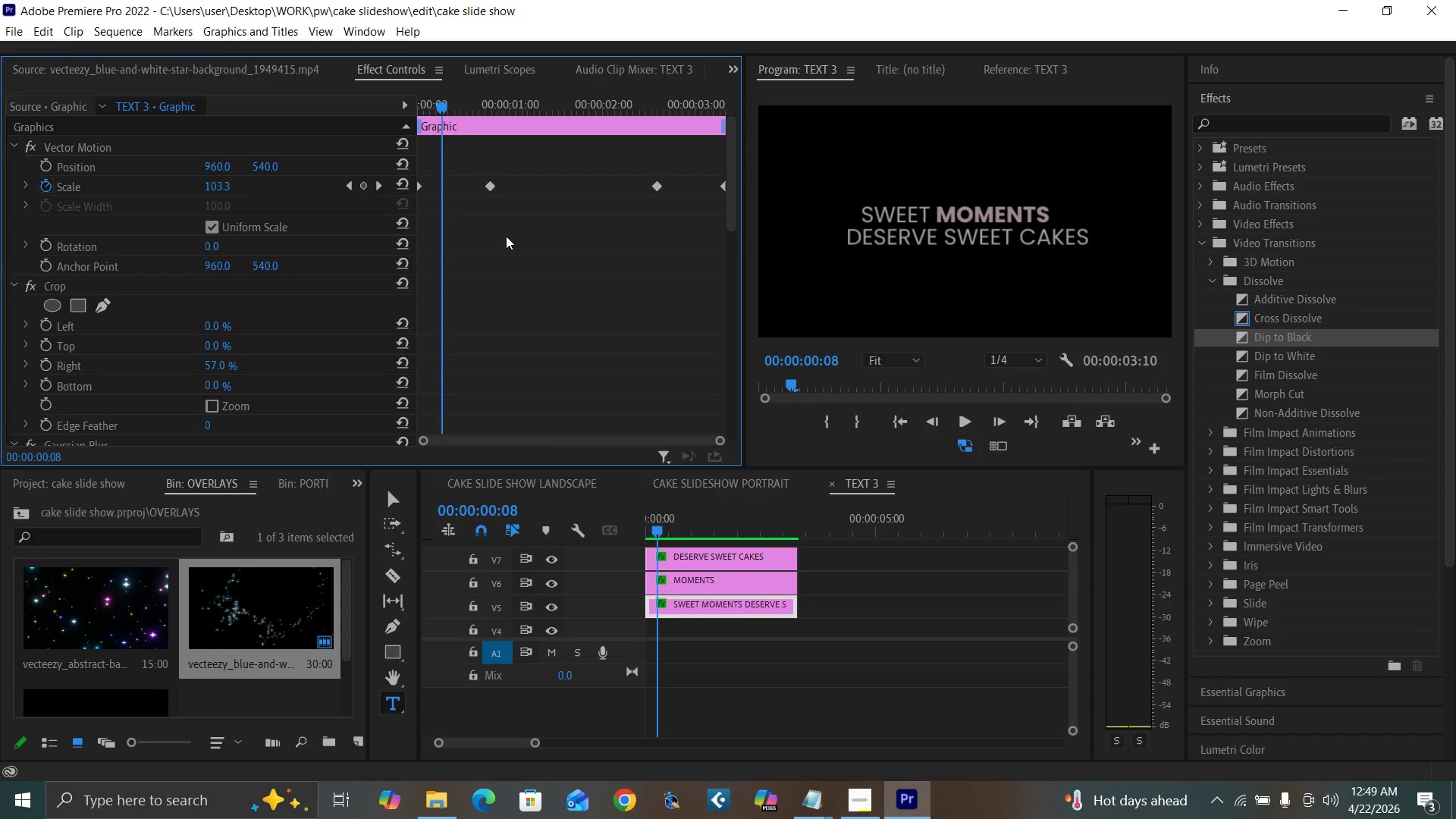 
key(ArrowRight)
 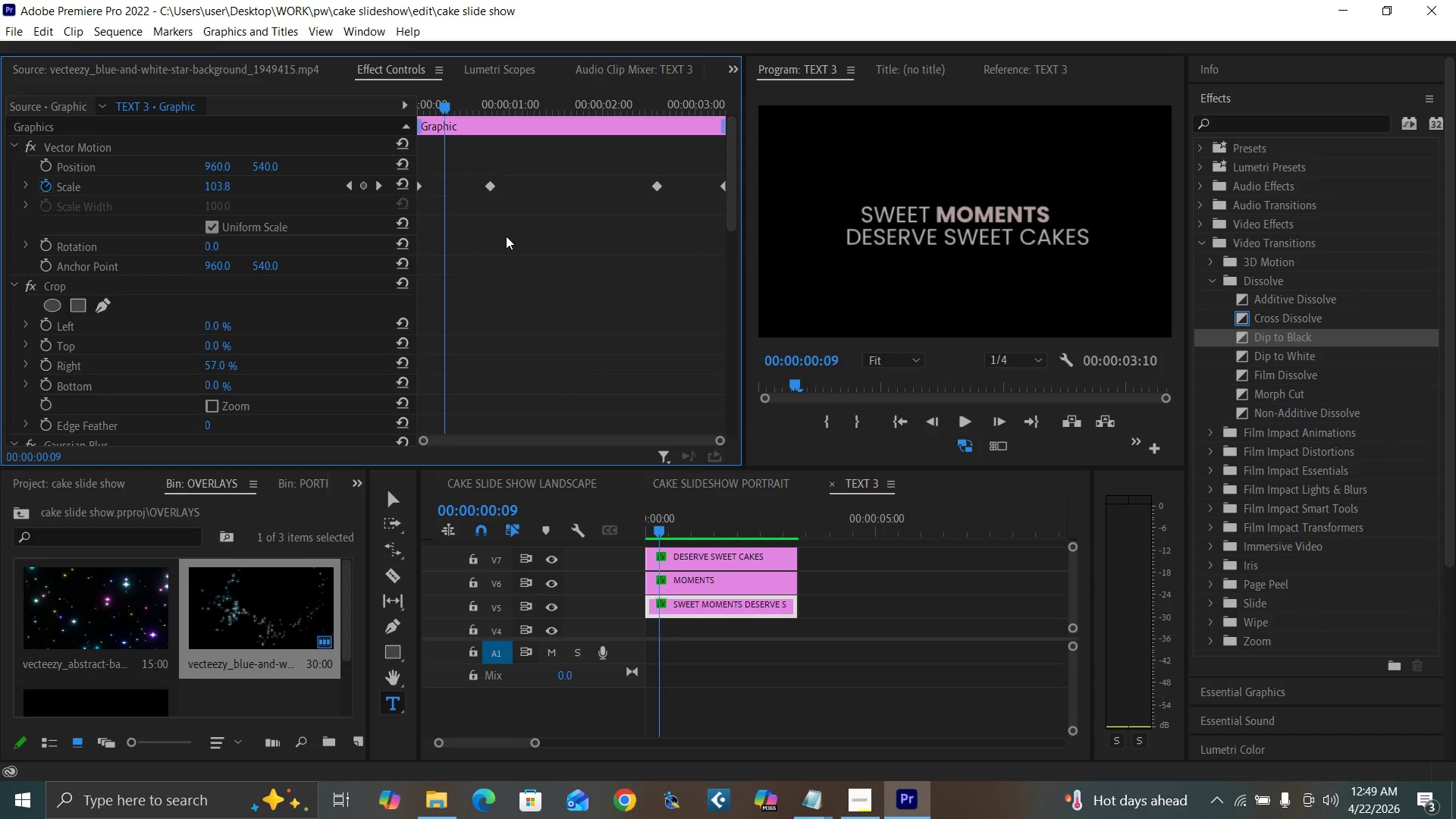 
key(ArrowRight)
 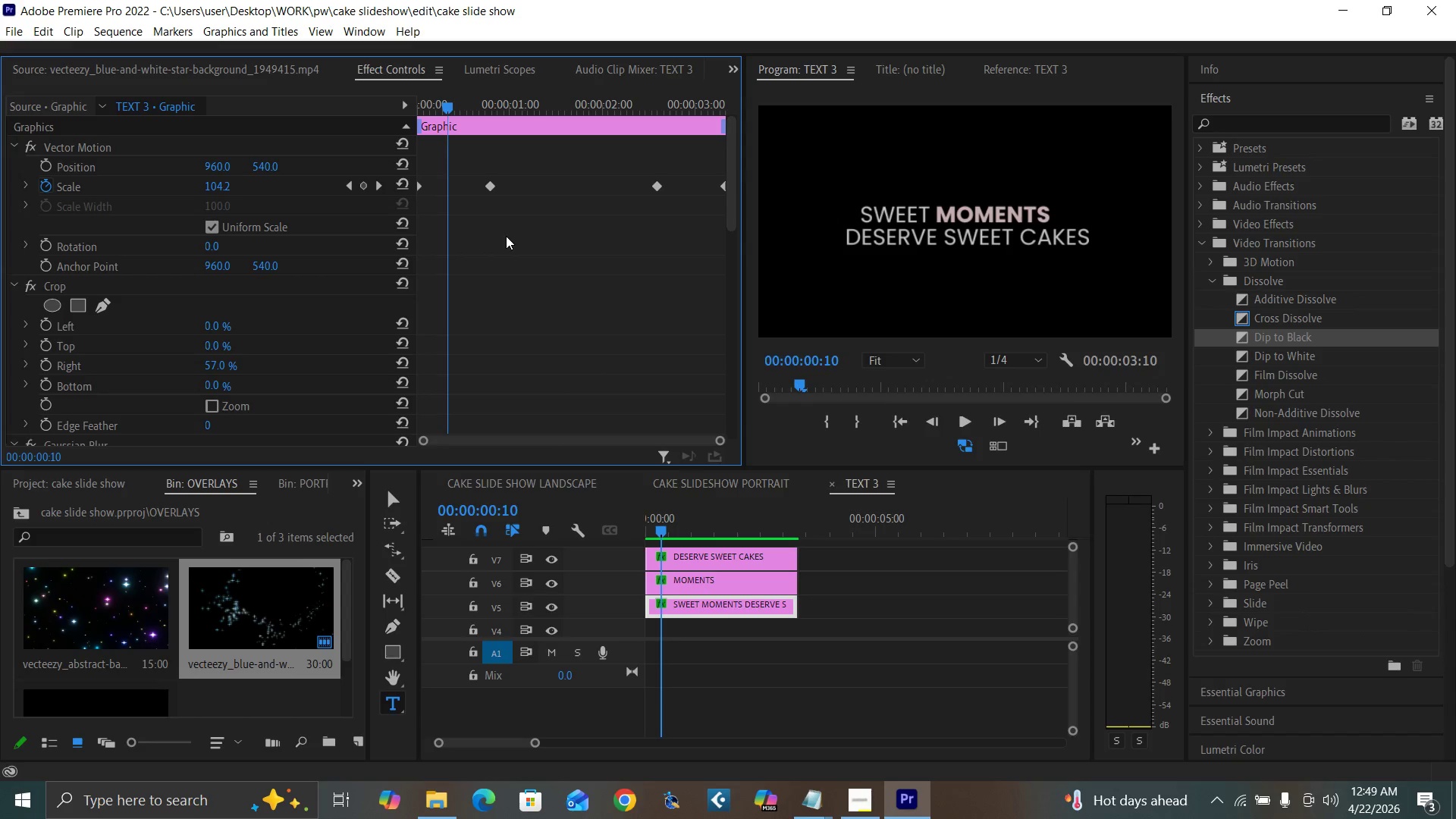 
key(ArrowRight)
 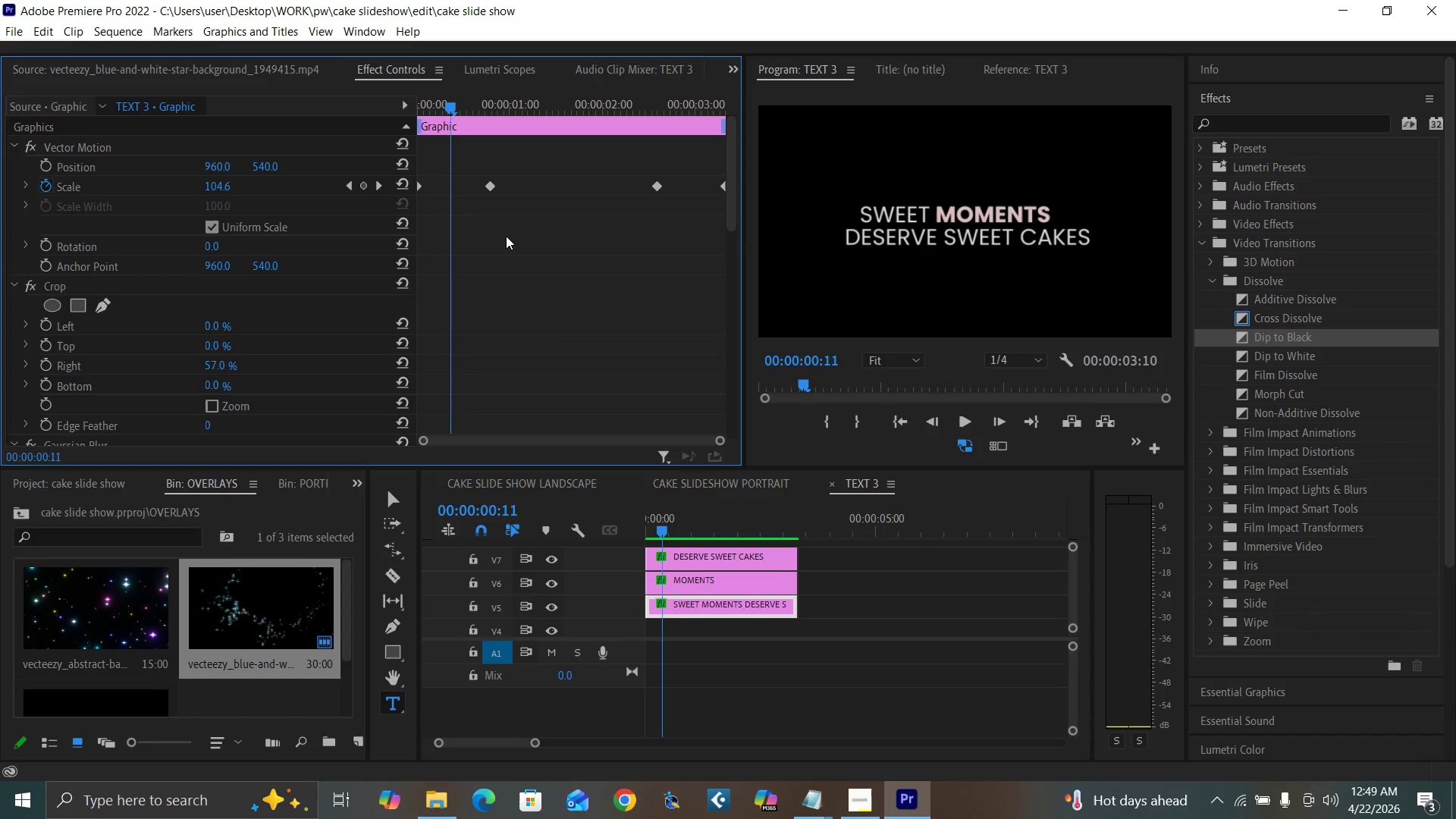 
key(ArrowRight)
 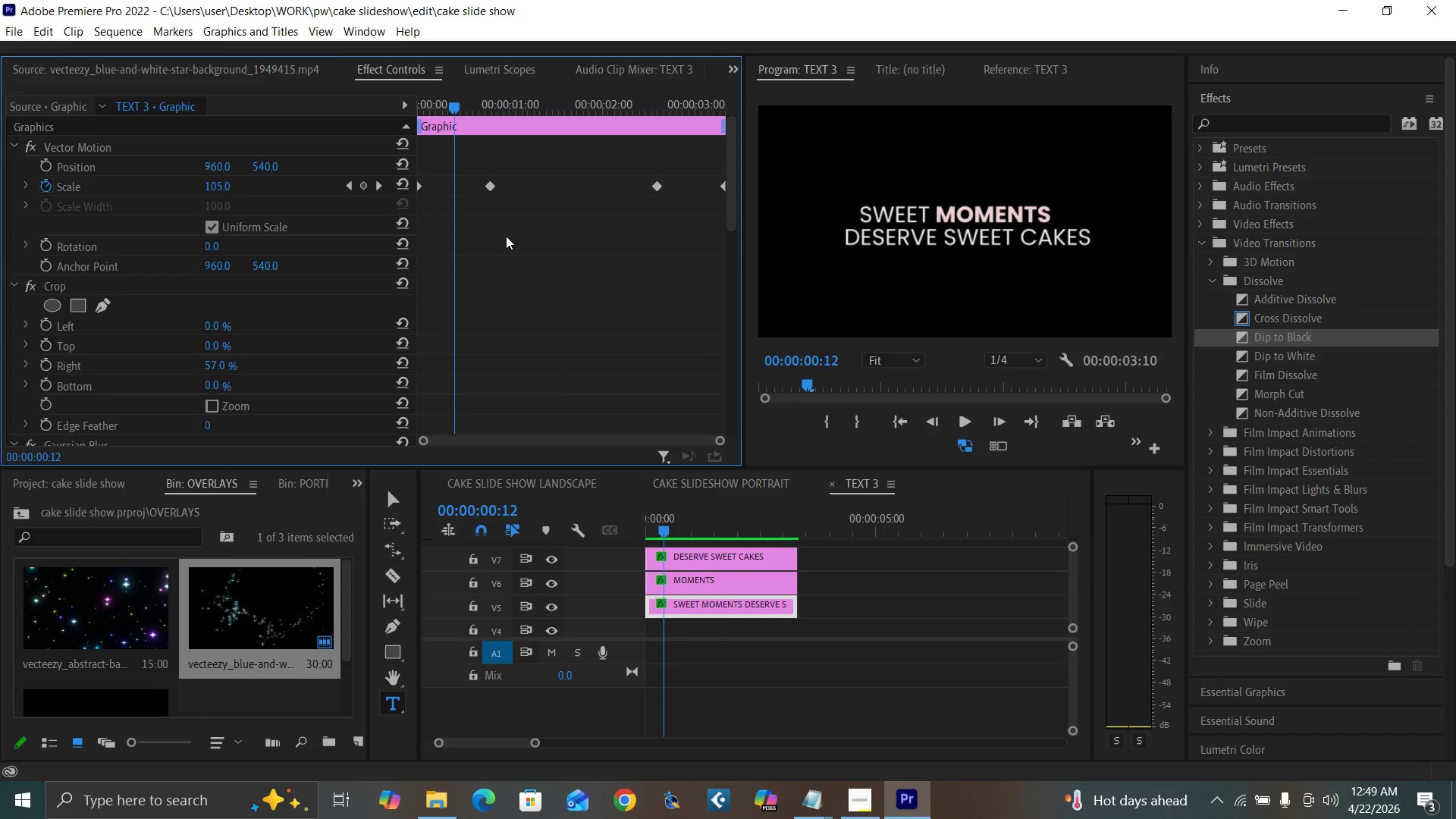 
key(ArrowRight)
 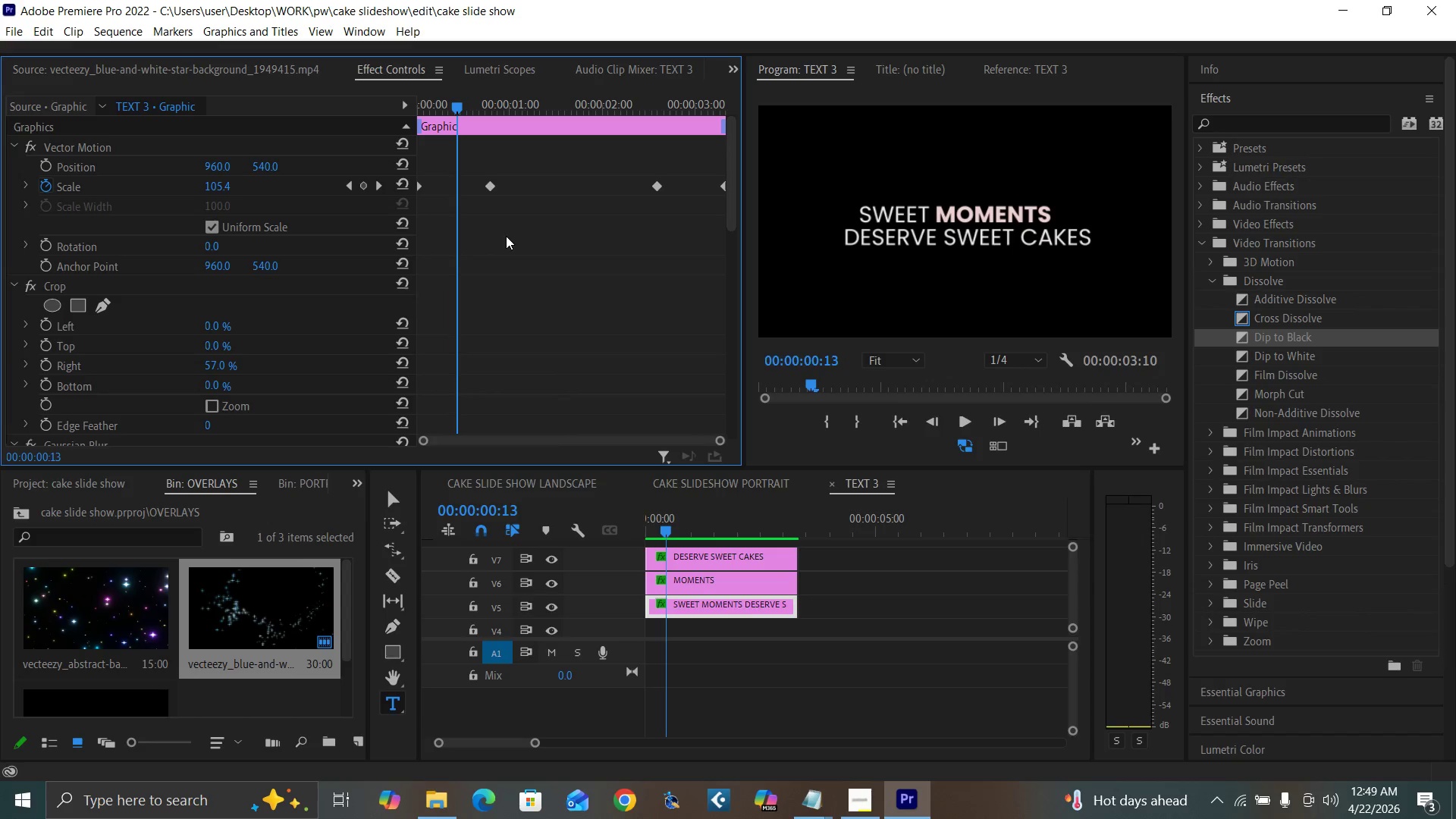 
key(ArrowRight)
 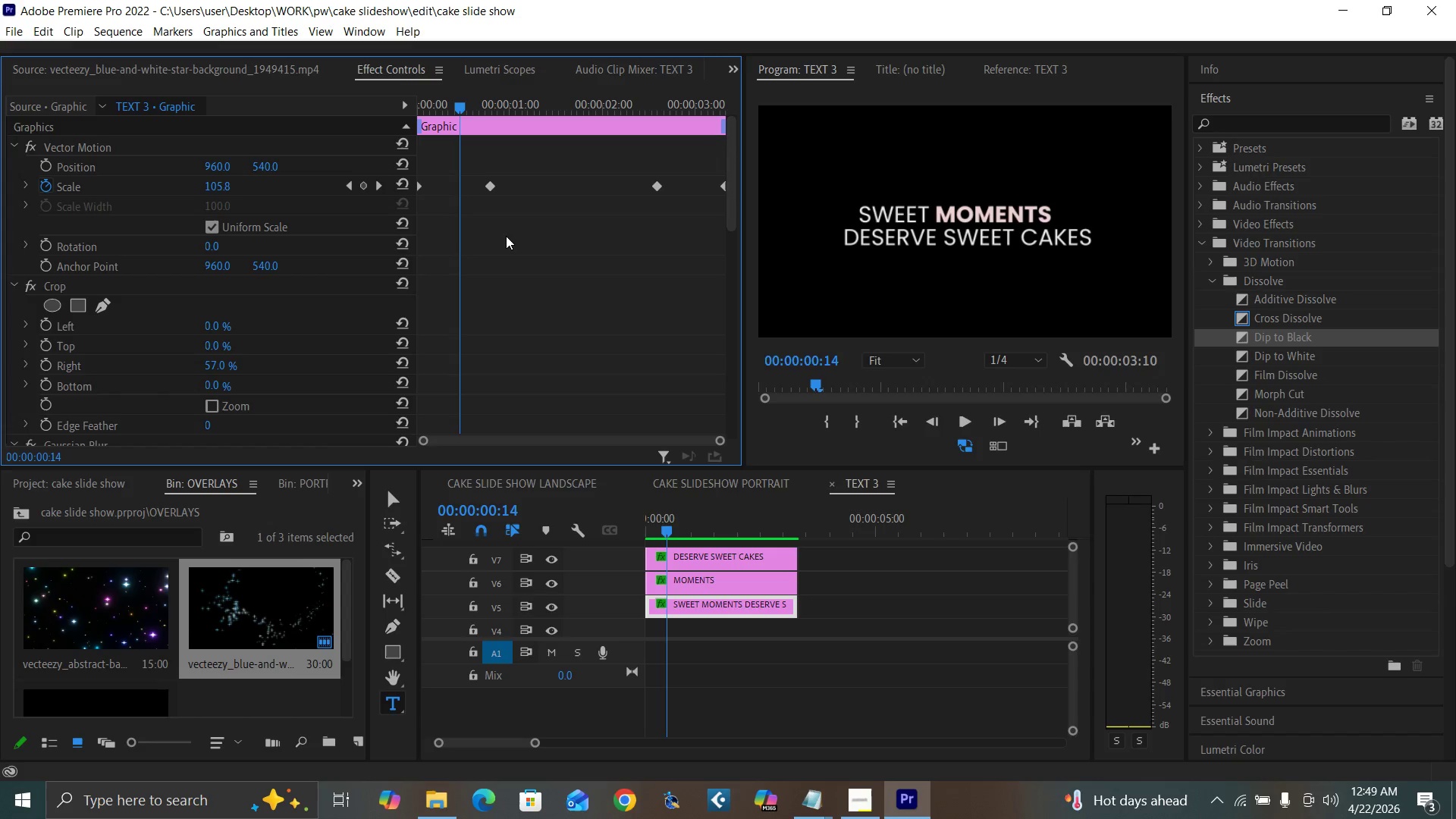 
key(ArrowRight)
 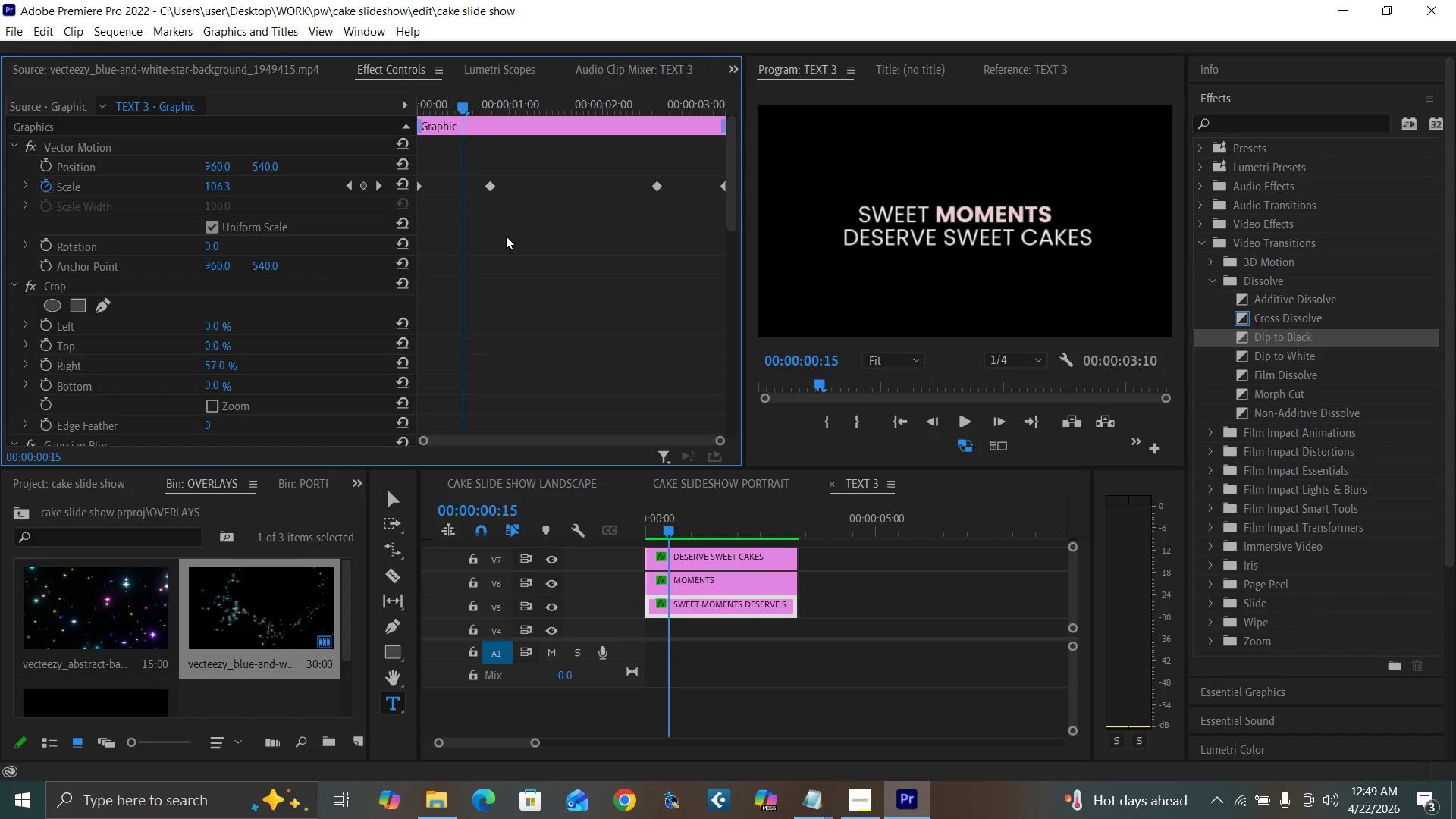 
key(ArrowRight)
 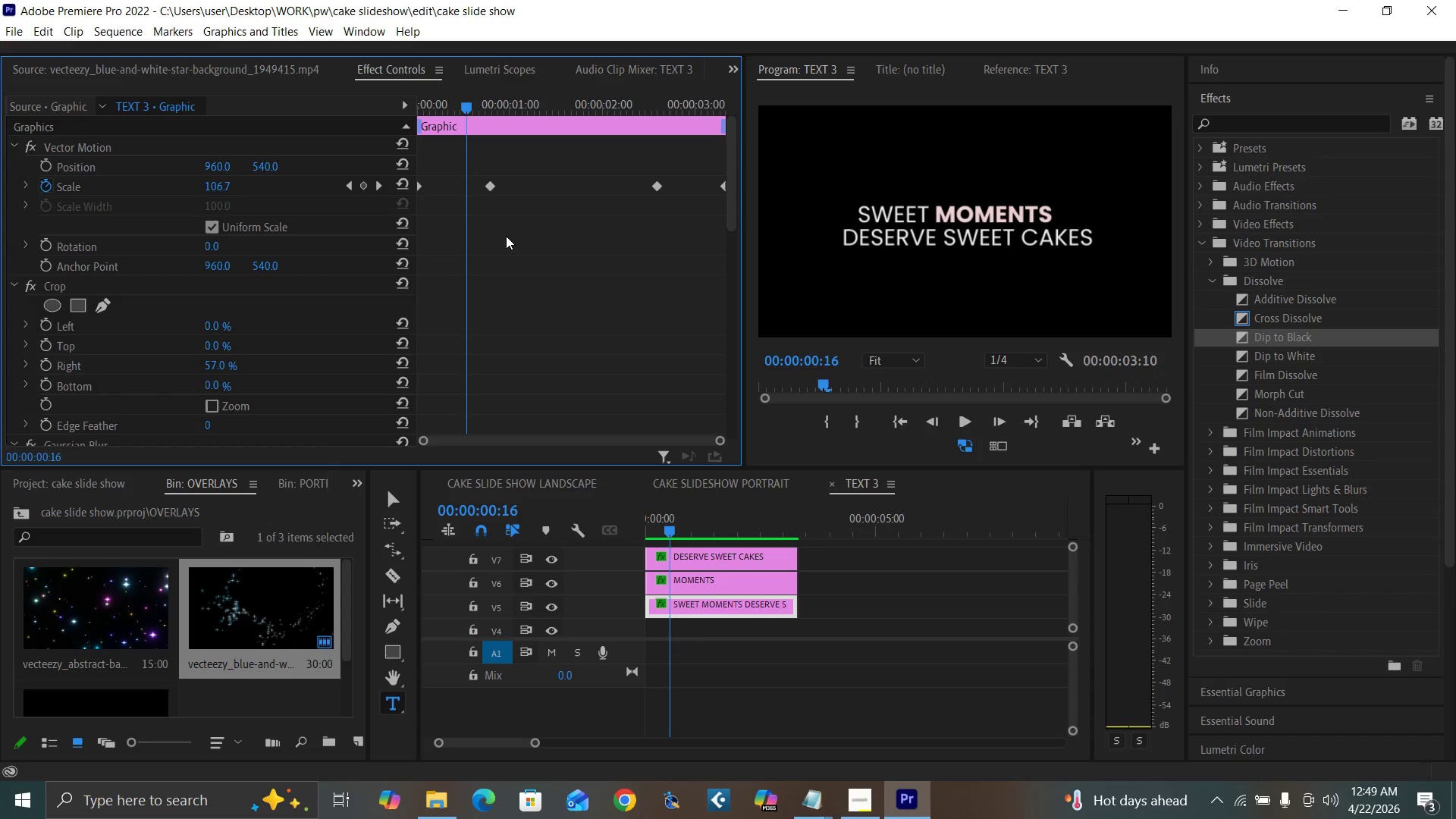 
key(ArrowRight)
 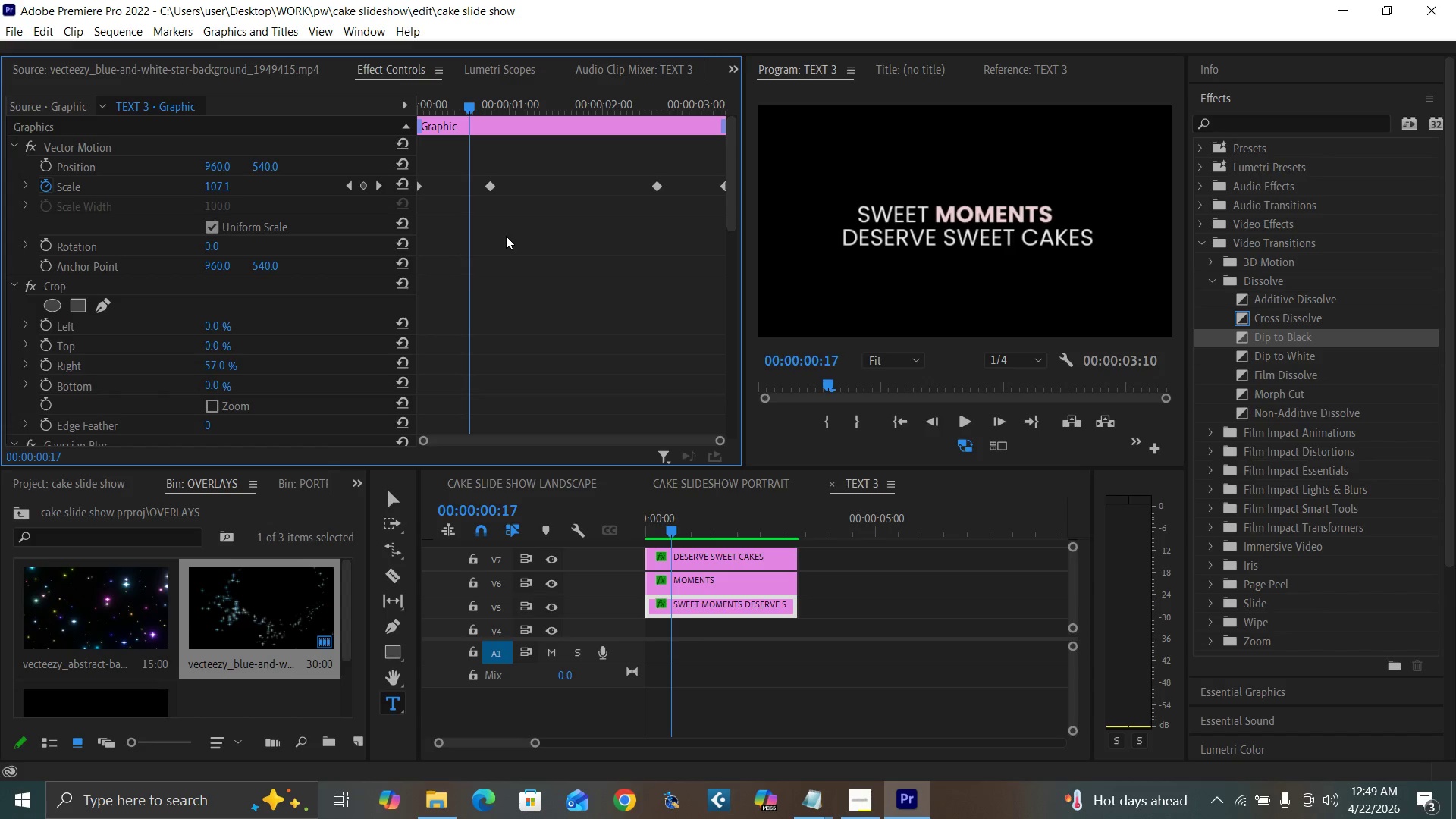 
key(ArrowRight)
 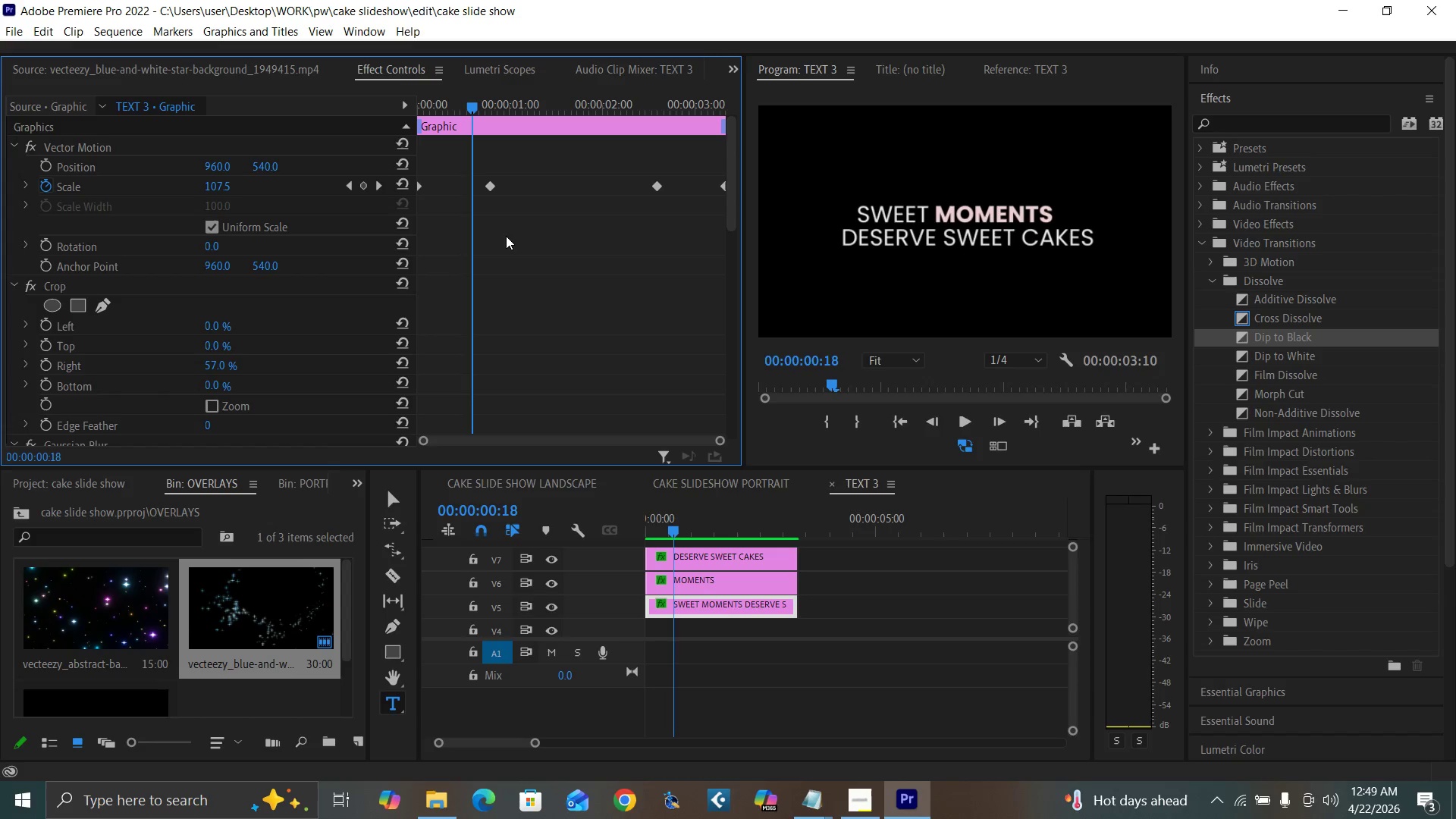 
key(ArrowRight)
 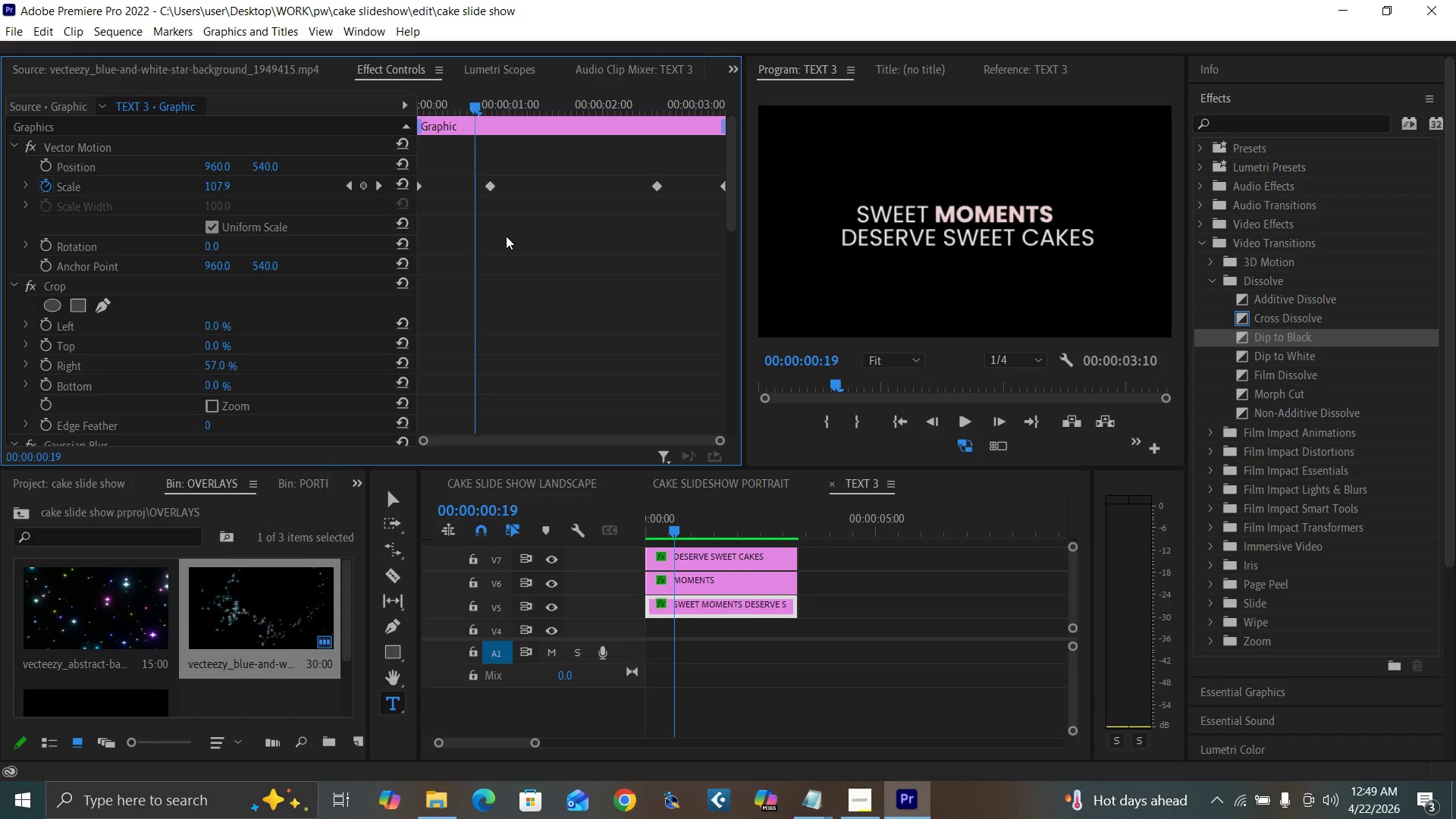 
key(ArrowRight)
 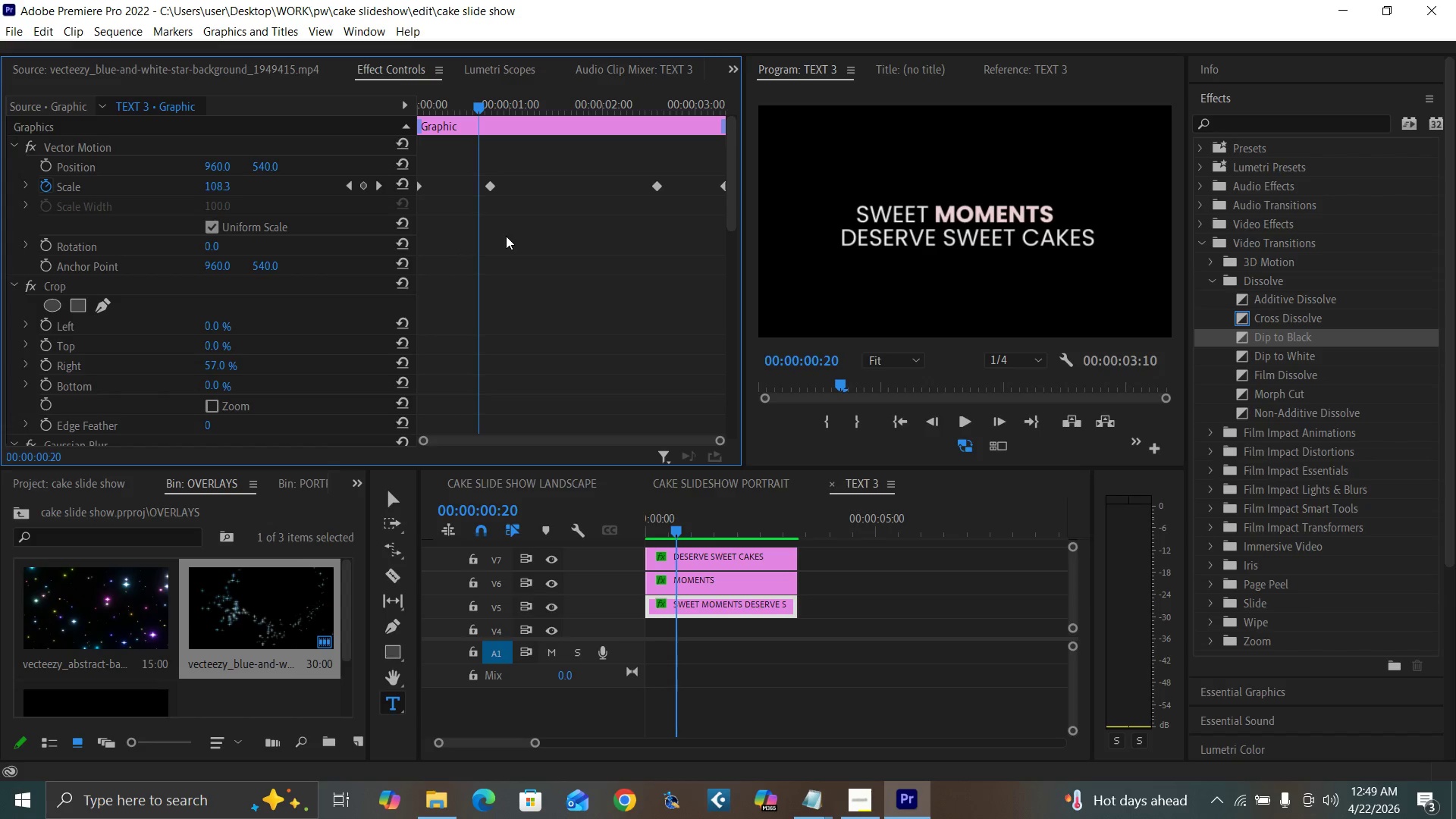 
key(ArrowRight)
 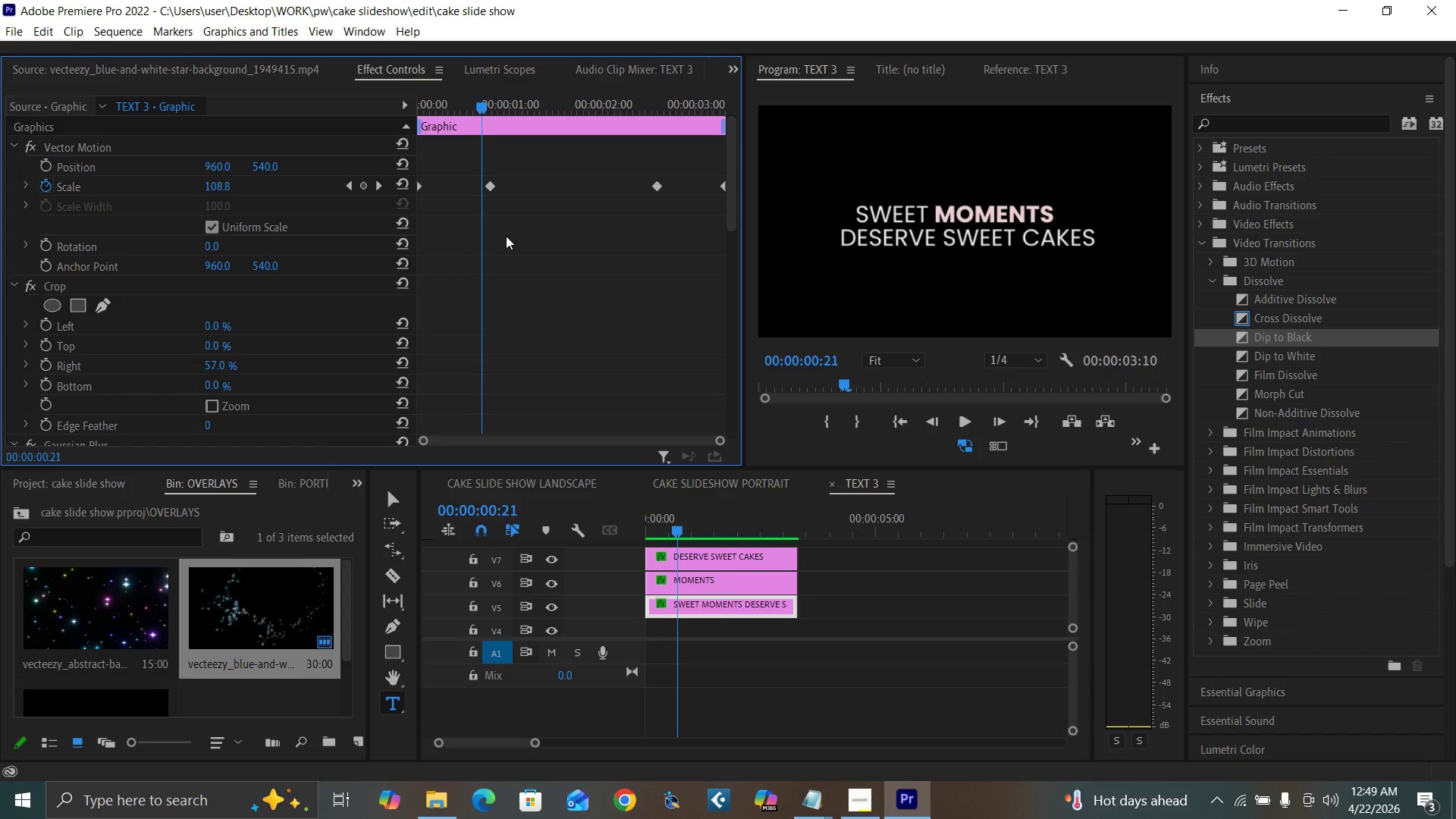 
key(ArrowRight)
 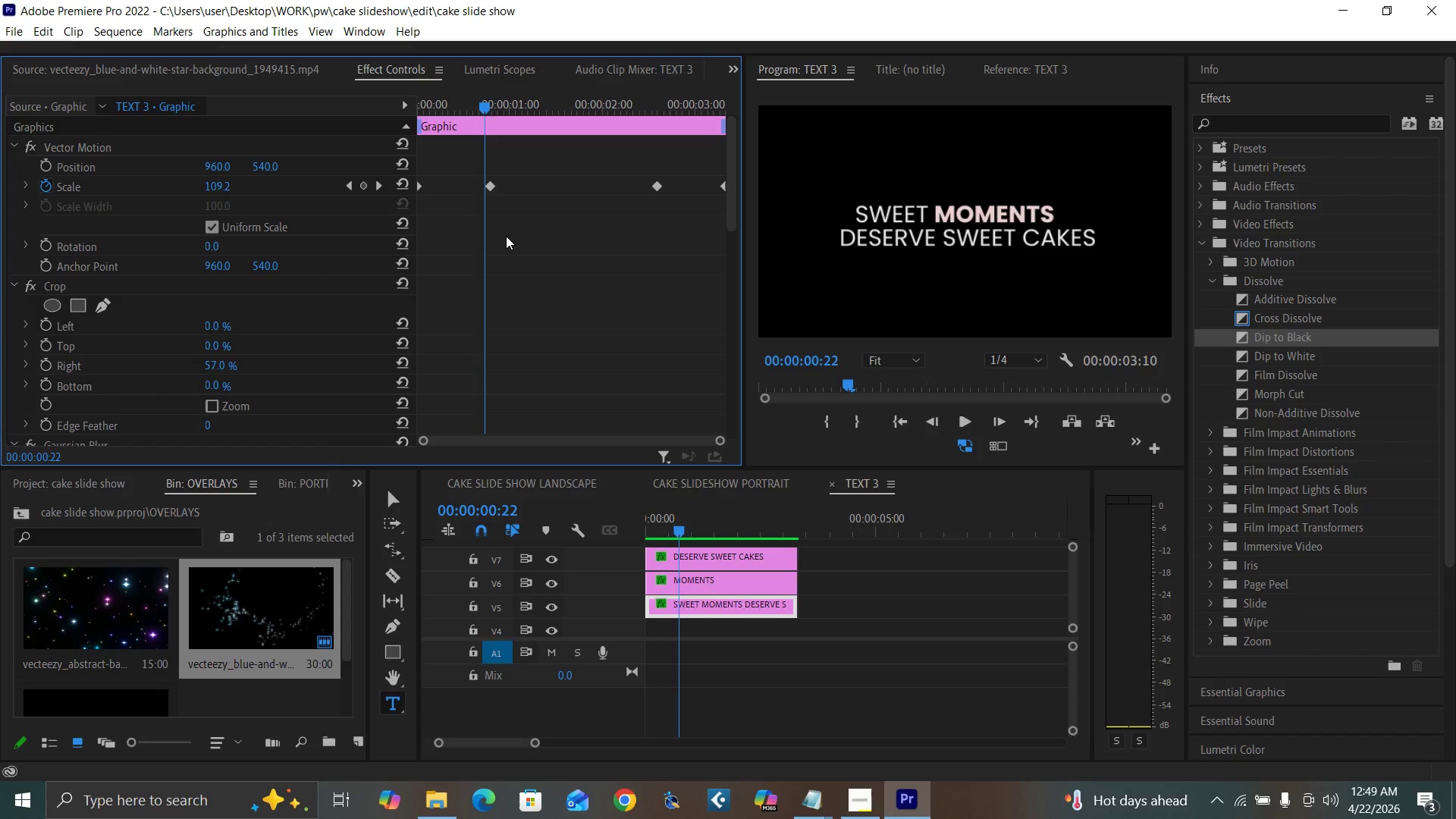 
key(ArrowRight)
 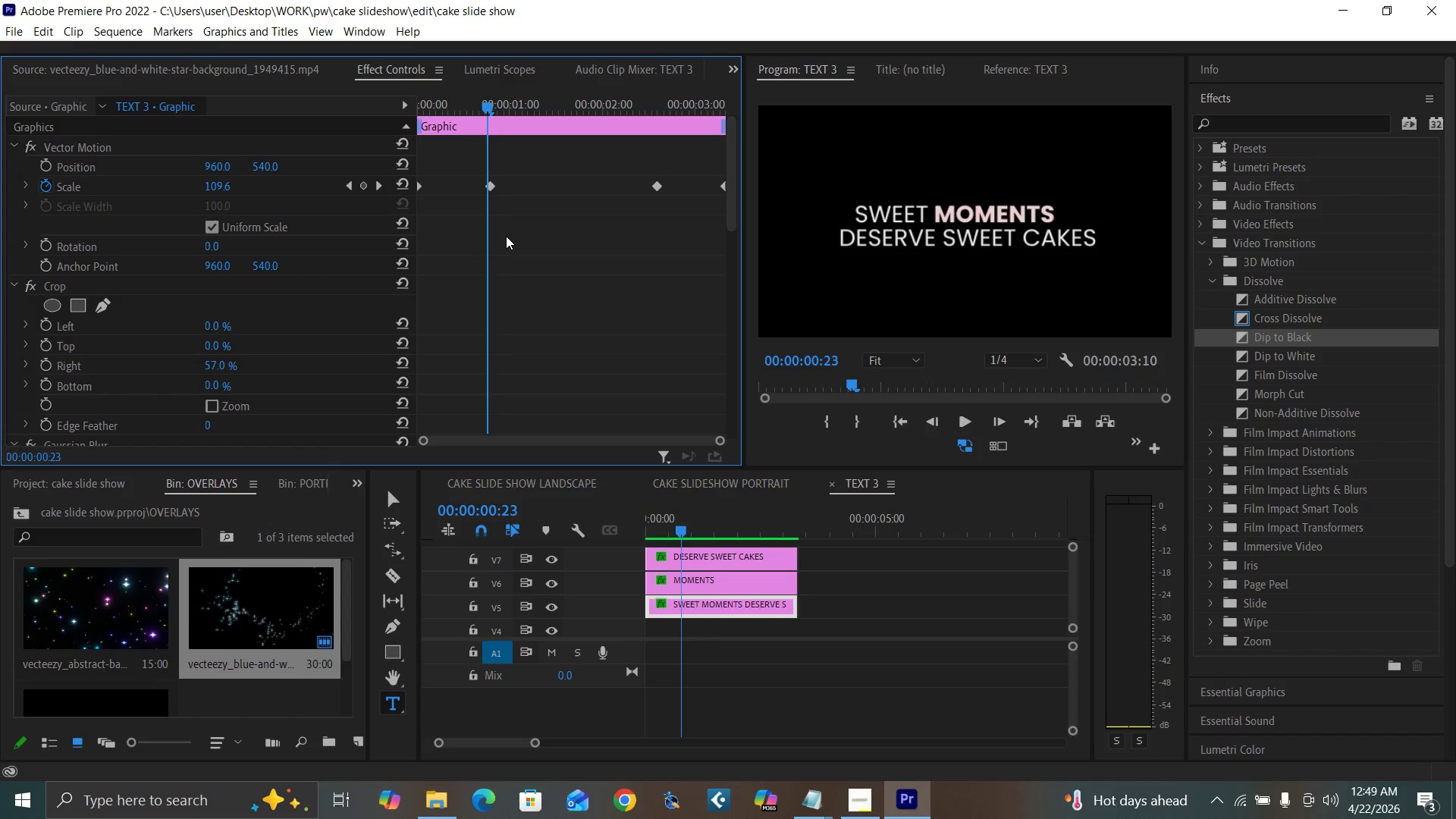 
key(ArrowRight)
 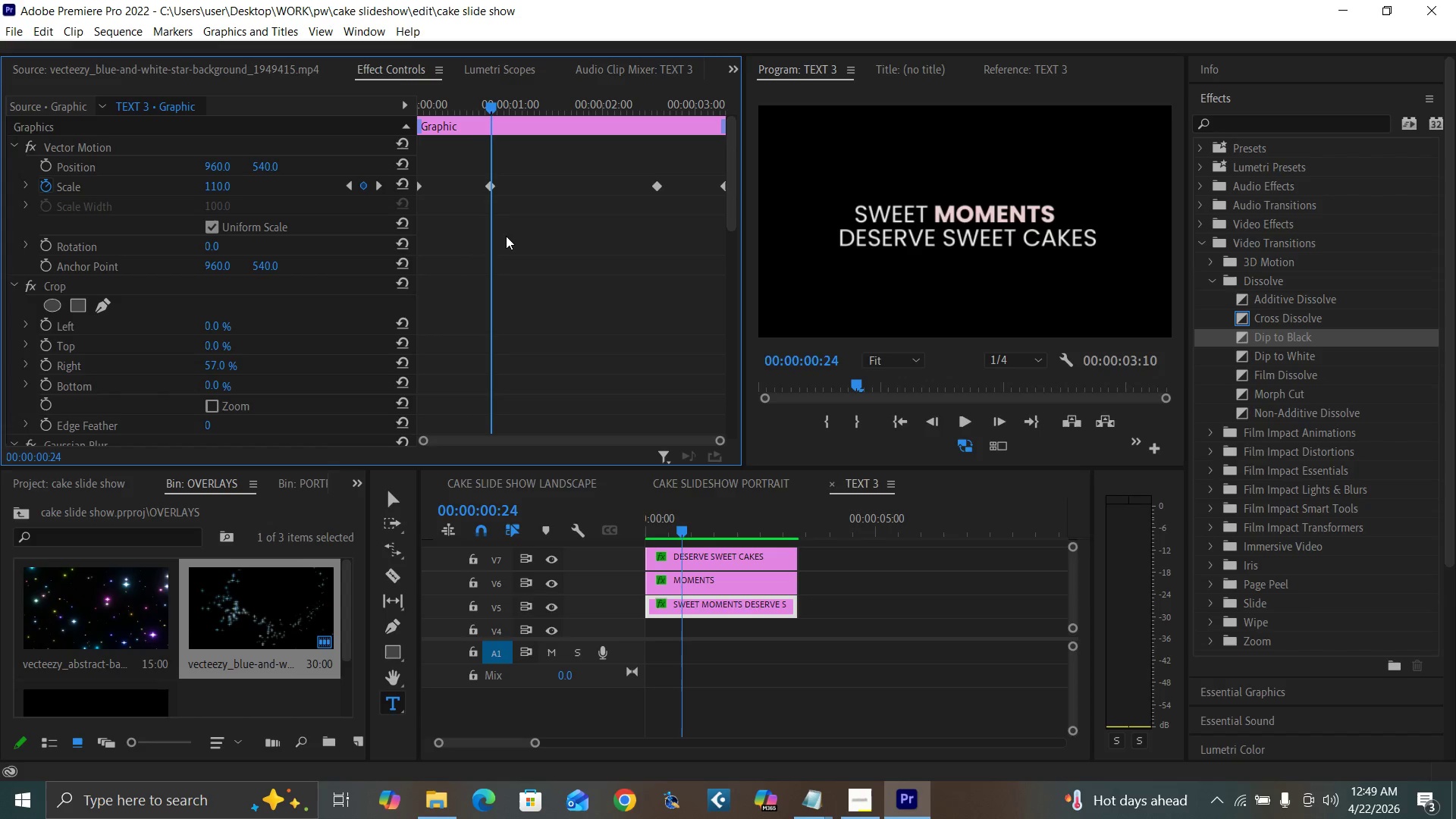 
key(ArrowRight)
 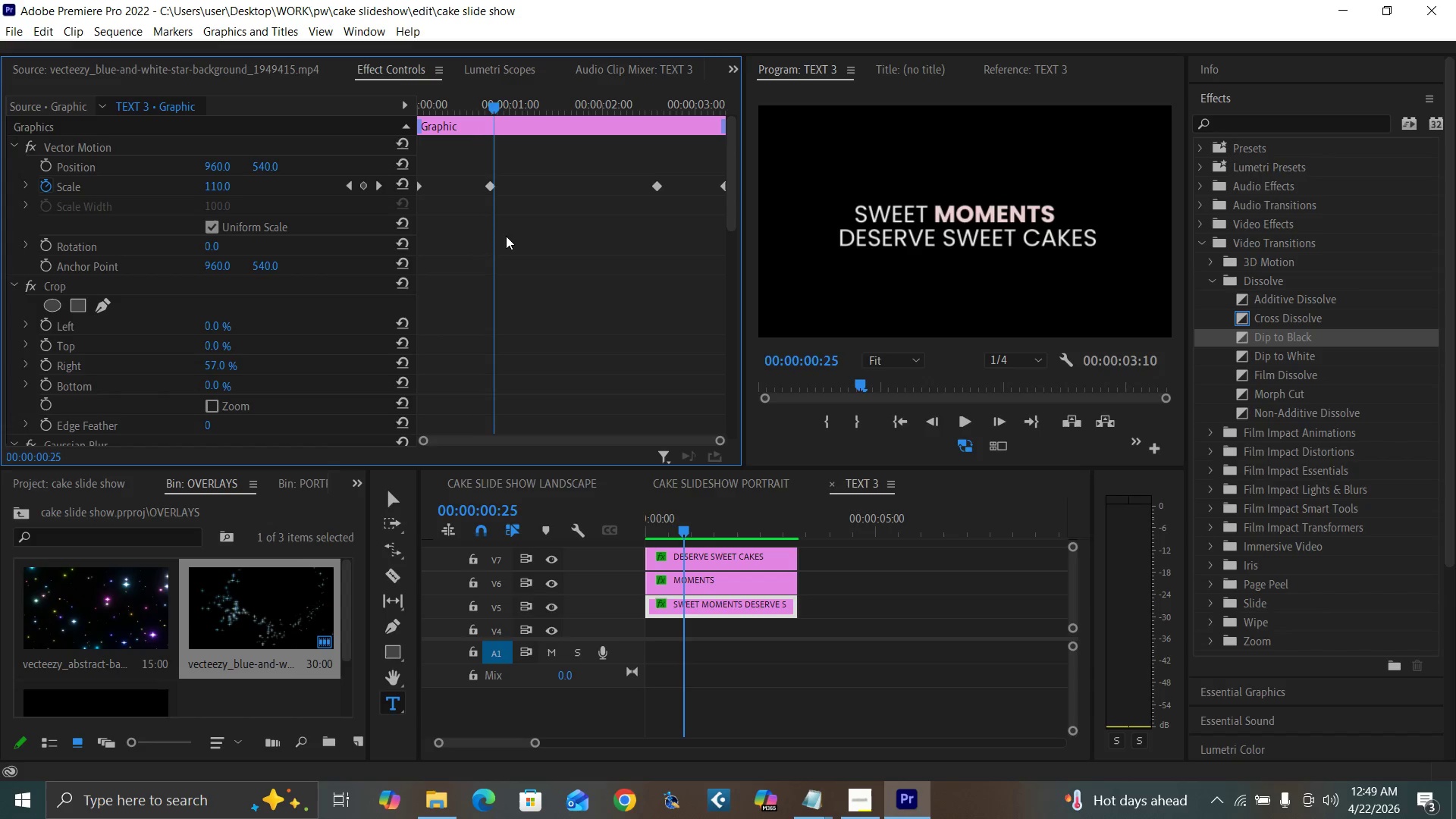 
key(ArrowRight)
 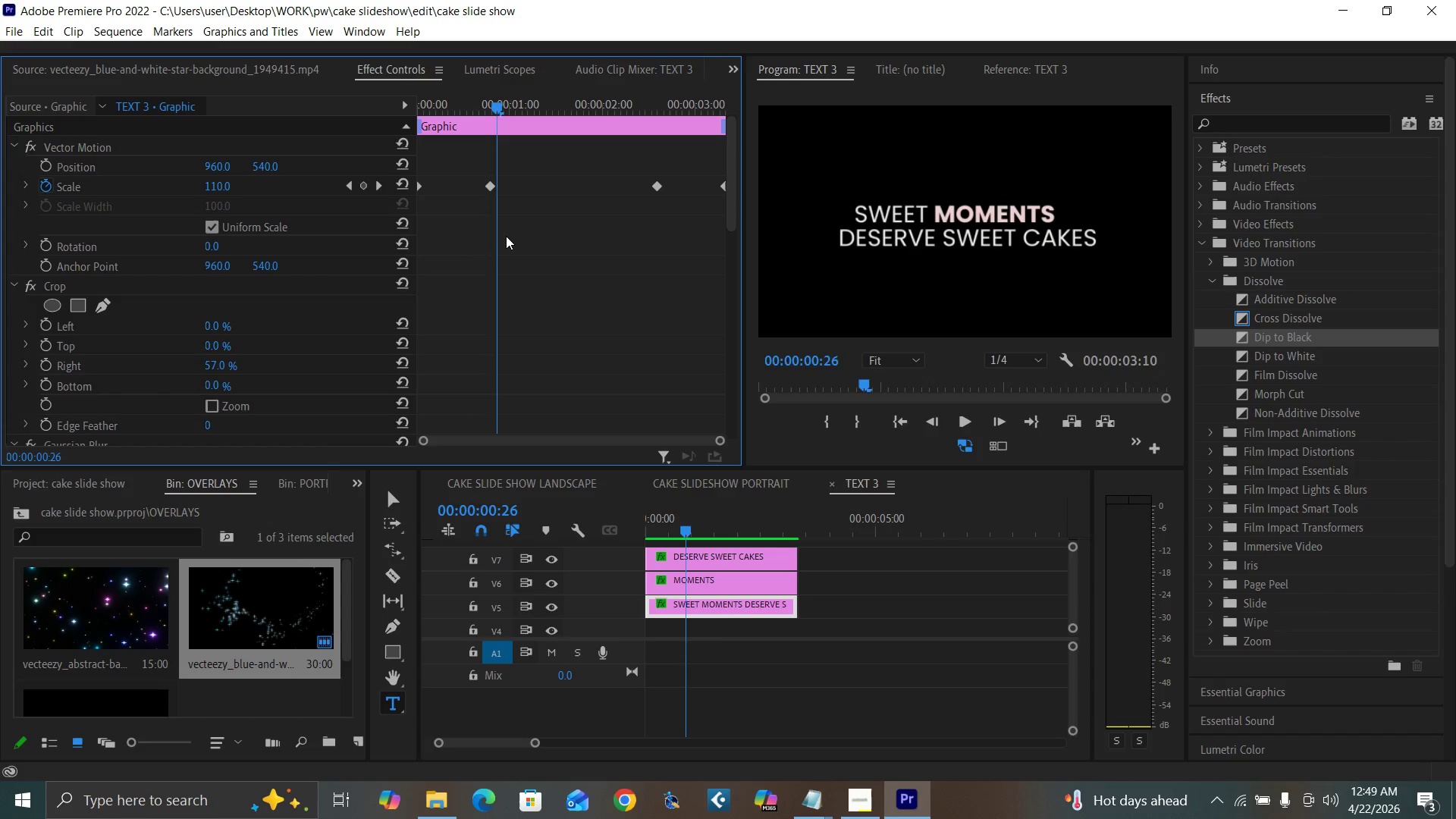 
key(ArrowRight)
 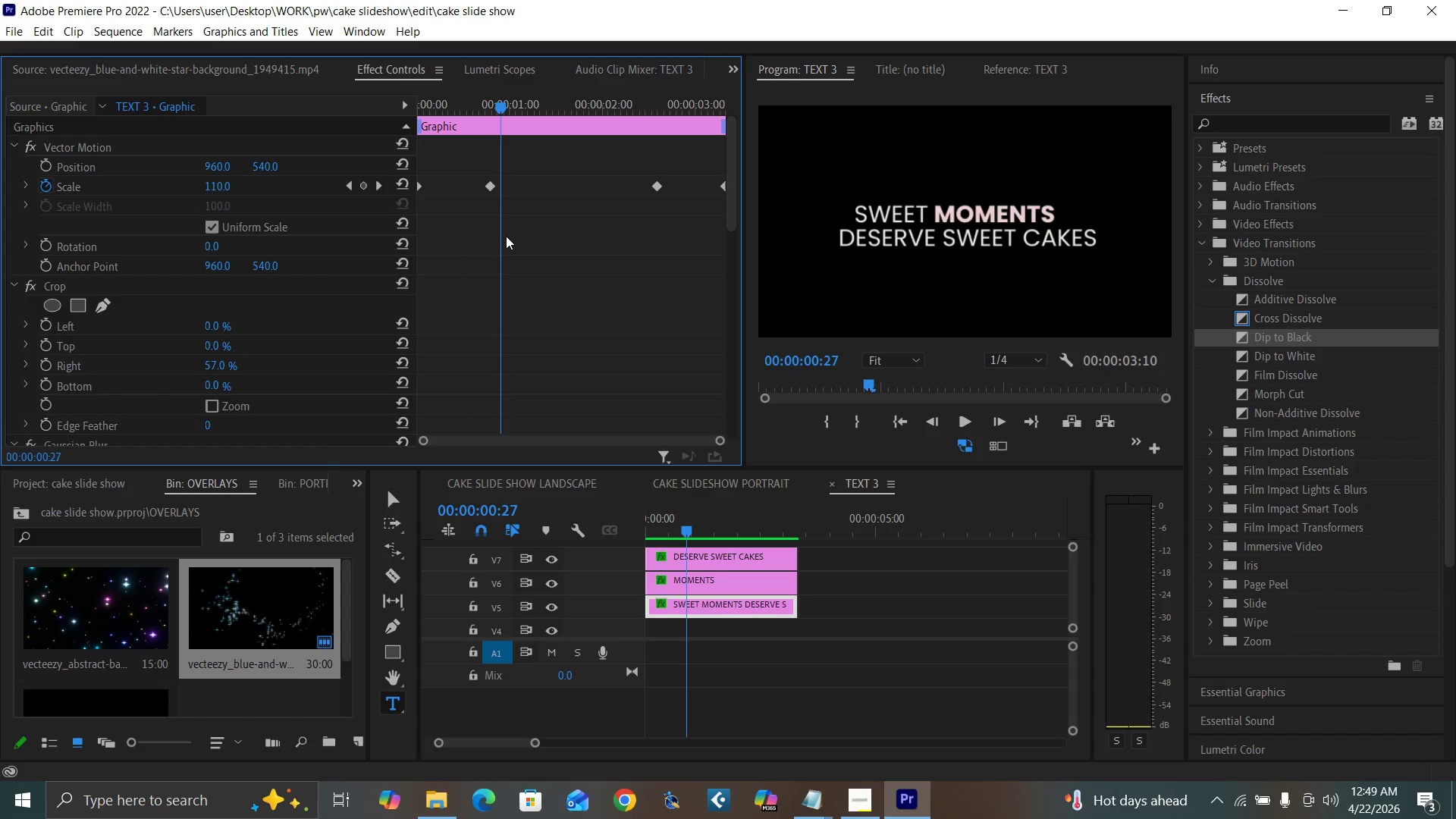 
key(ArrowRight)
 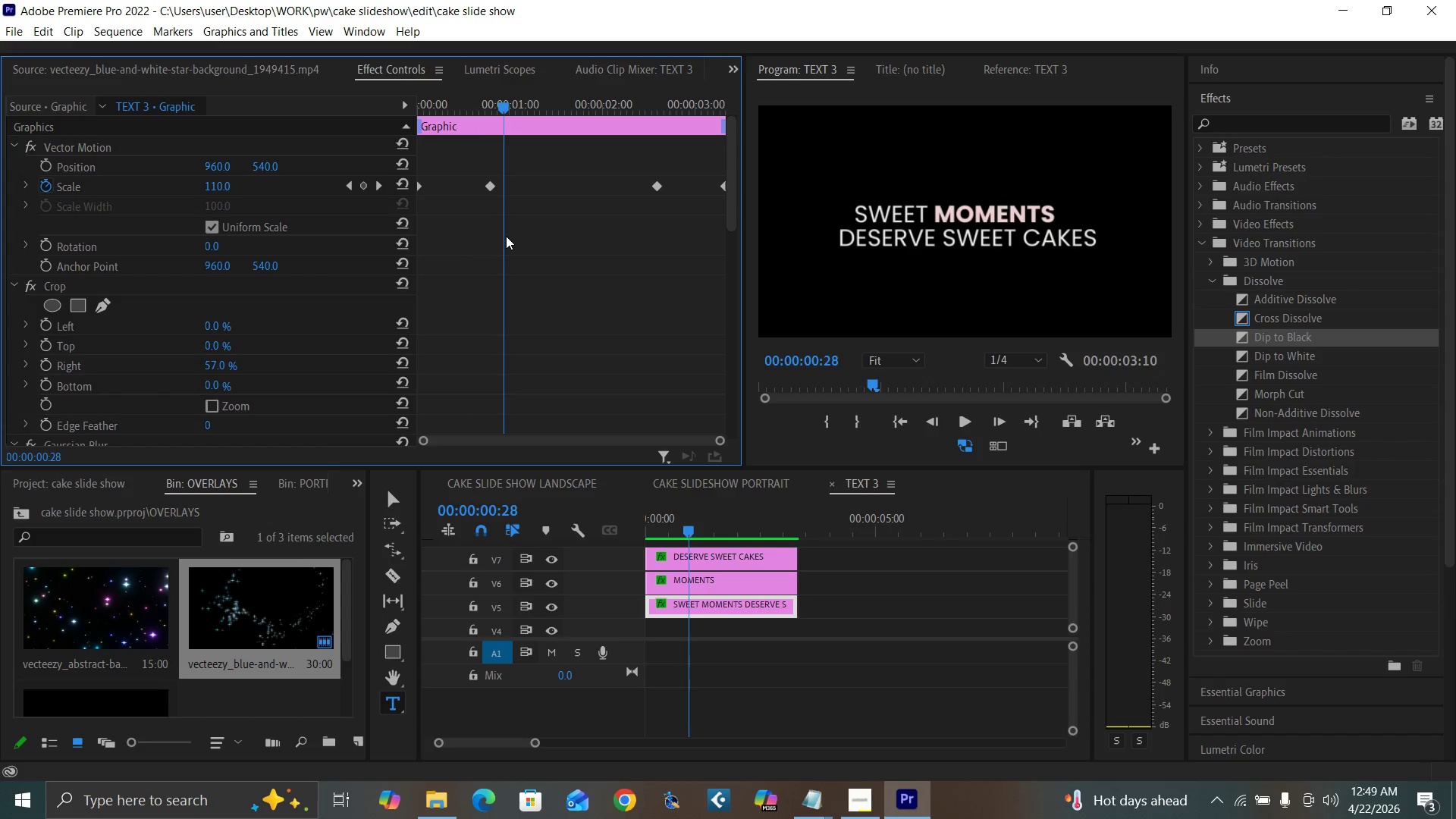 
key(ArrowRight)
 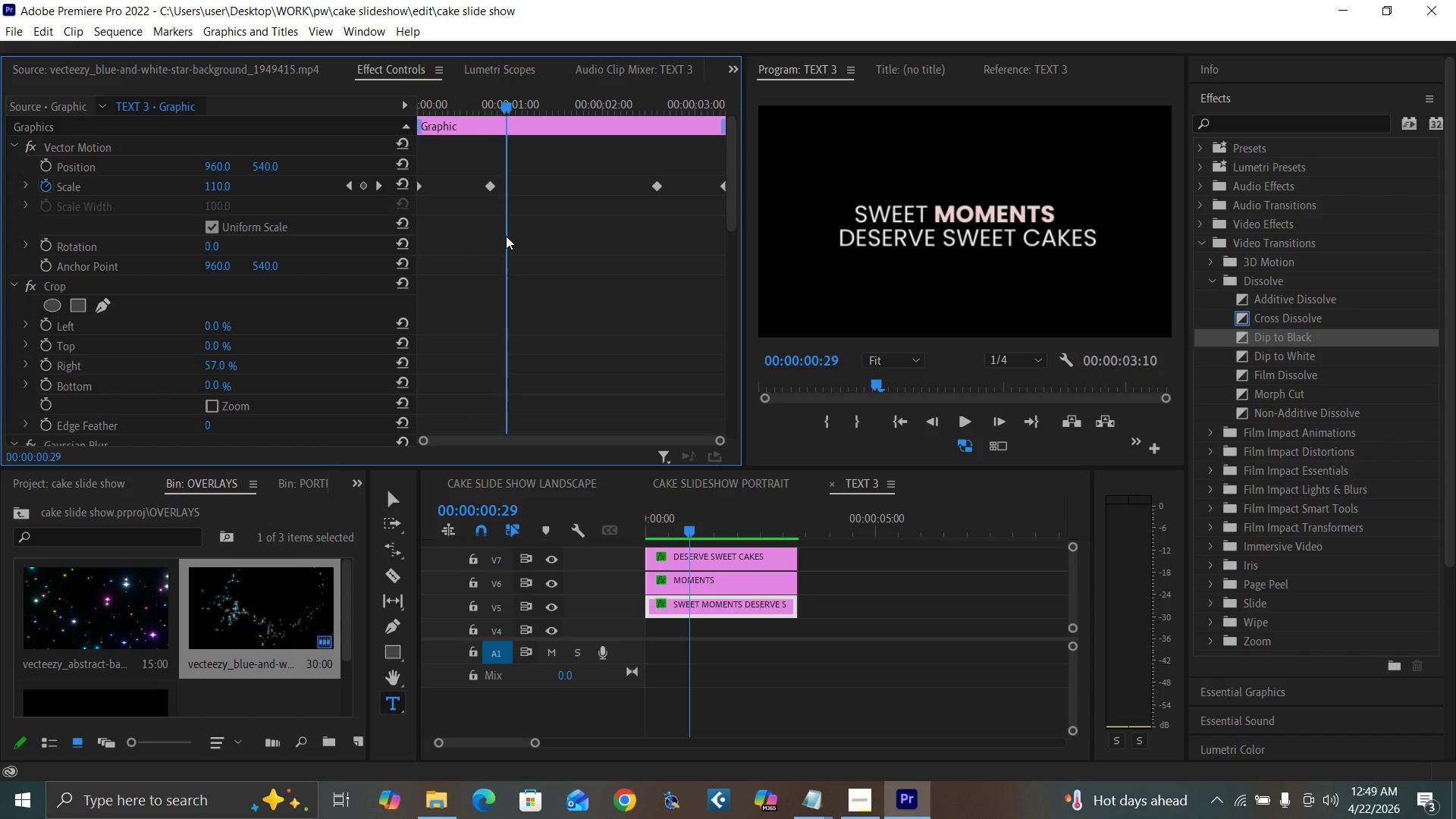 
key(ArrowRight)
 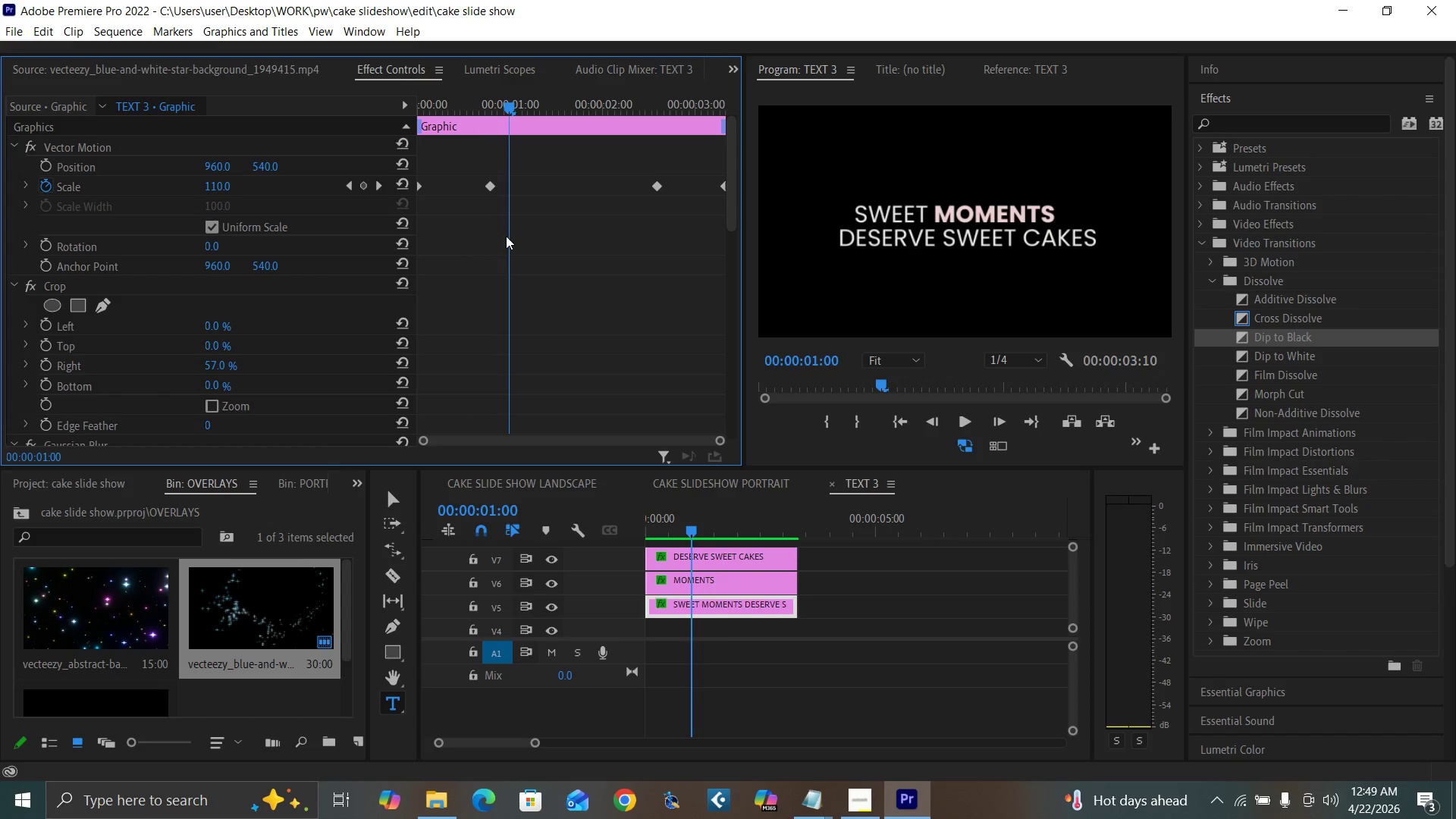 
key(ArrowRight)
 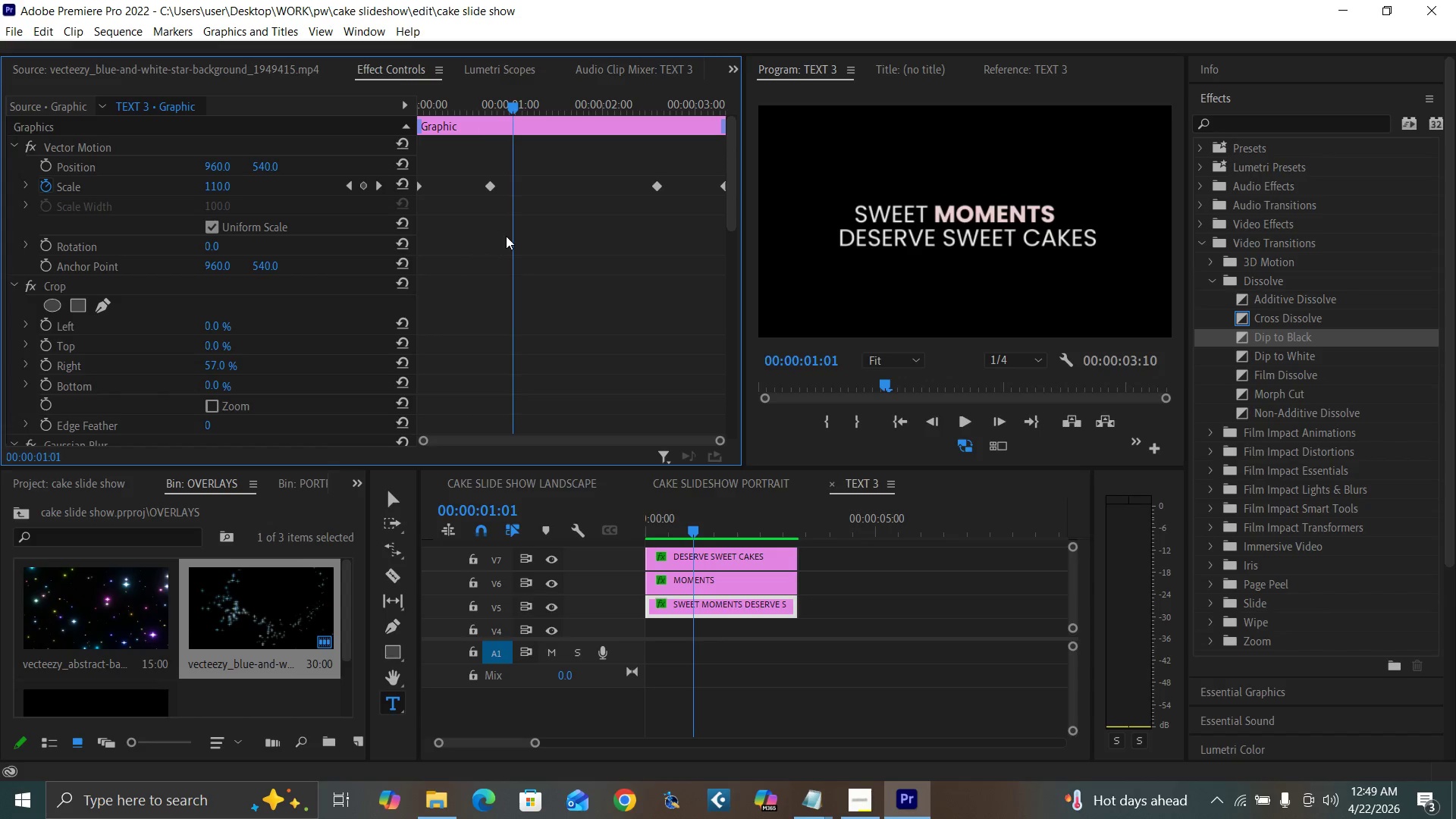 
key(ArrowRight)
 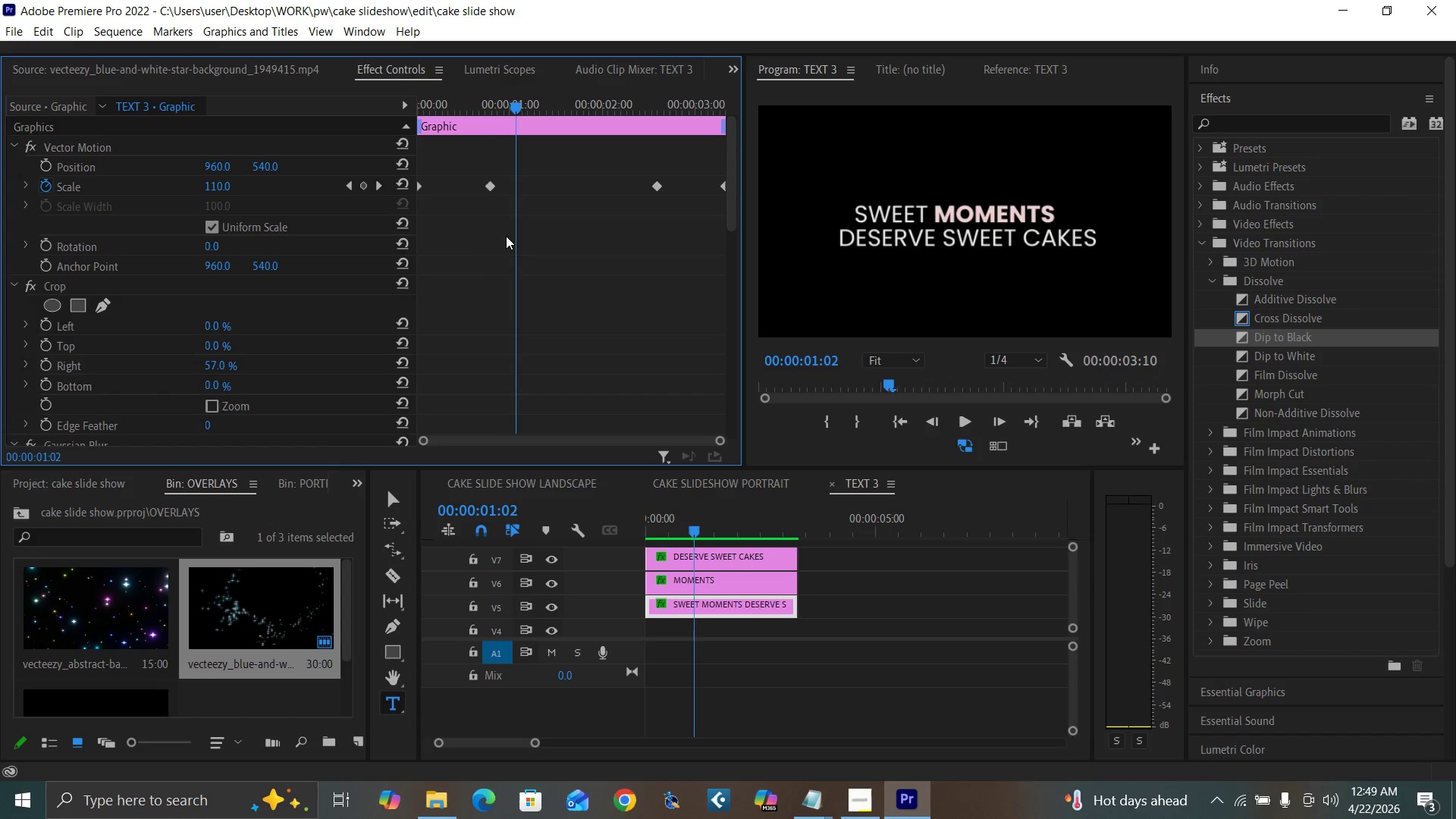 
key(ArrowRight)
 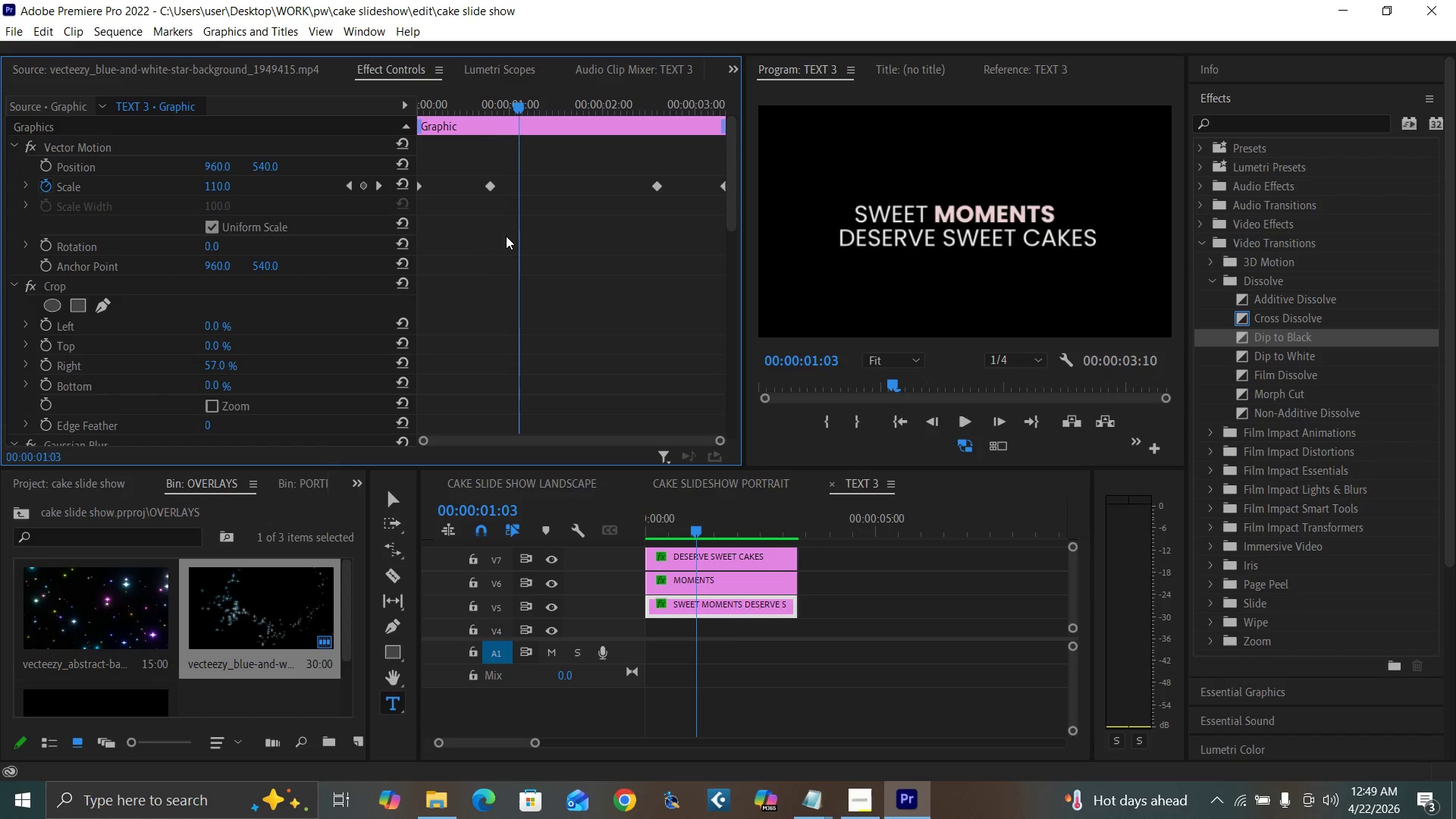 
key(ArrowRight)
 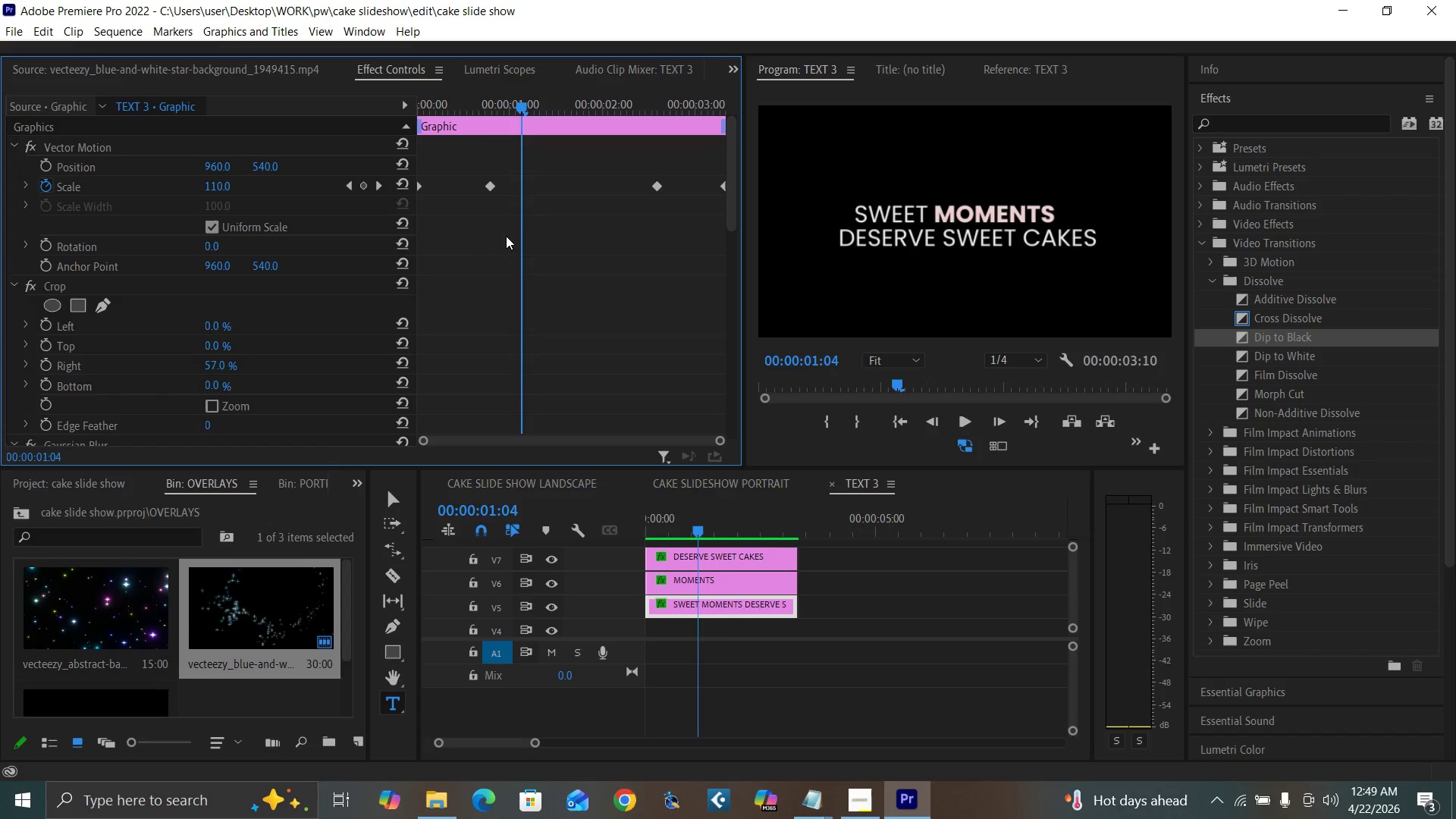 
key(ArrowRight)
 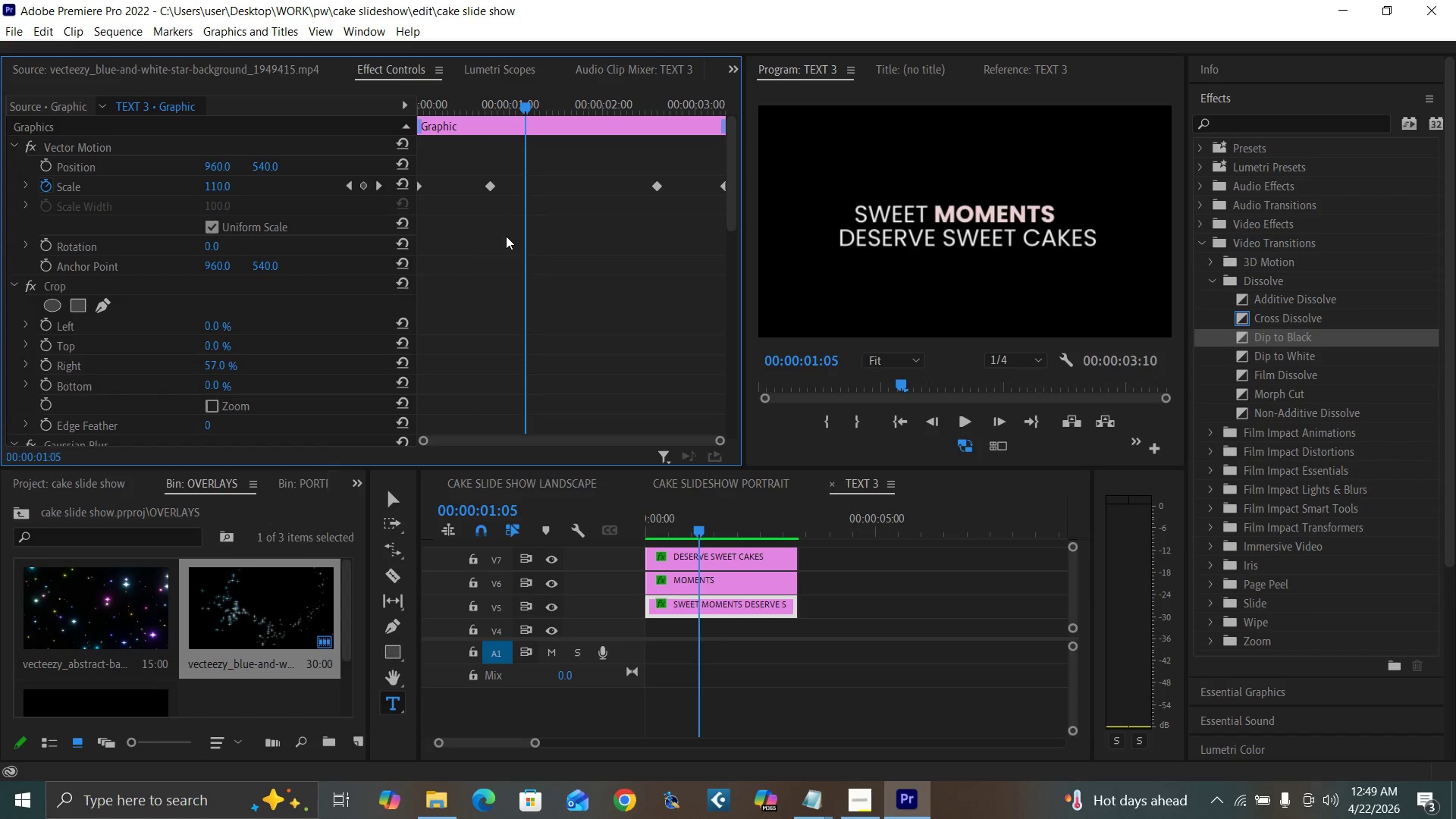 
key(ArrowRight)
 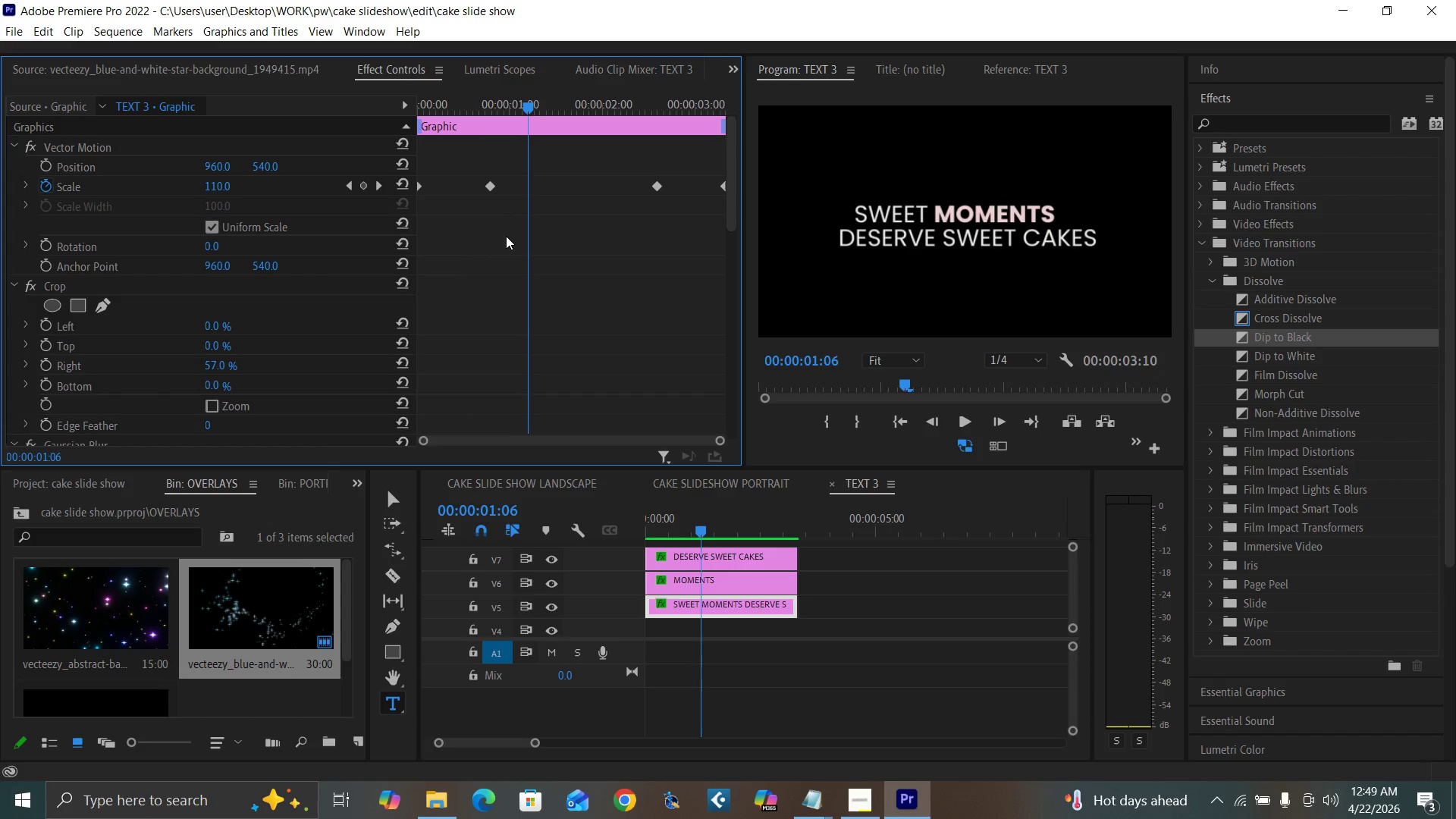 
key(ArrowRight)
 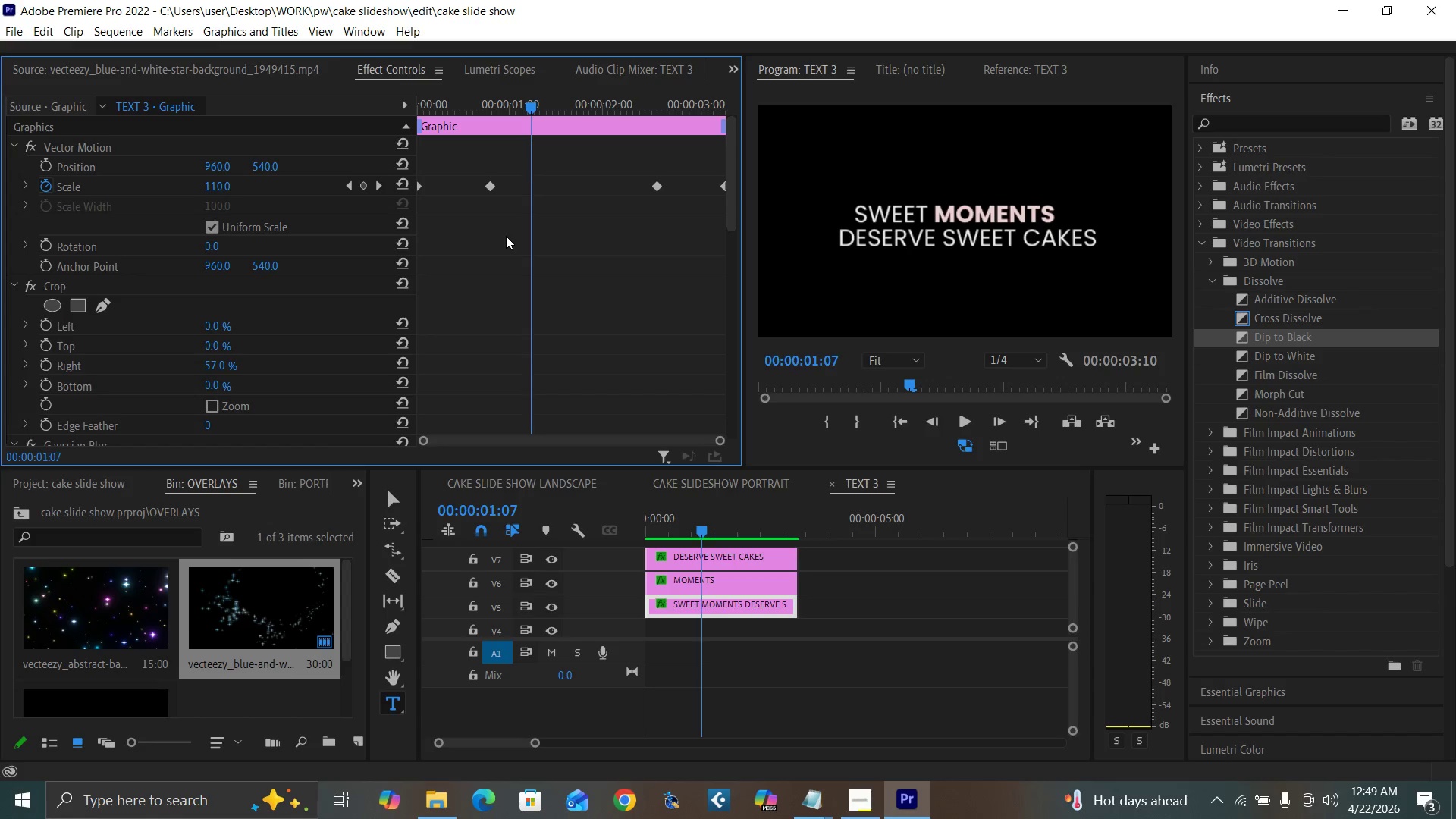 
key(ArrowRight)
 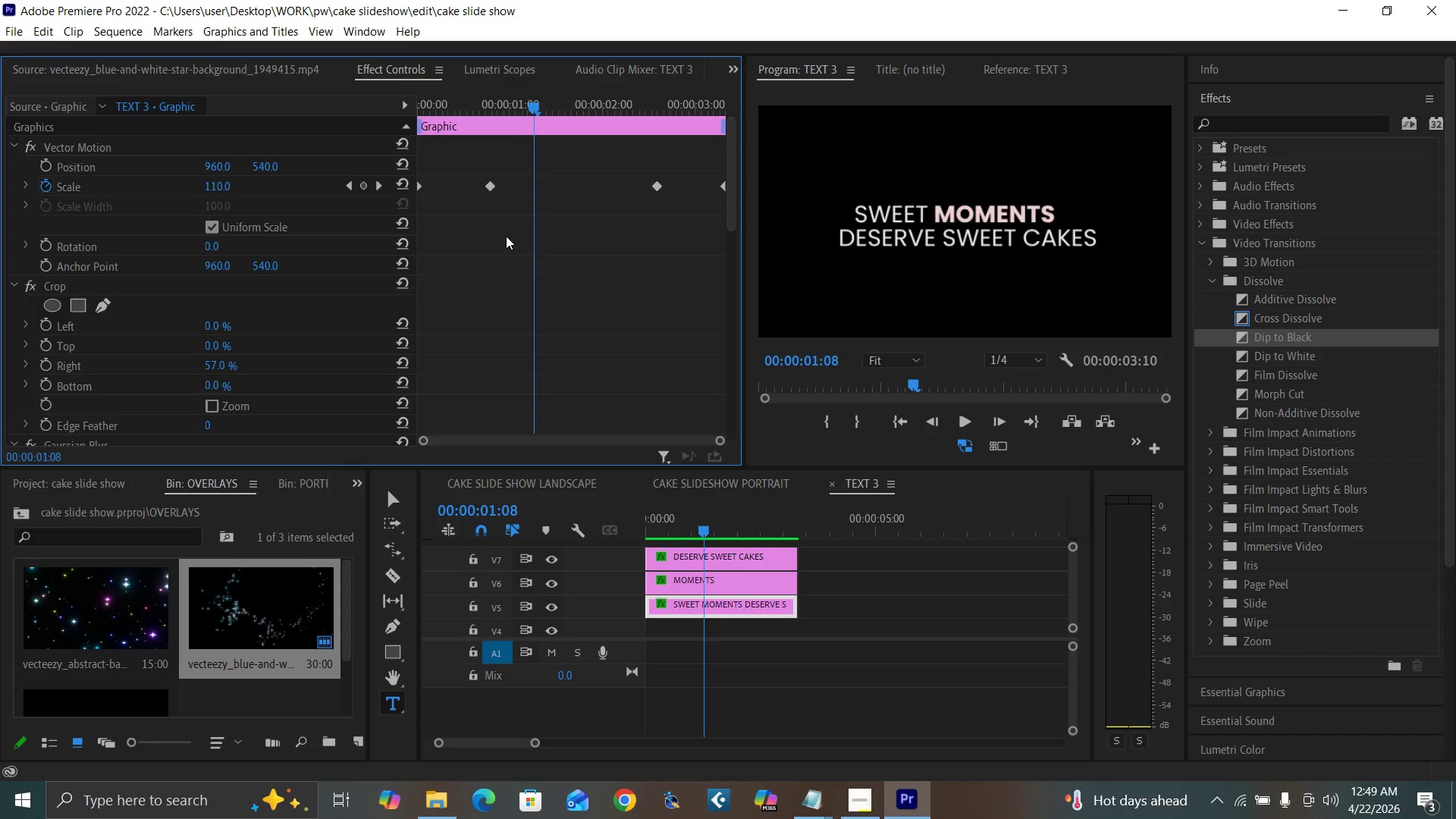 
key(ArrowRight)
 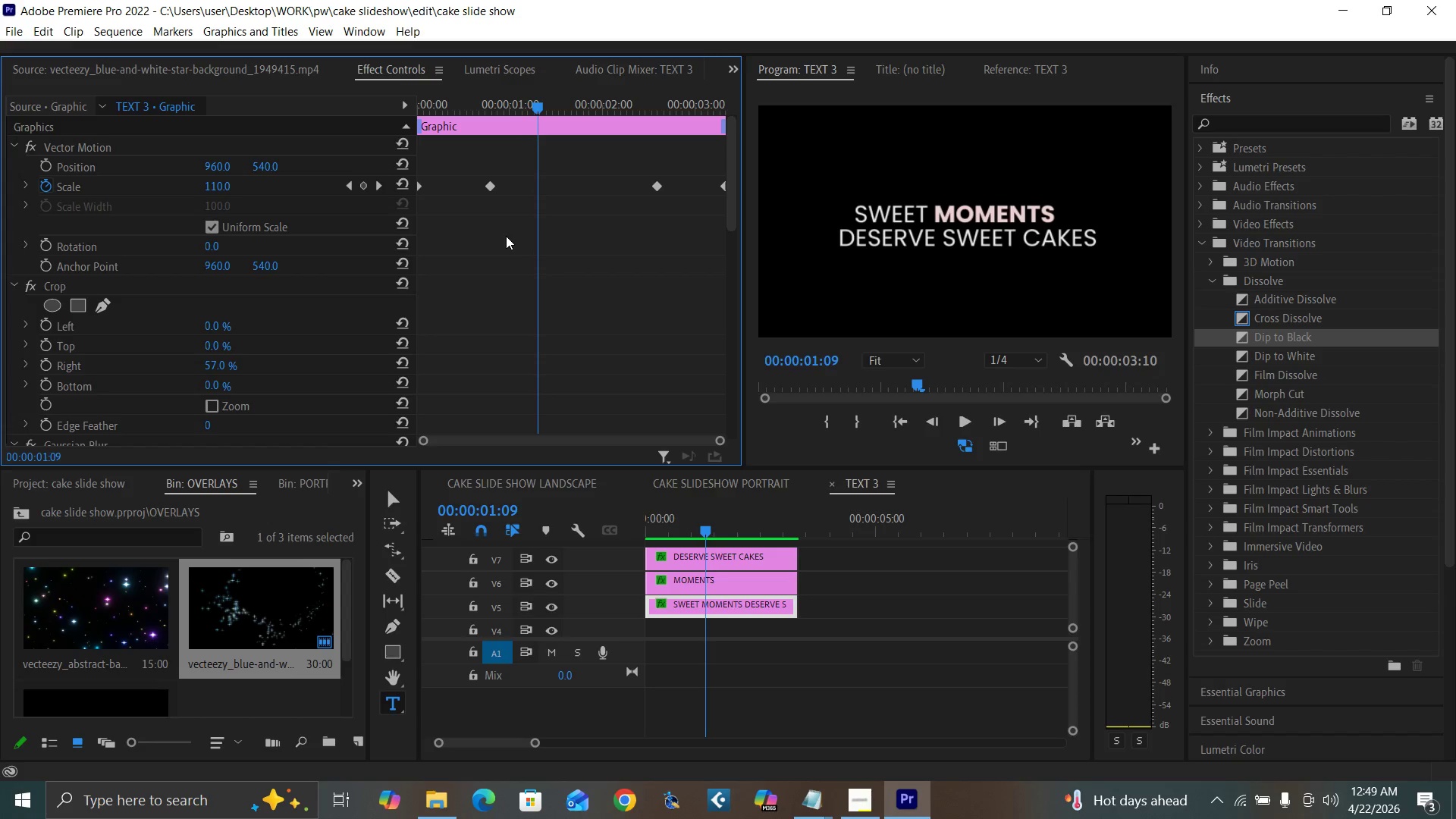 
key(ArrowRight)
 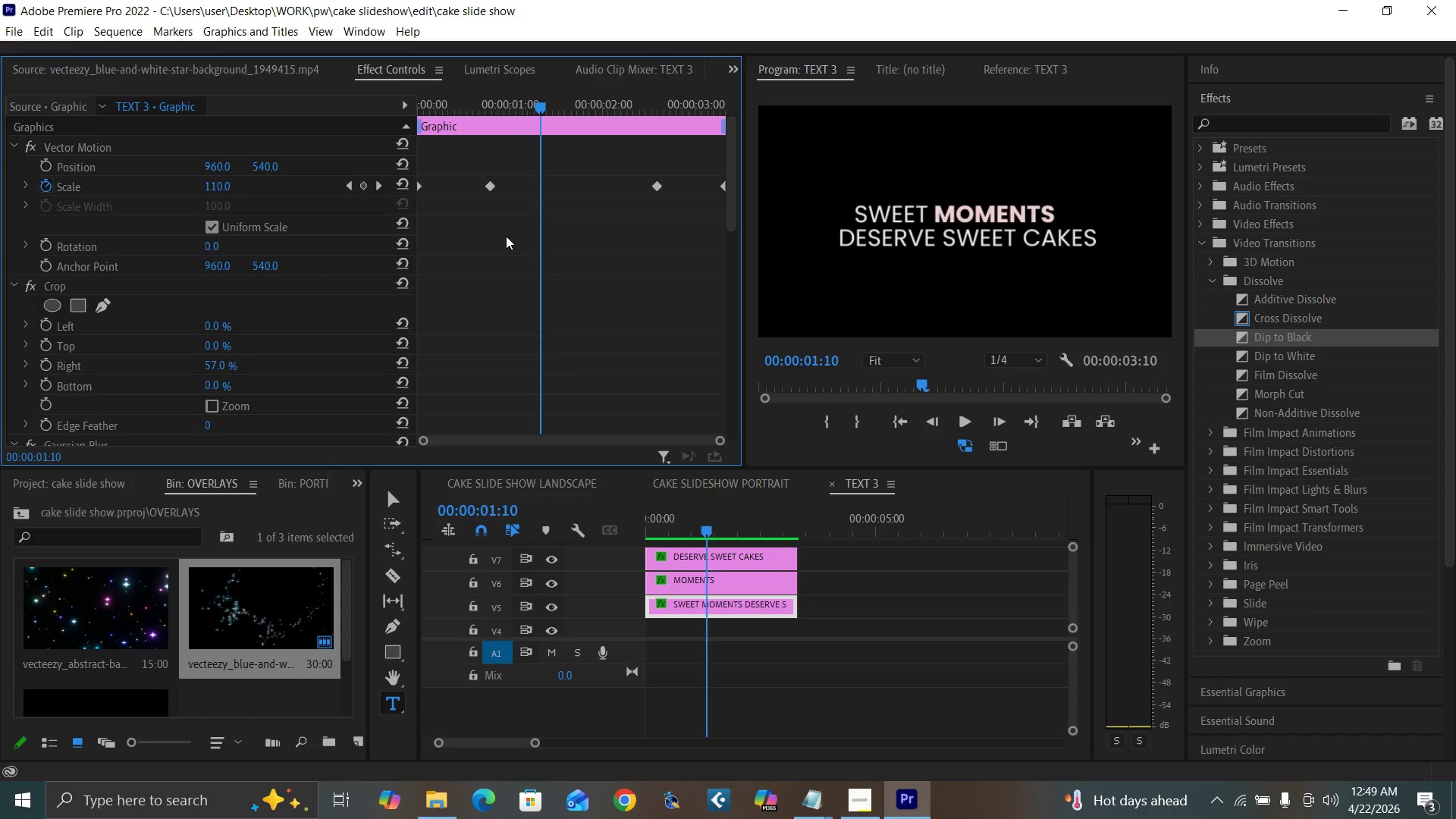 
key(ArrowRight)
 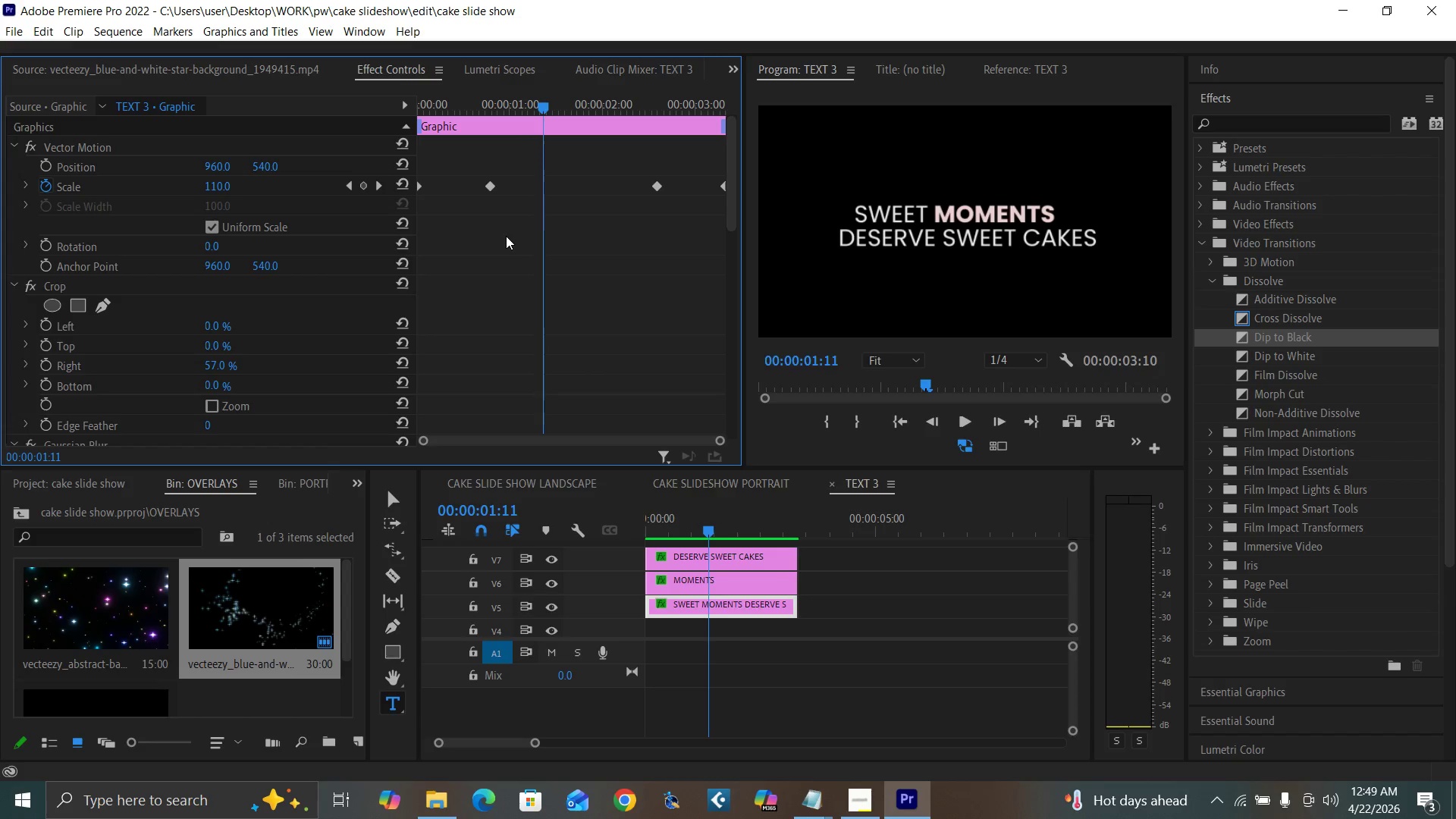 
key(ArrowRight)
 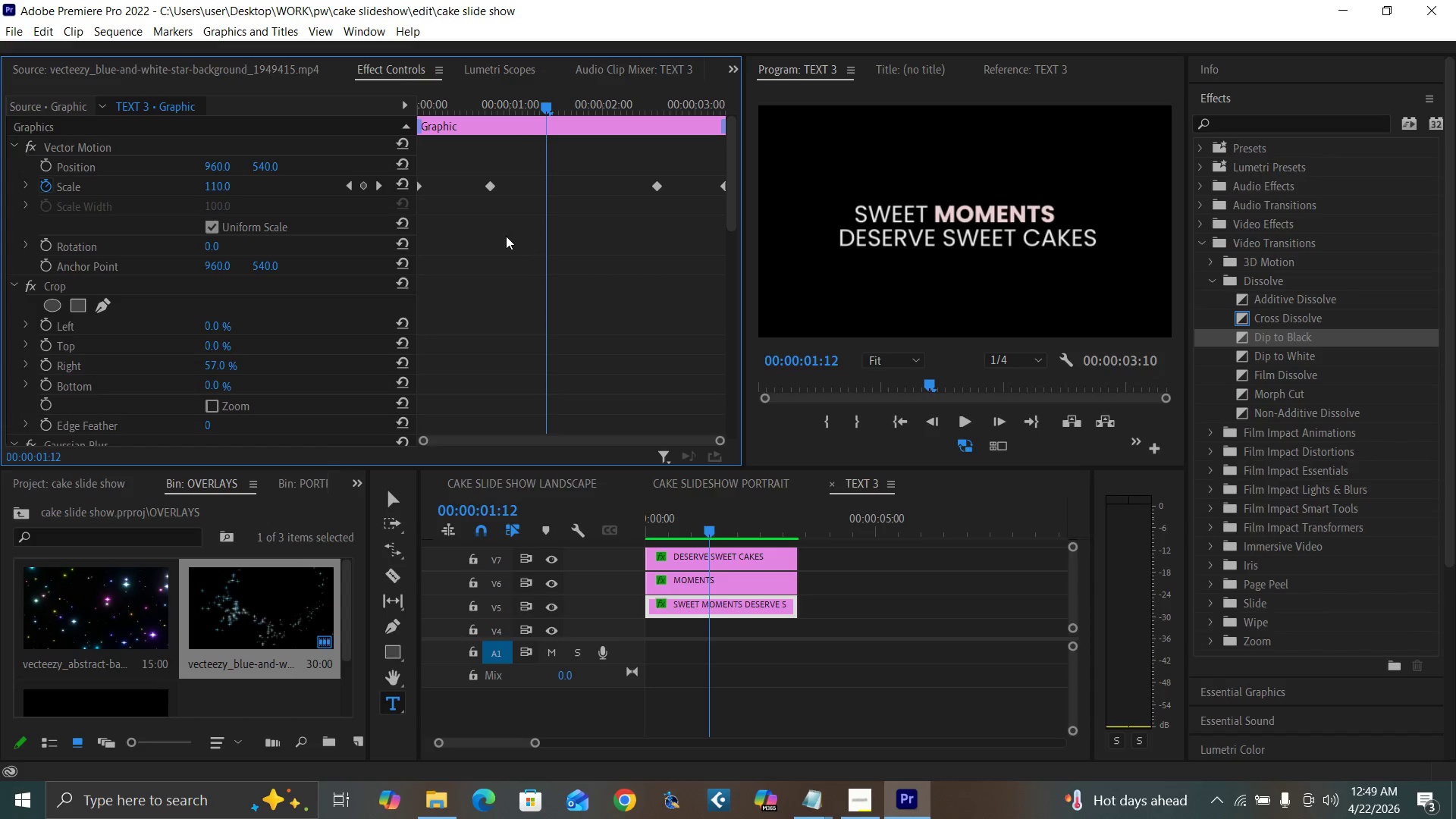 
key(ArrowRight)
 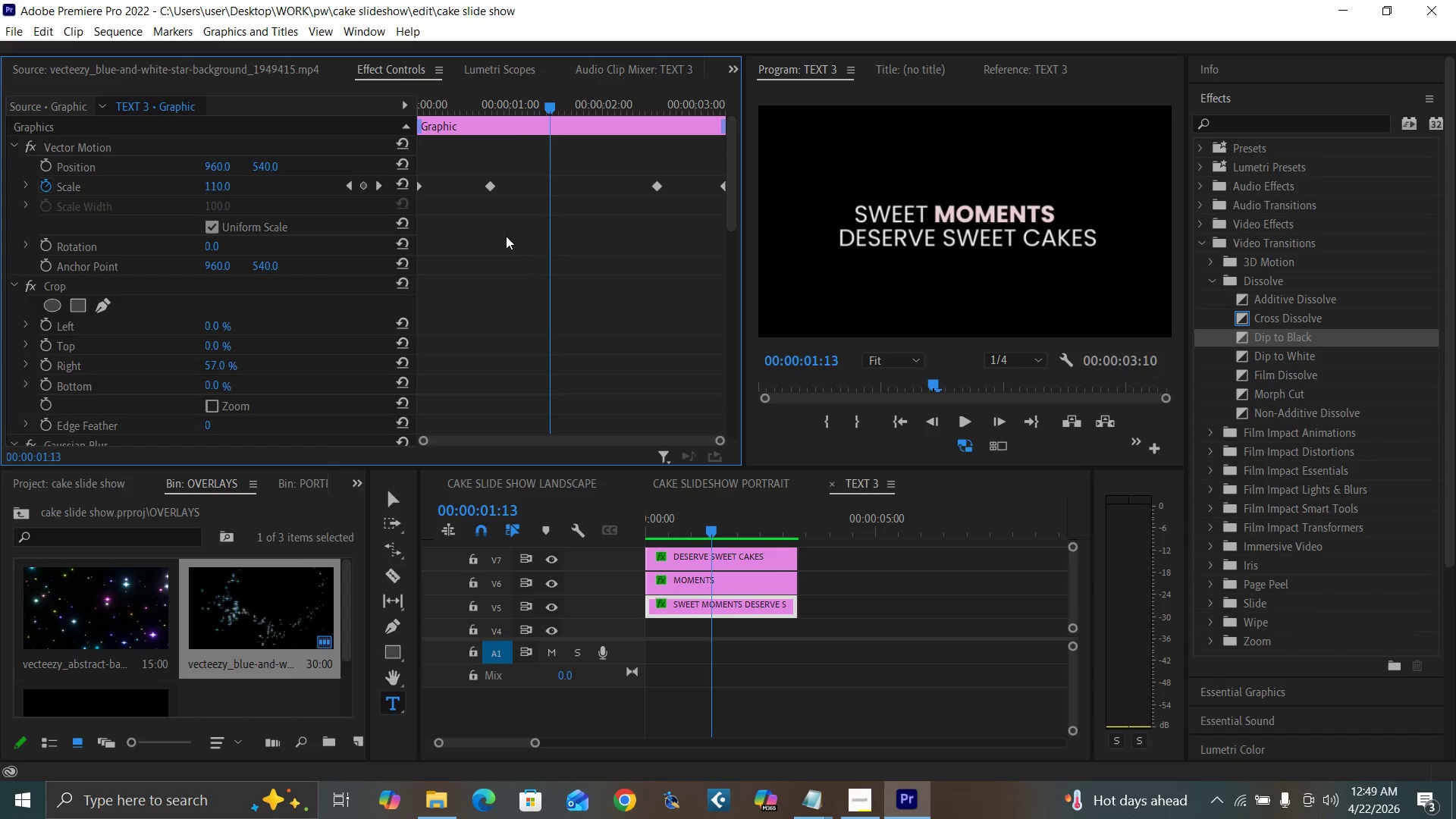 
key(ArrowRight)
 